 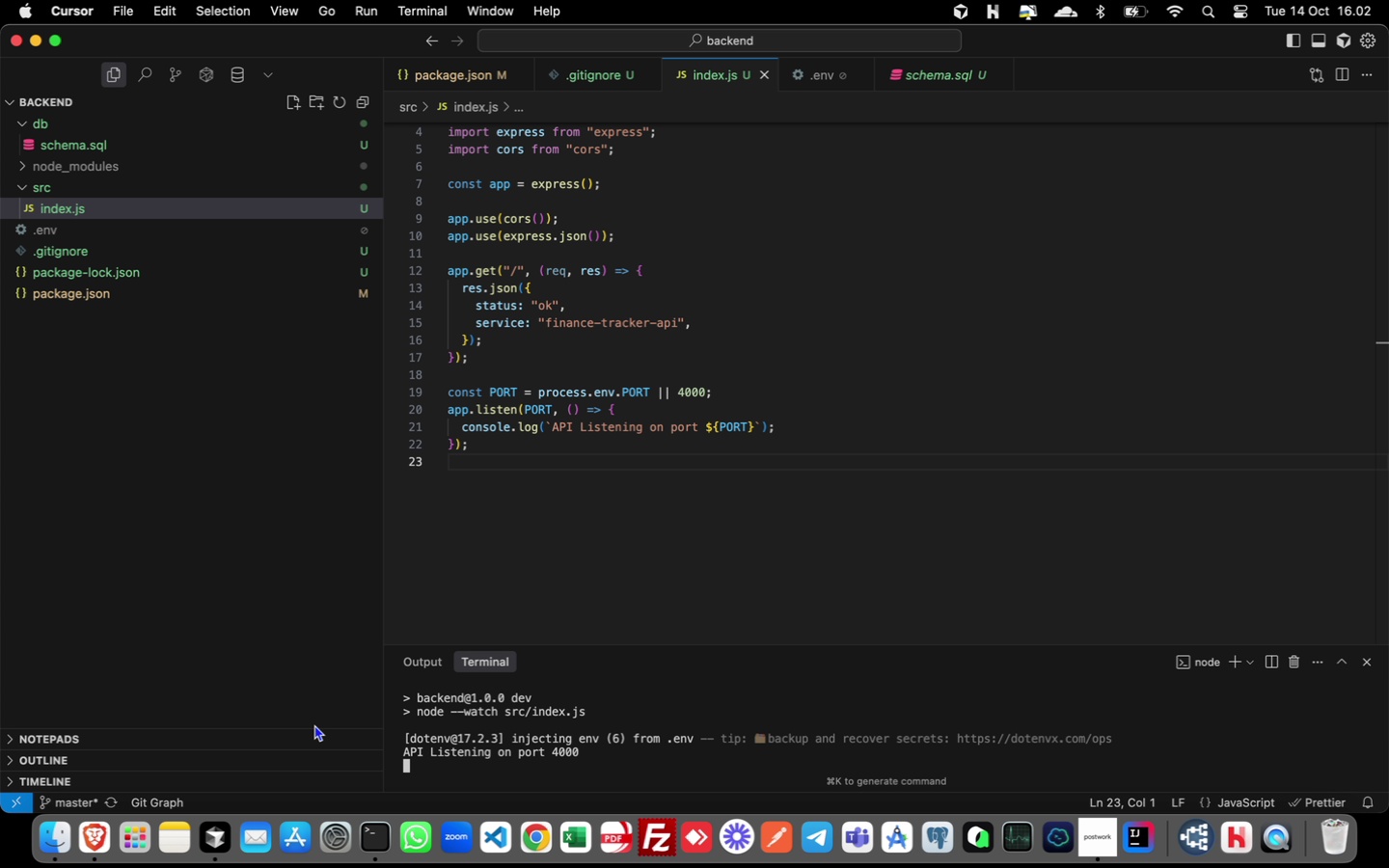 
left_click([619, 753])
 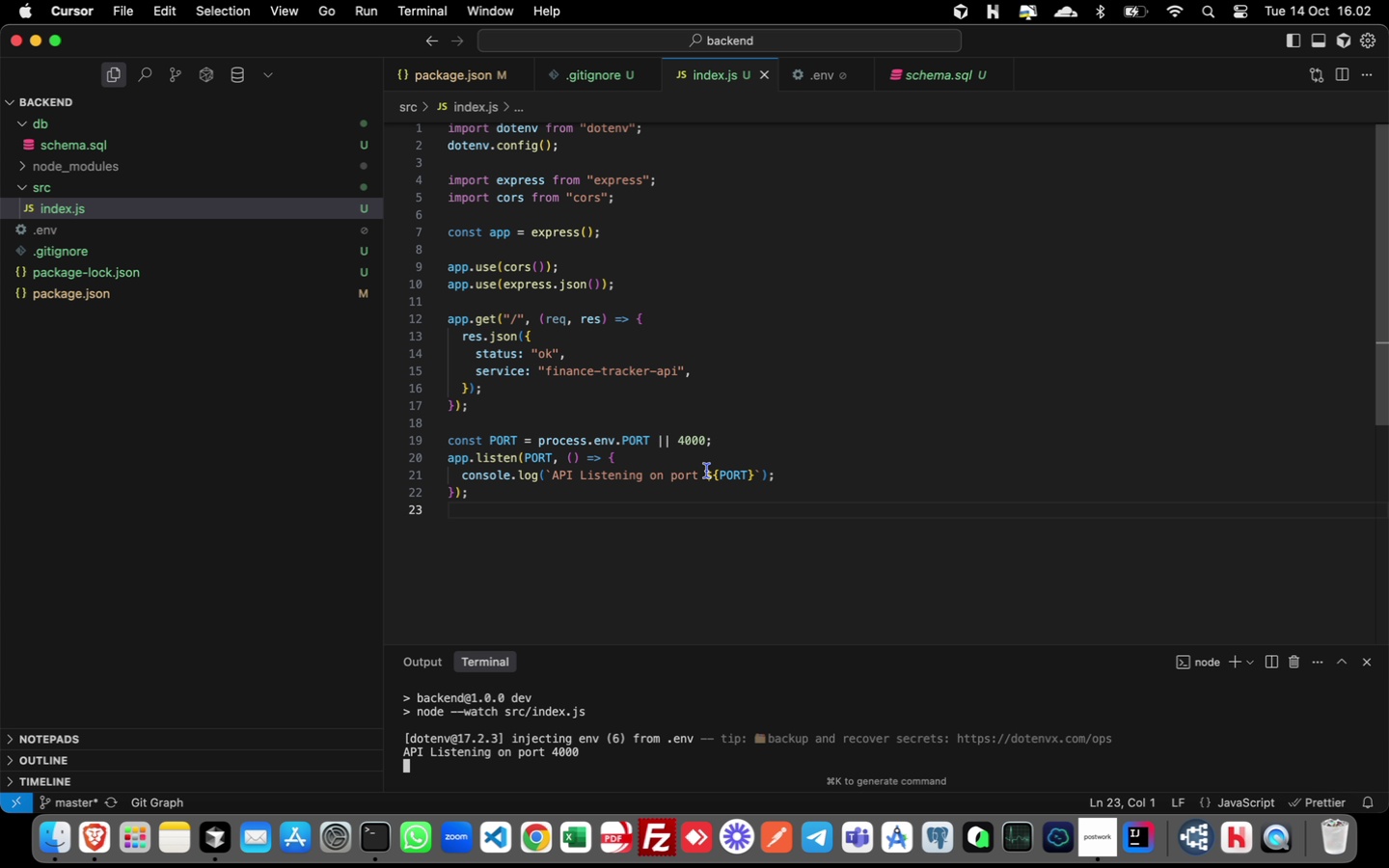 
scroll: coordinate [707, 471], scroll_direction: up, amount: 5.0
 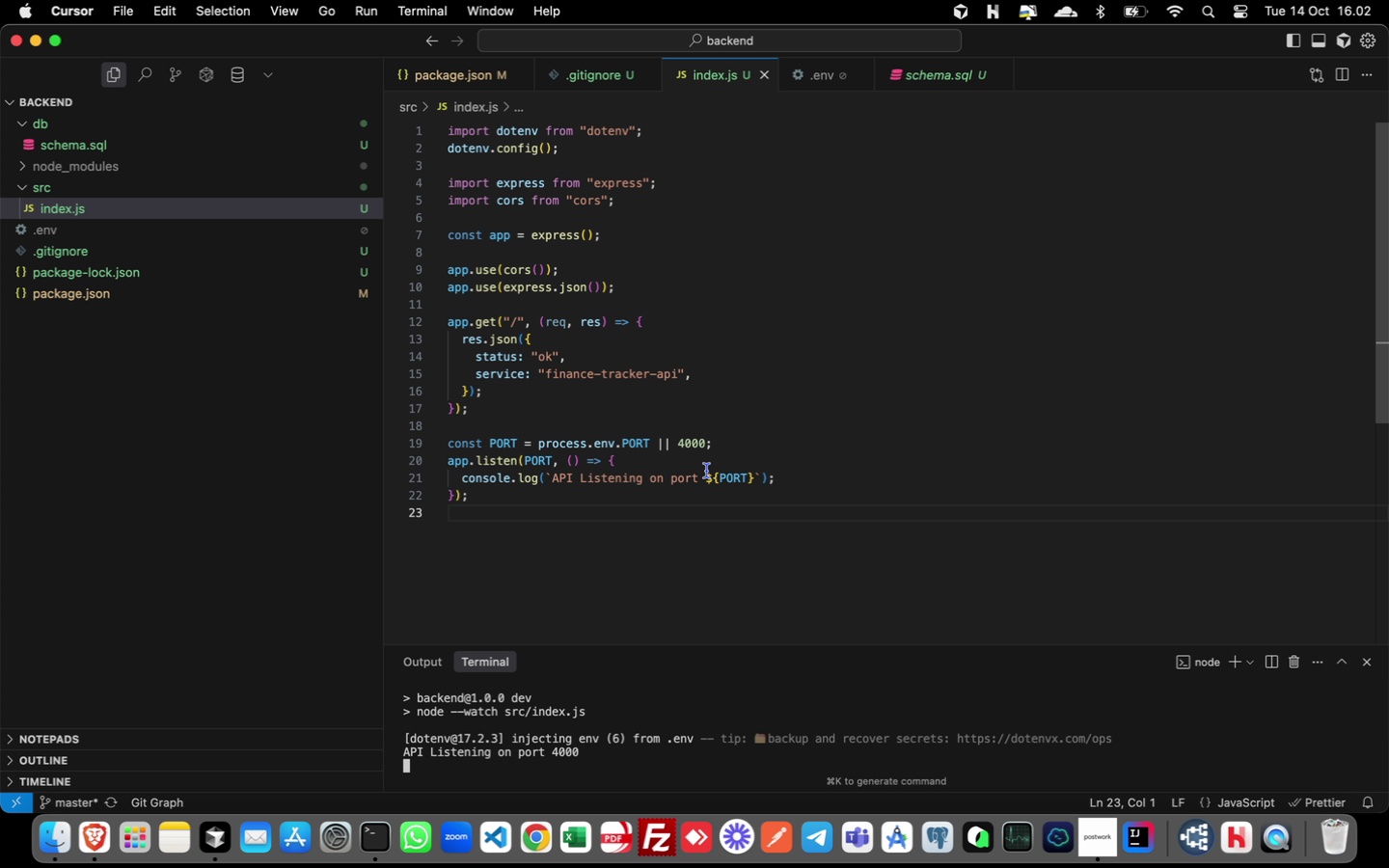 
wait(16.42)
 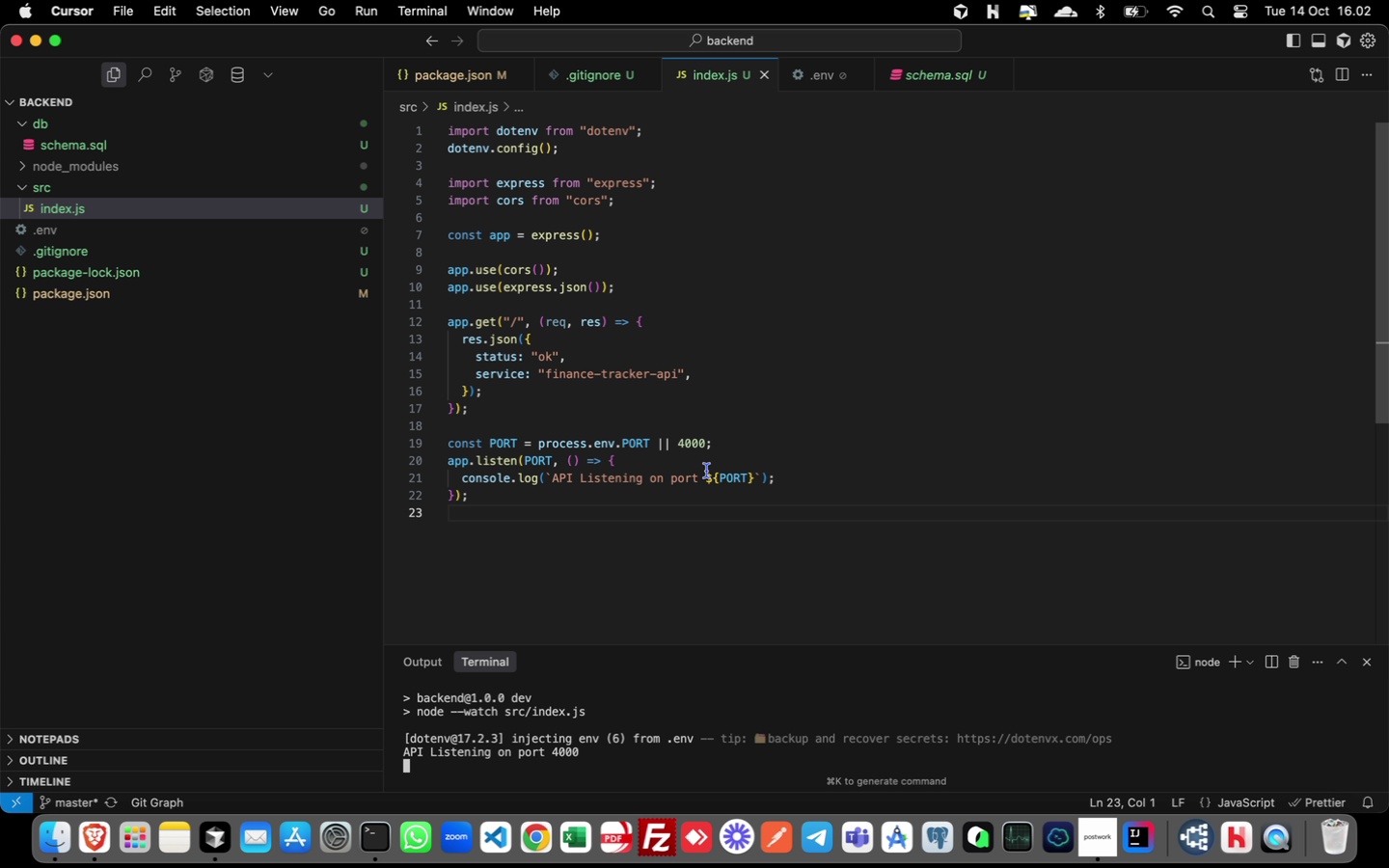 
left_click([291, 102])
 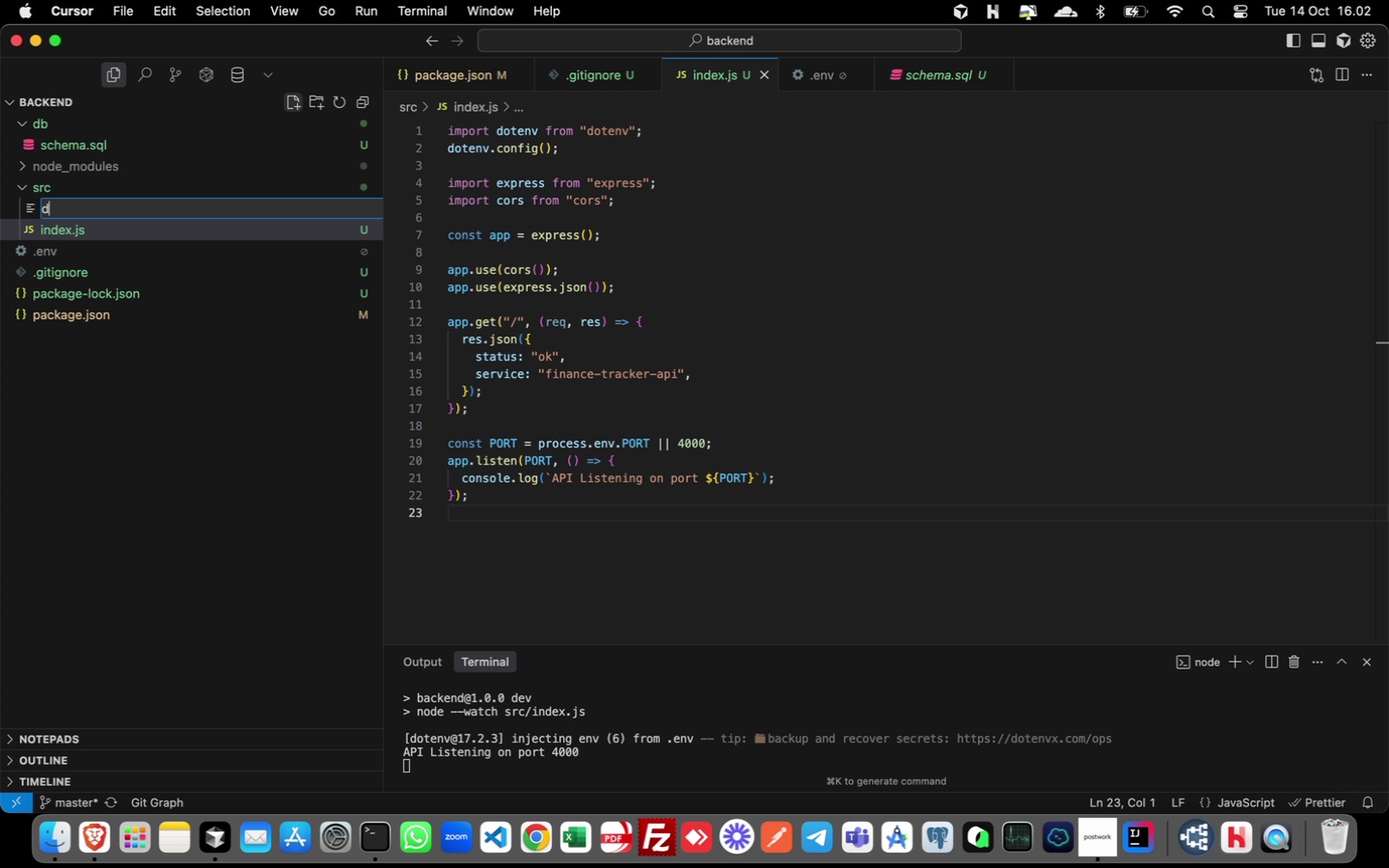 
type(db.js)
 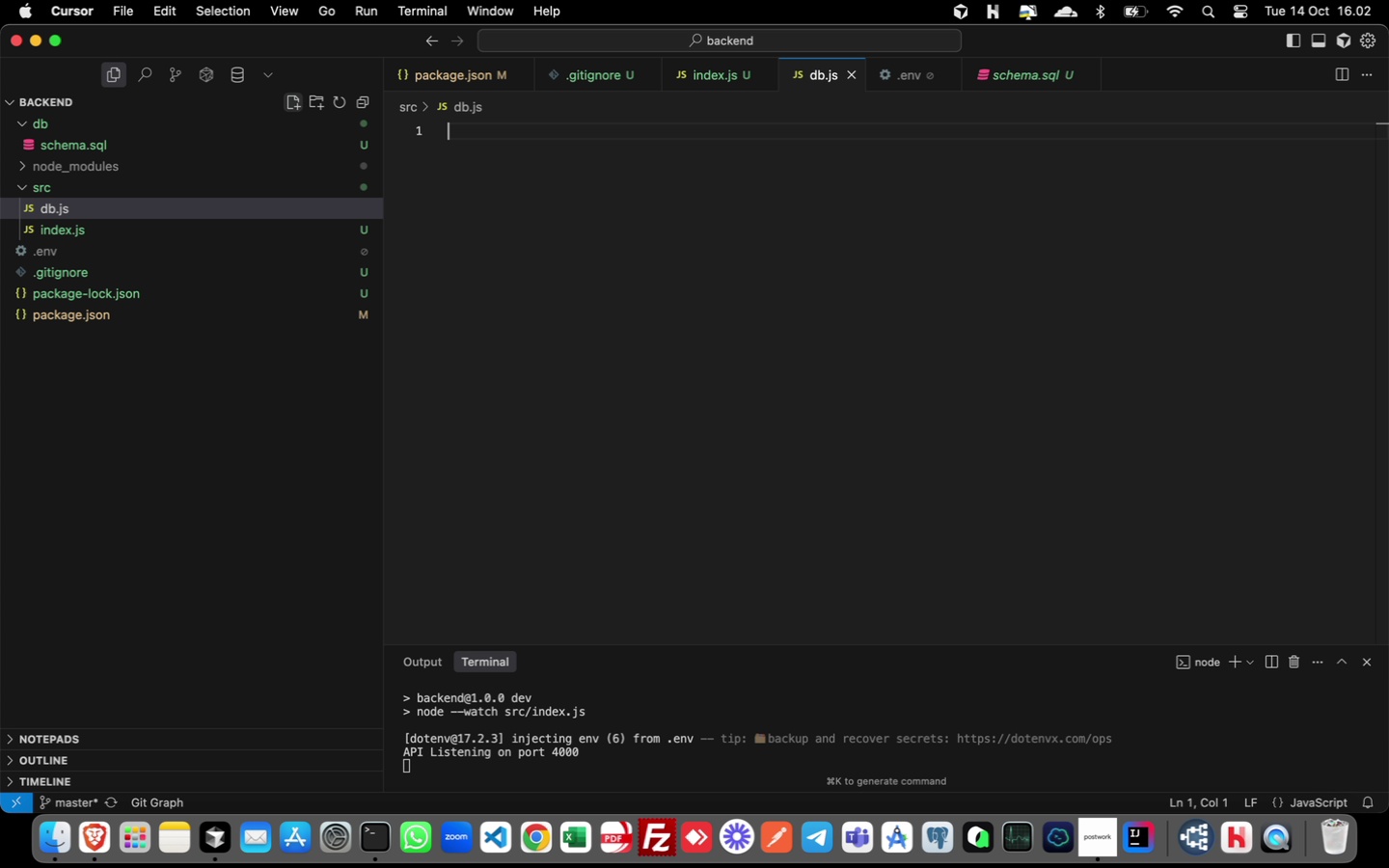 
key(Enter)
 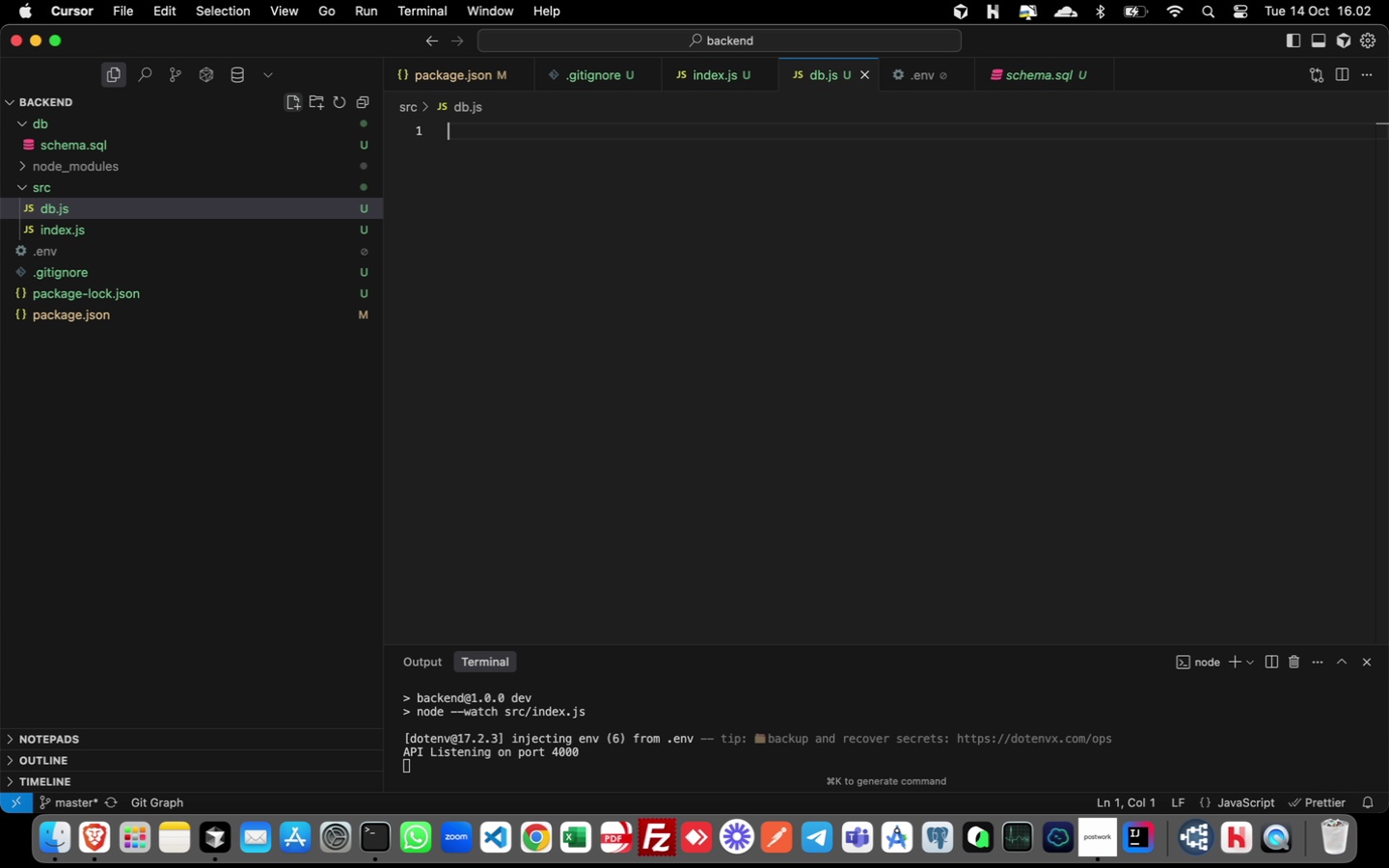 
type(impot)
 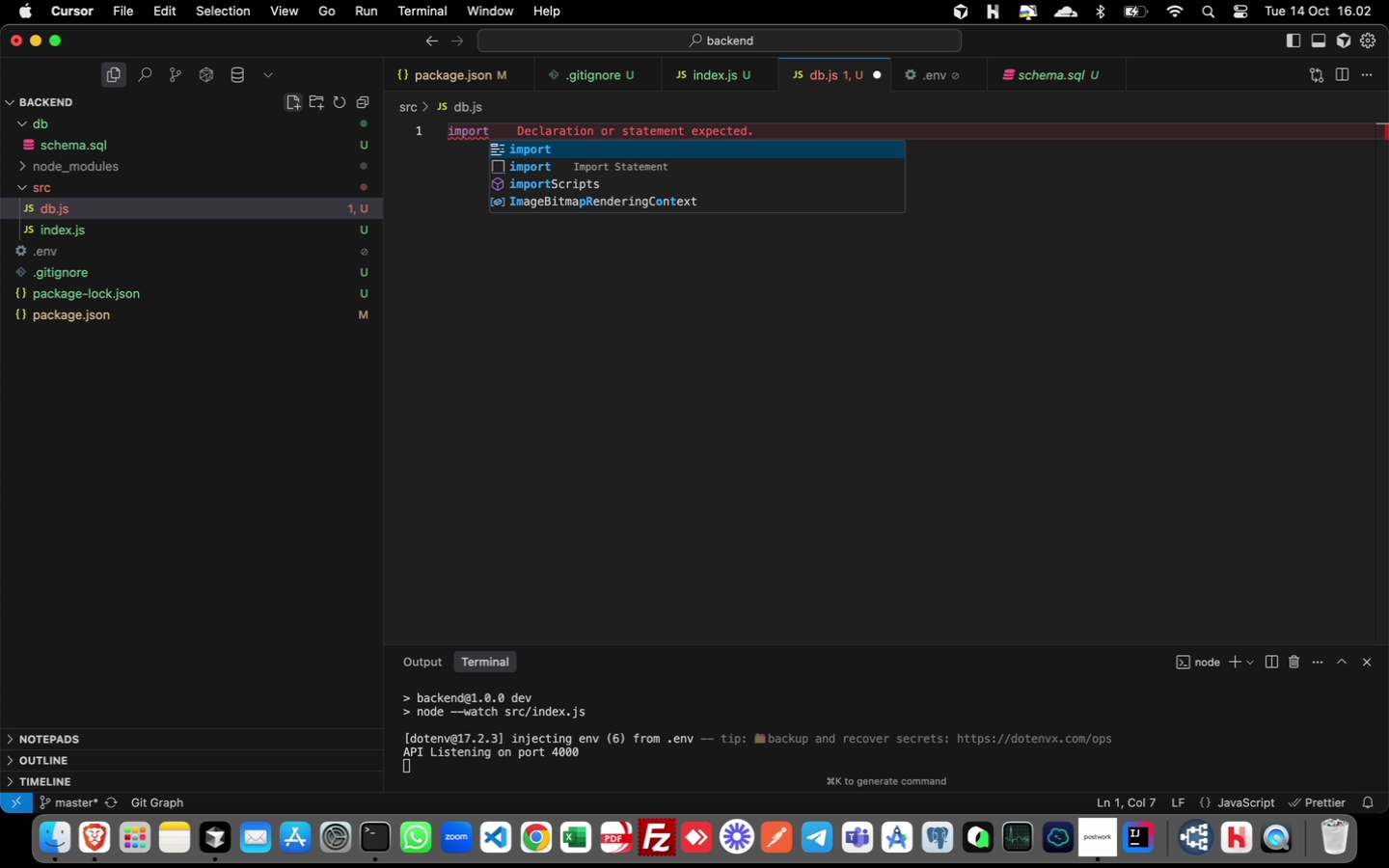 
hold_key(key=R, duration=0.33)
 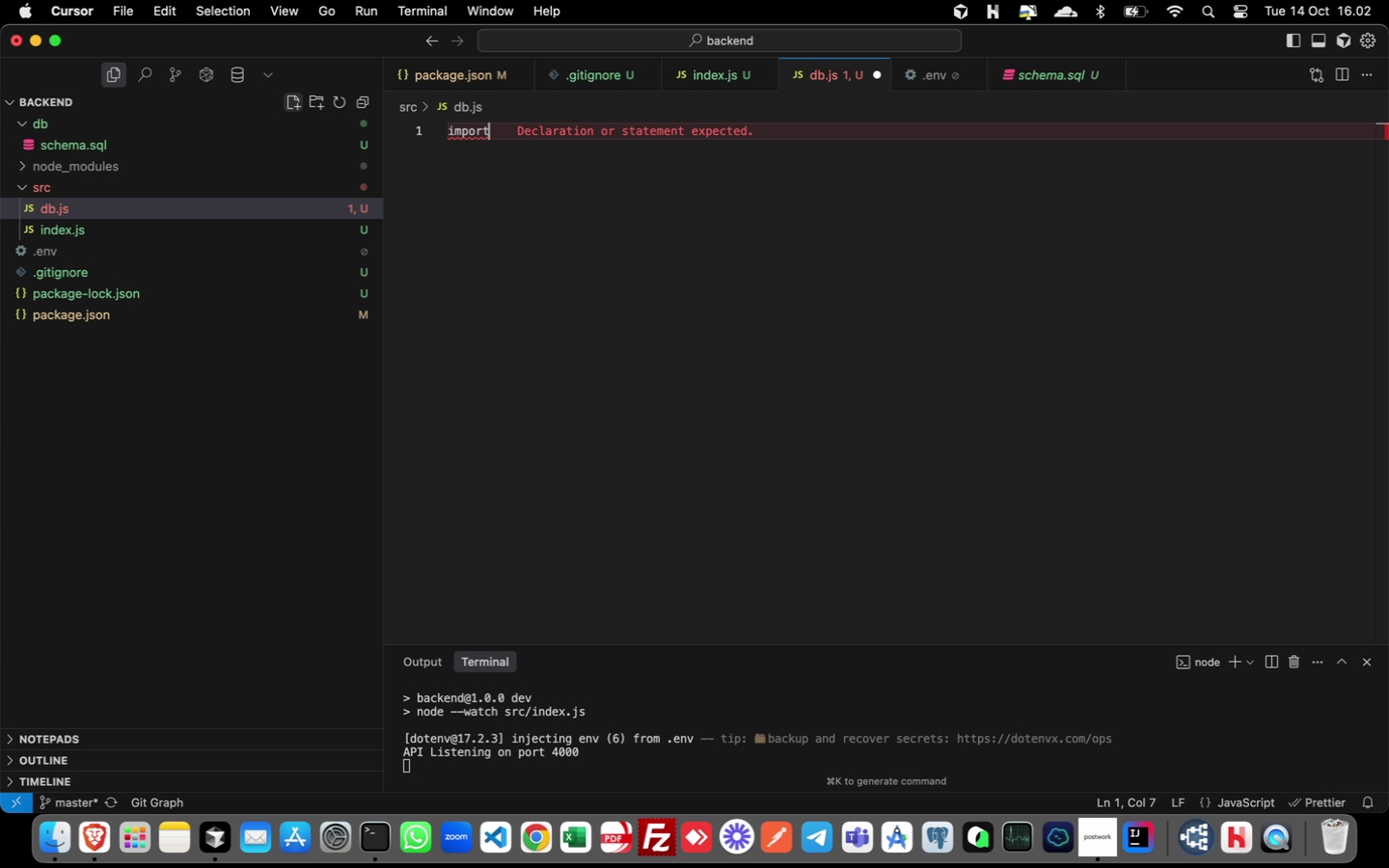 
key(Enter)
 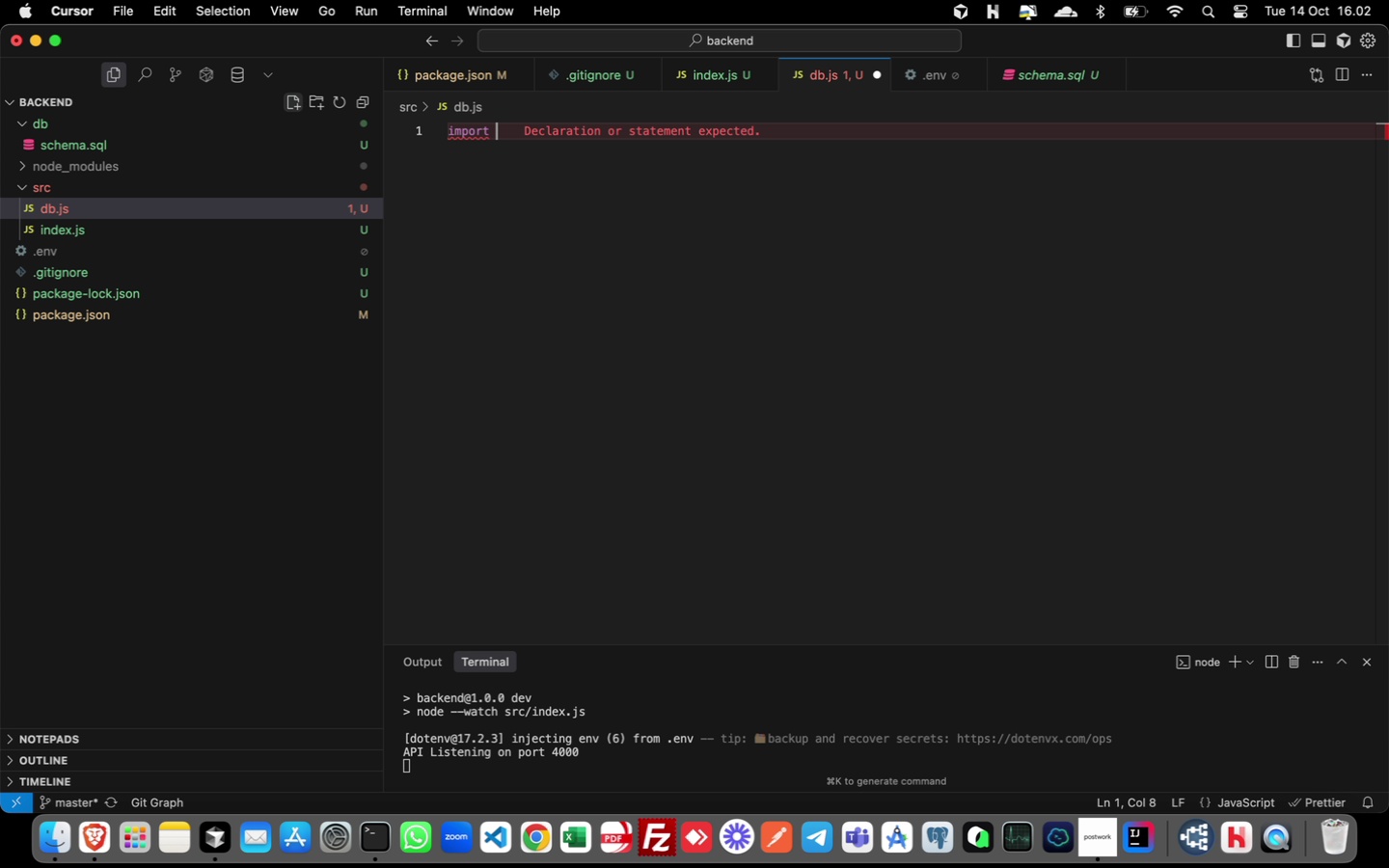 
type( doten)
 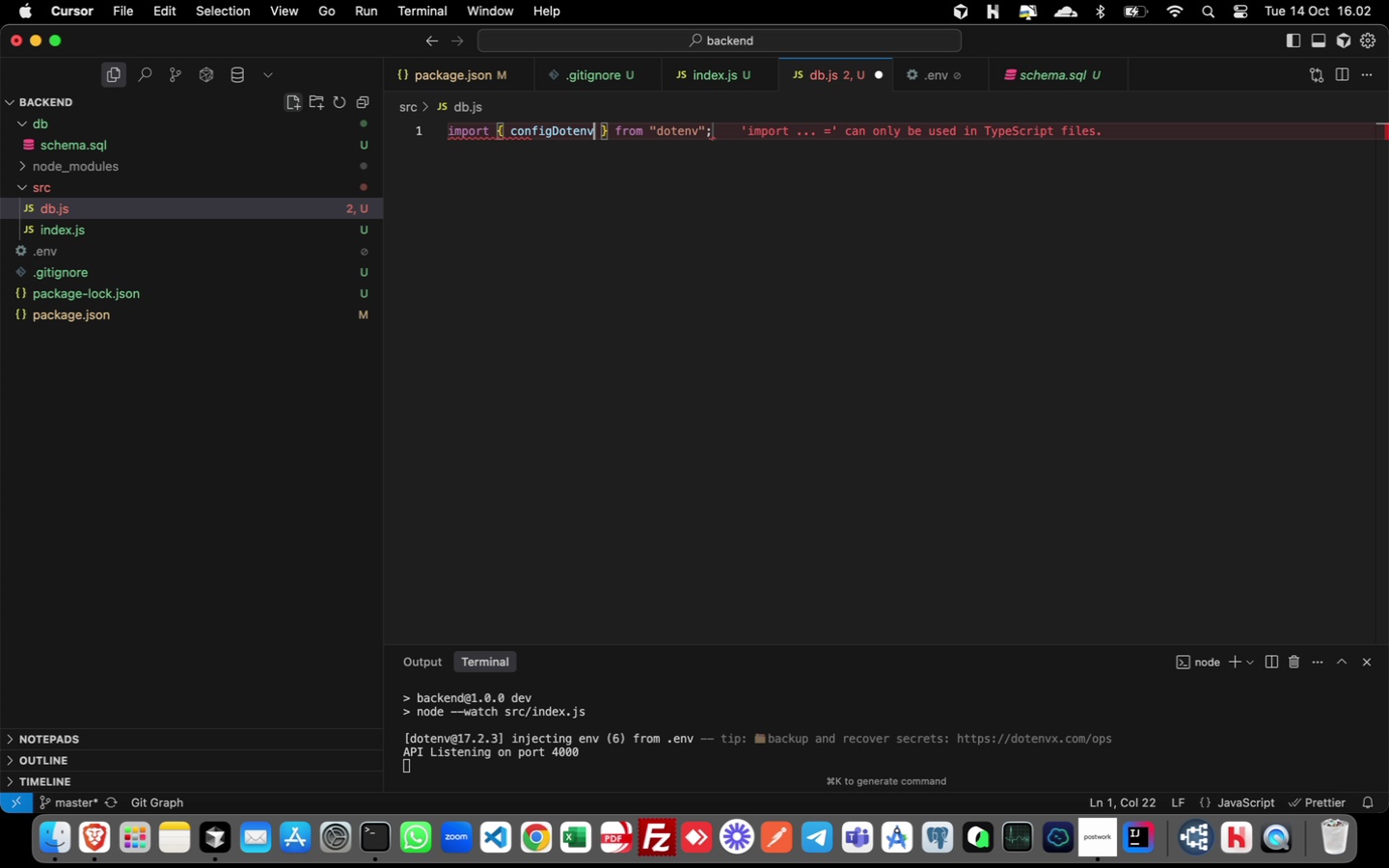 
key(Enter)
 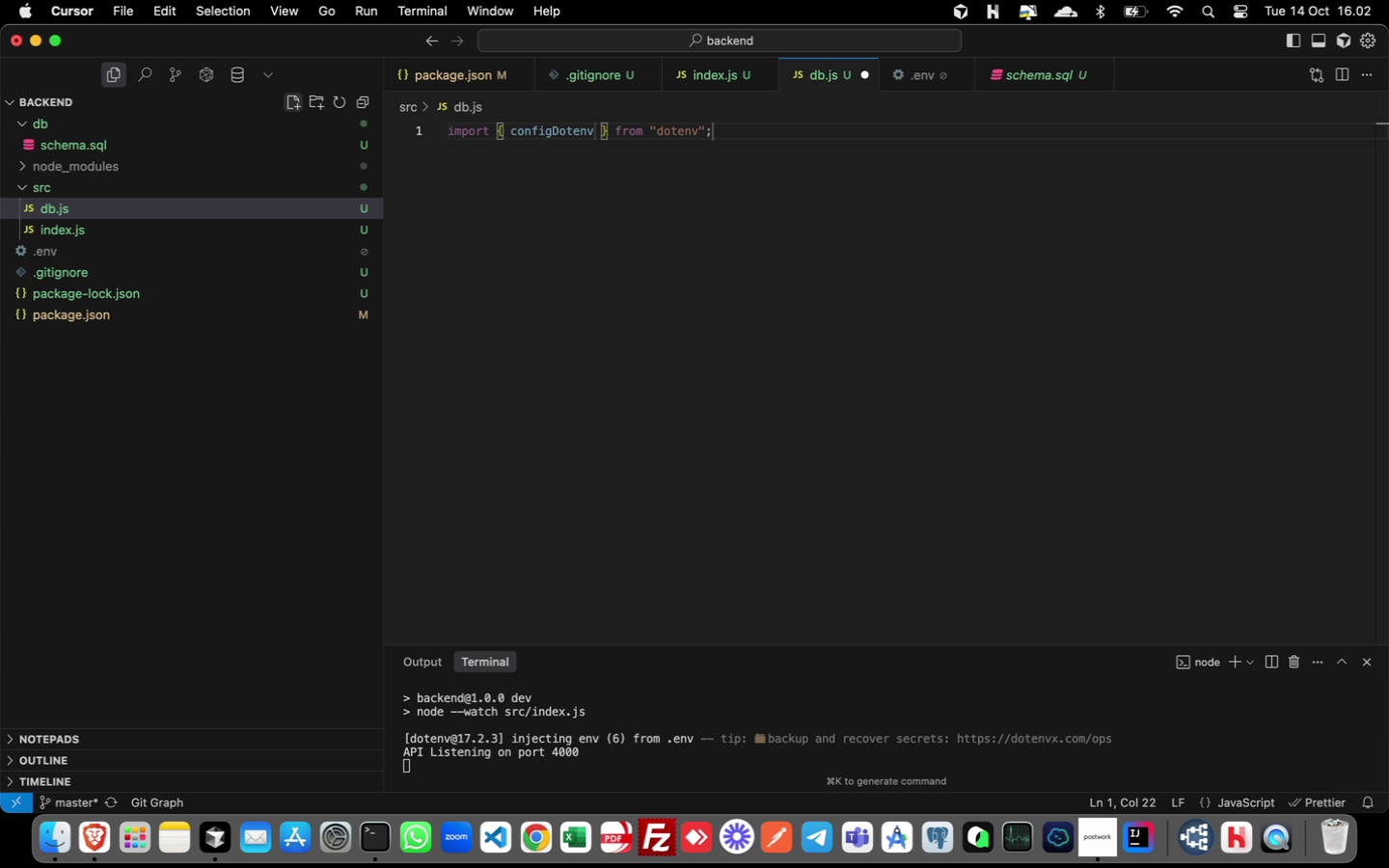 
key(Meta+Z)
 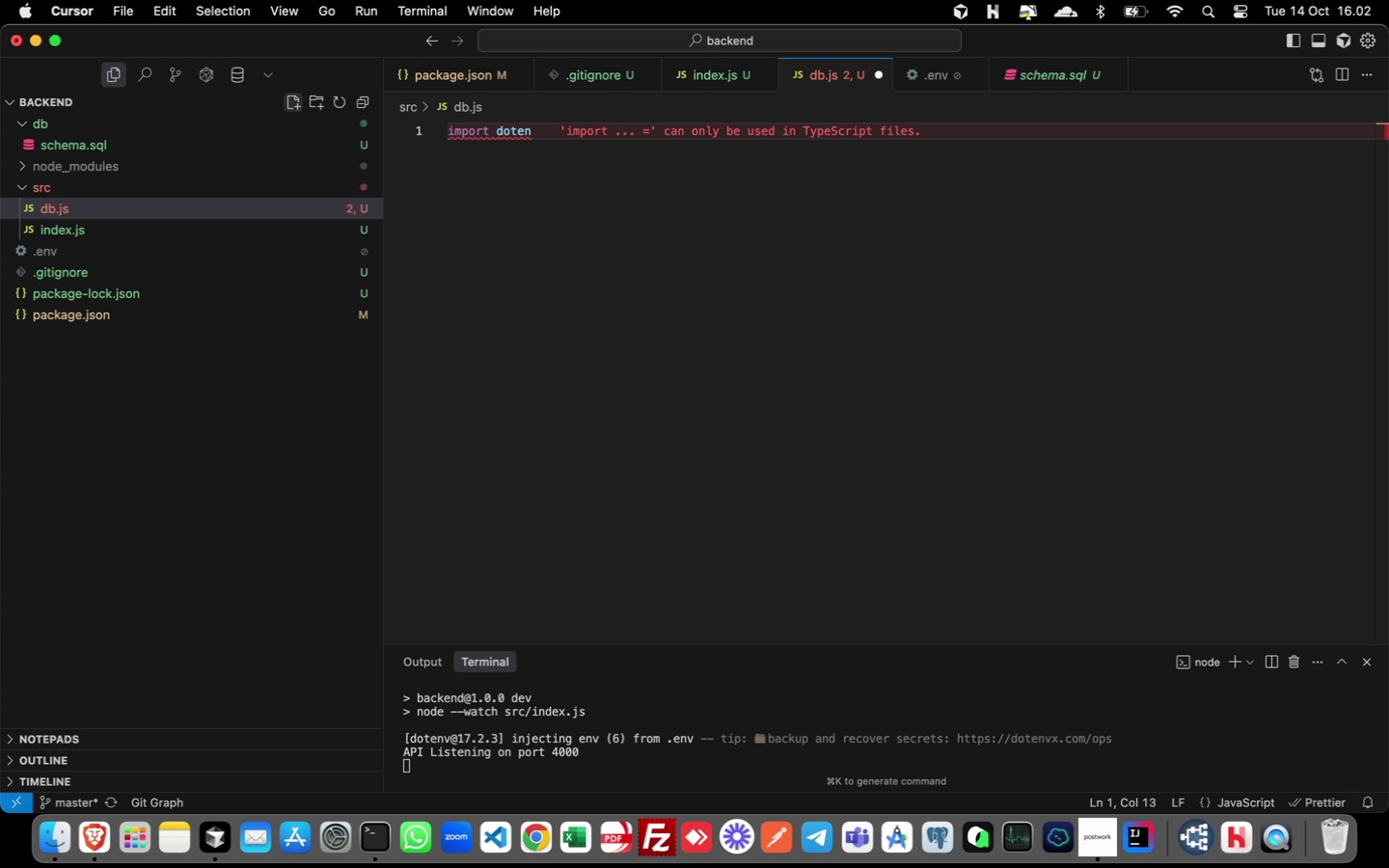 
type(v from "dot)
 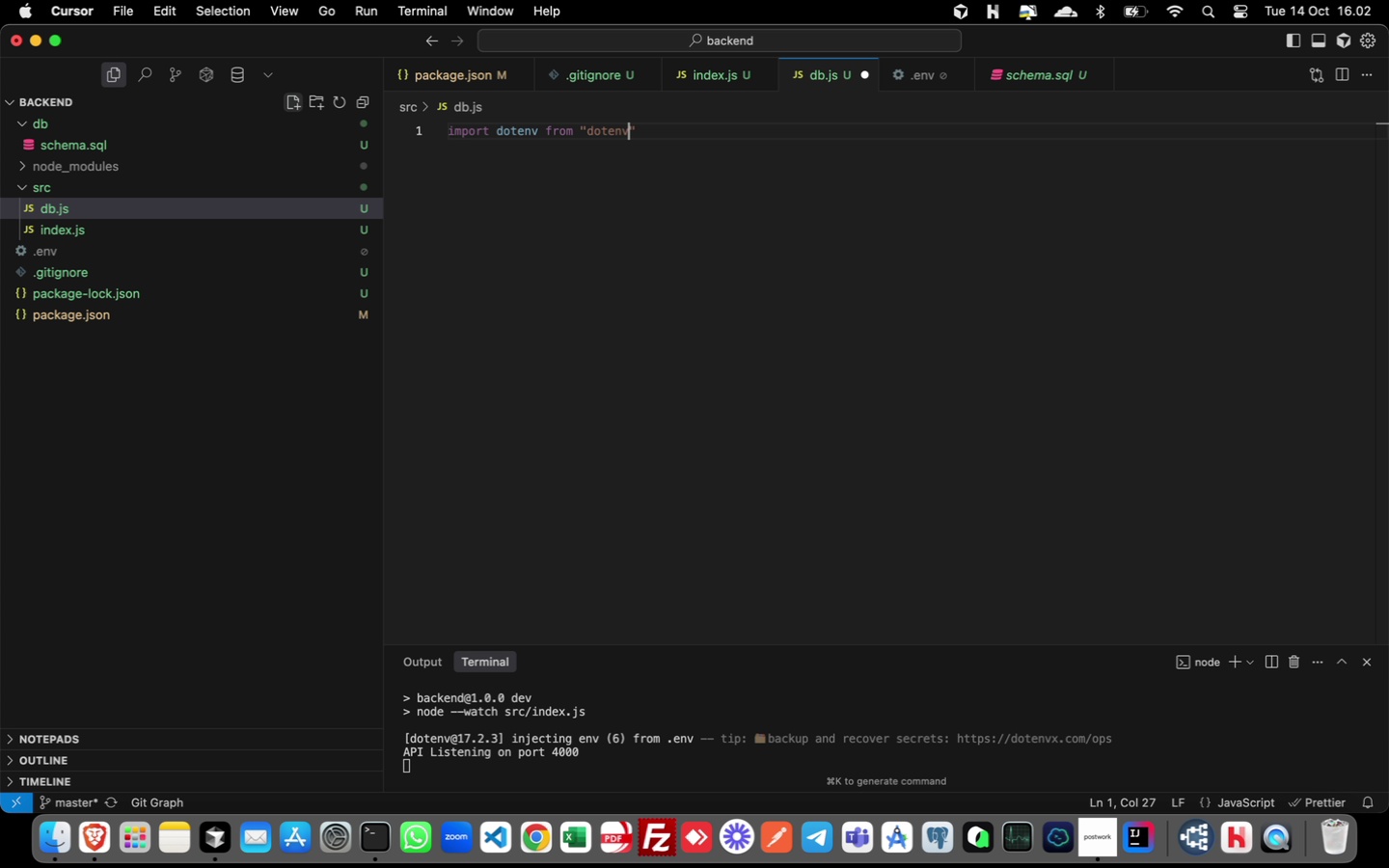 
key(Enter)
 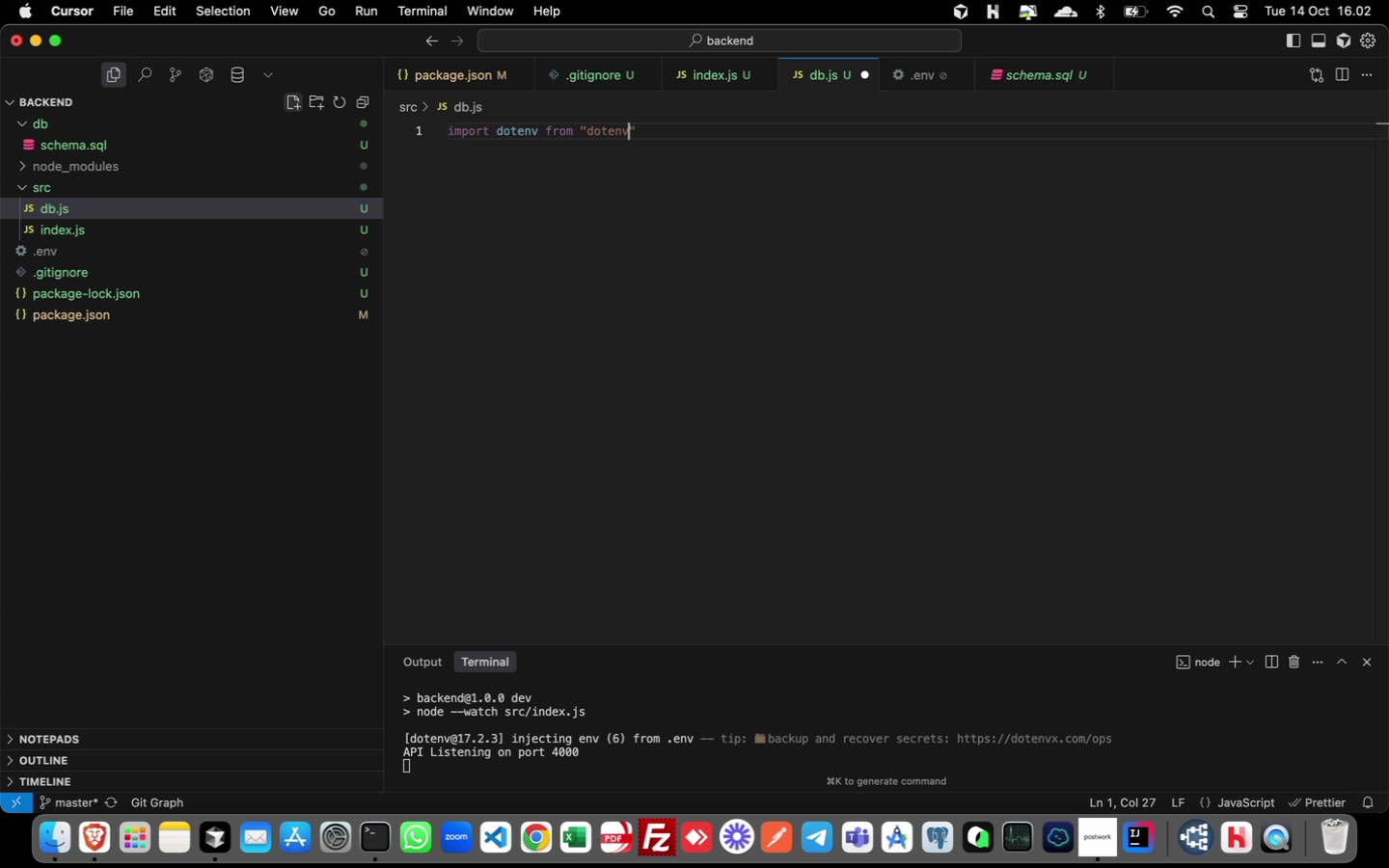 
key(Meta+CommandLeft)
 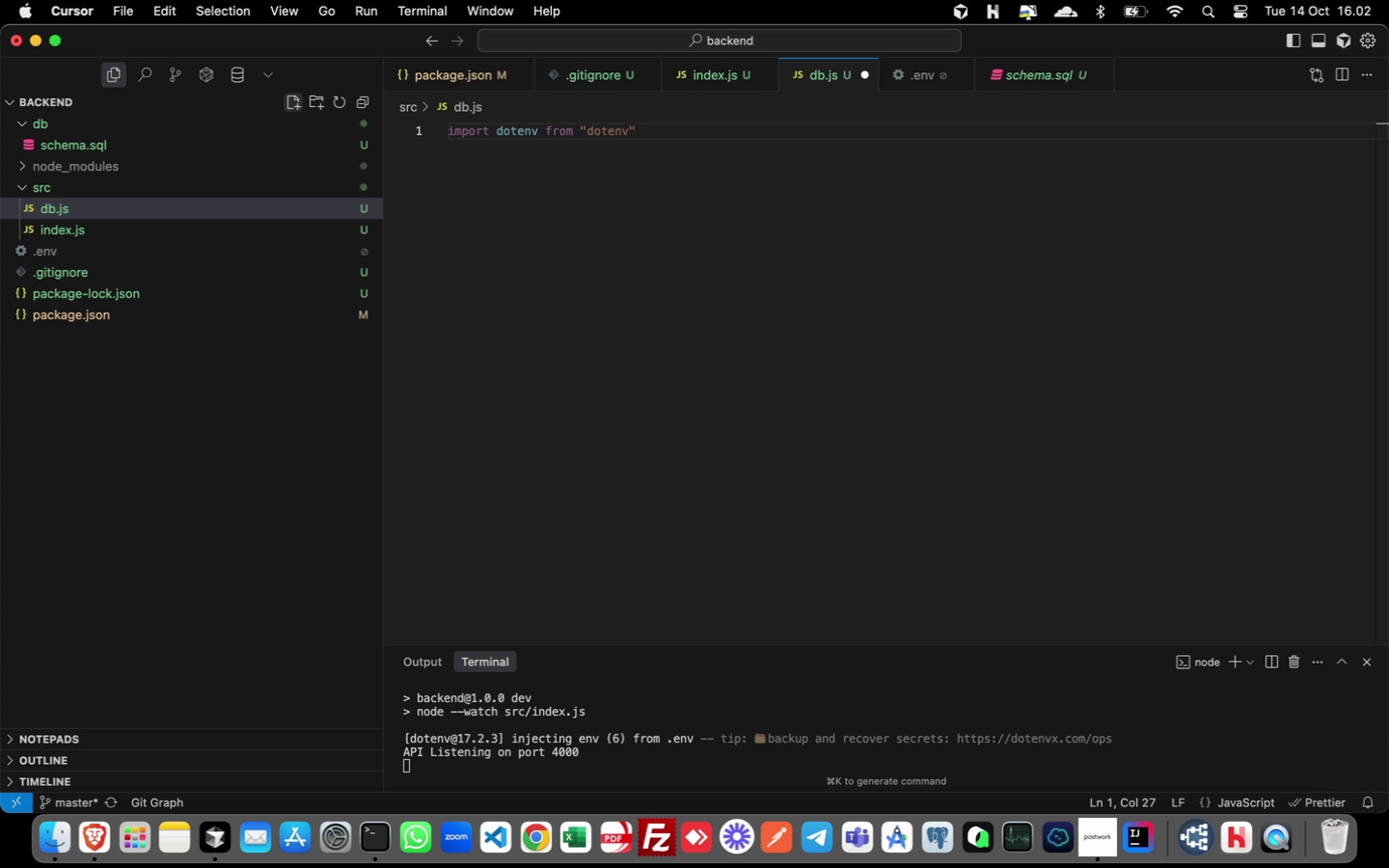 
key(Meta+PageDown)
 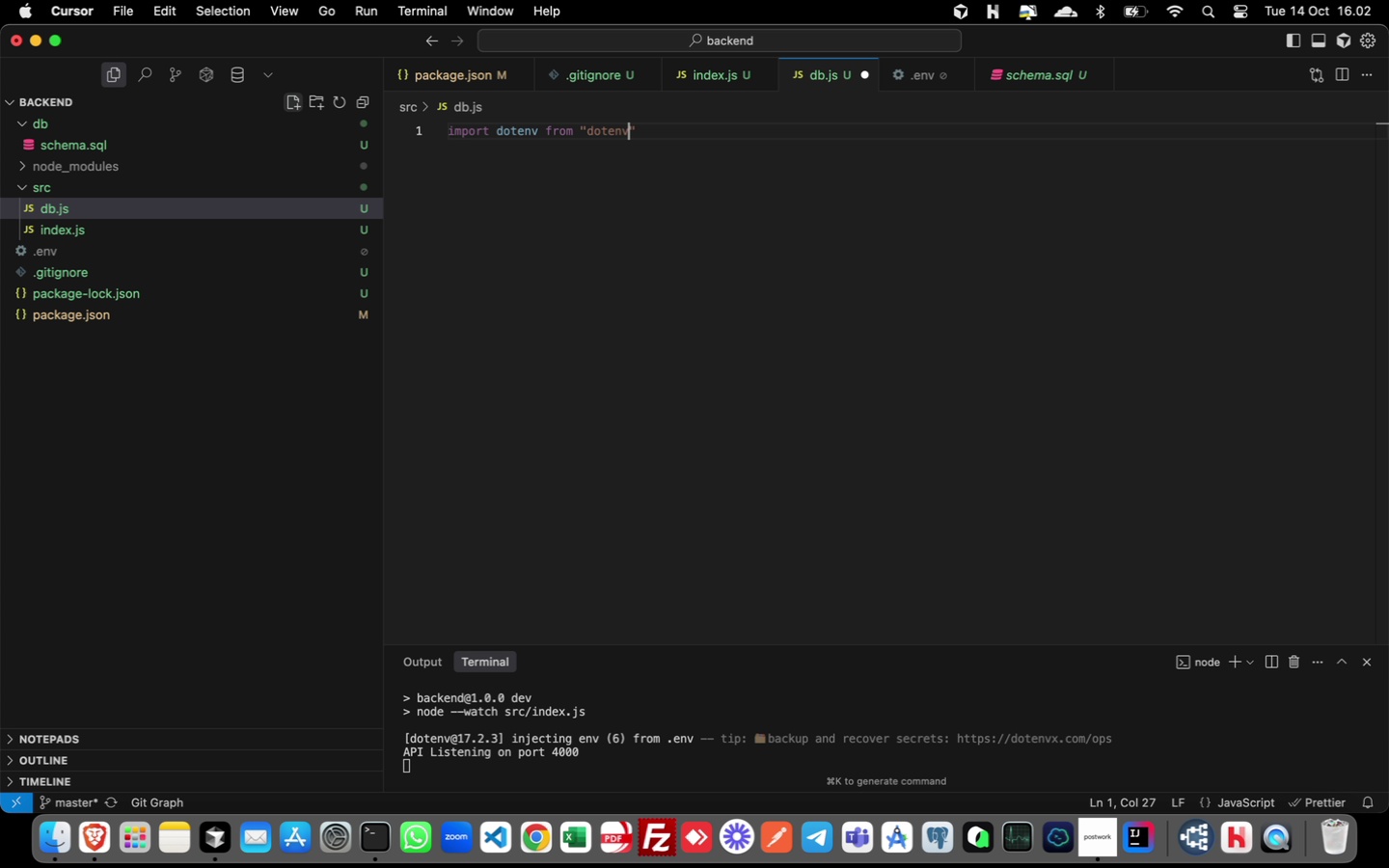 
key(Meta+ArrowRight)
 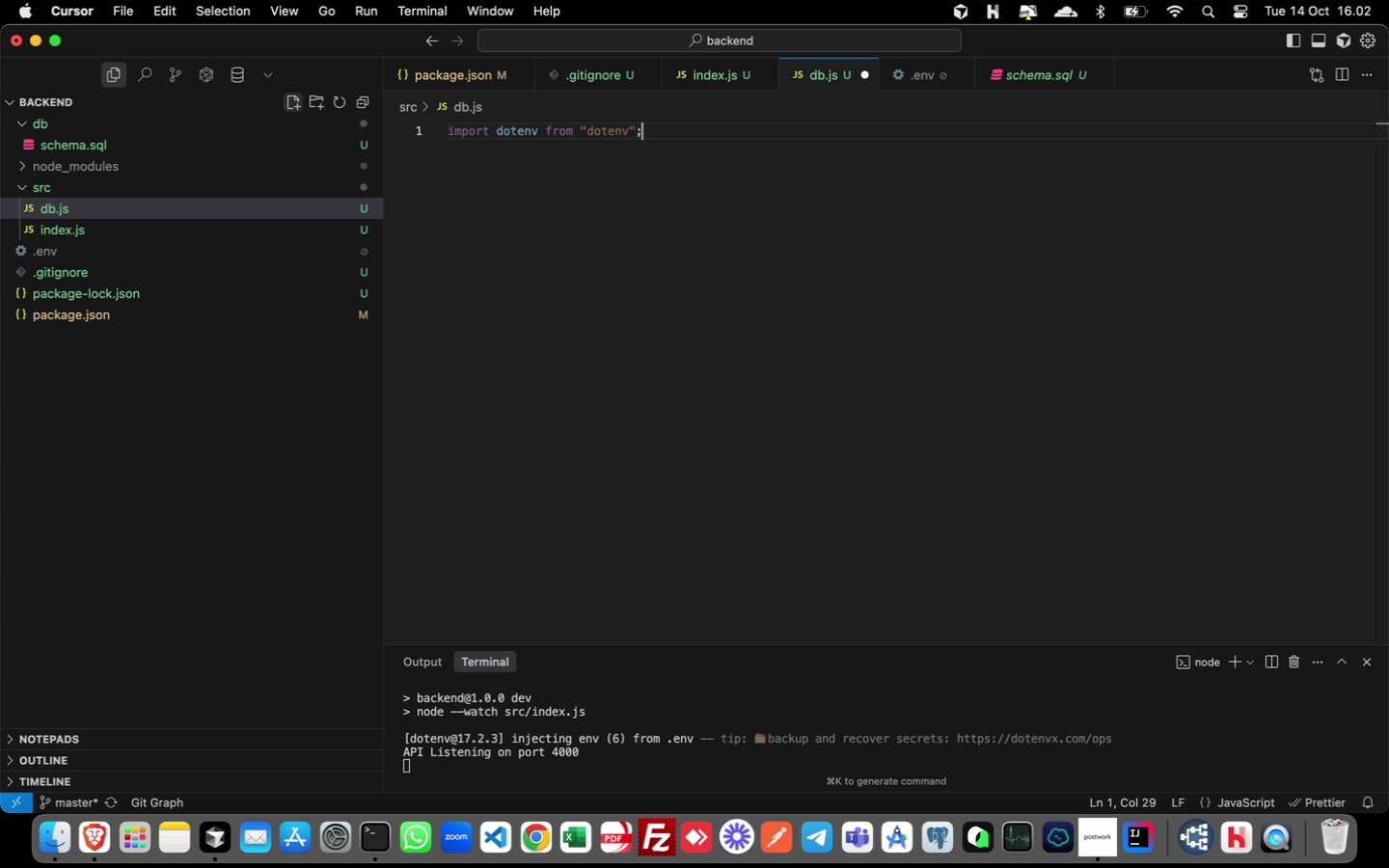 
key(Semicolon)
 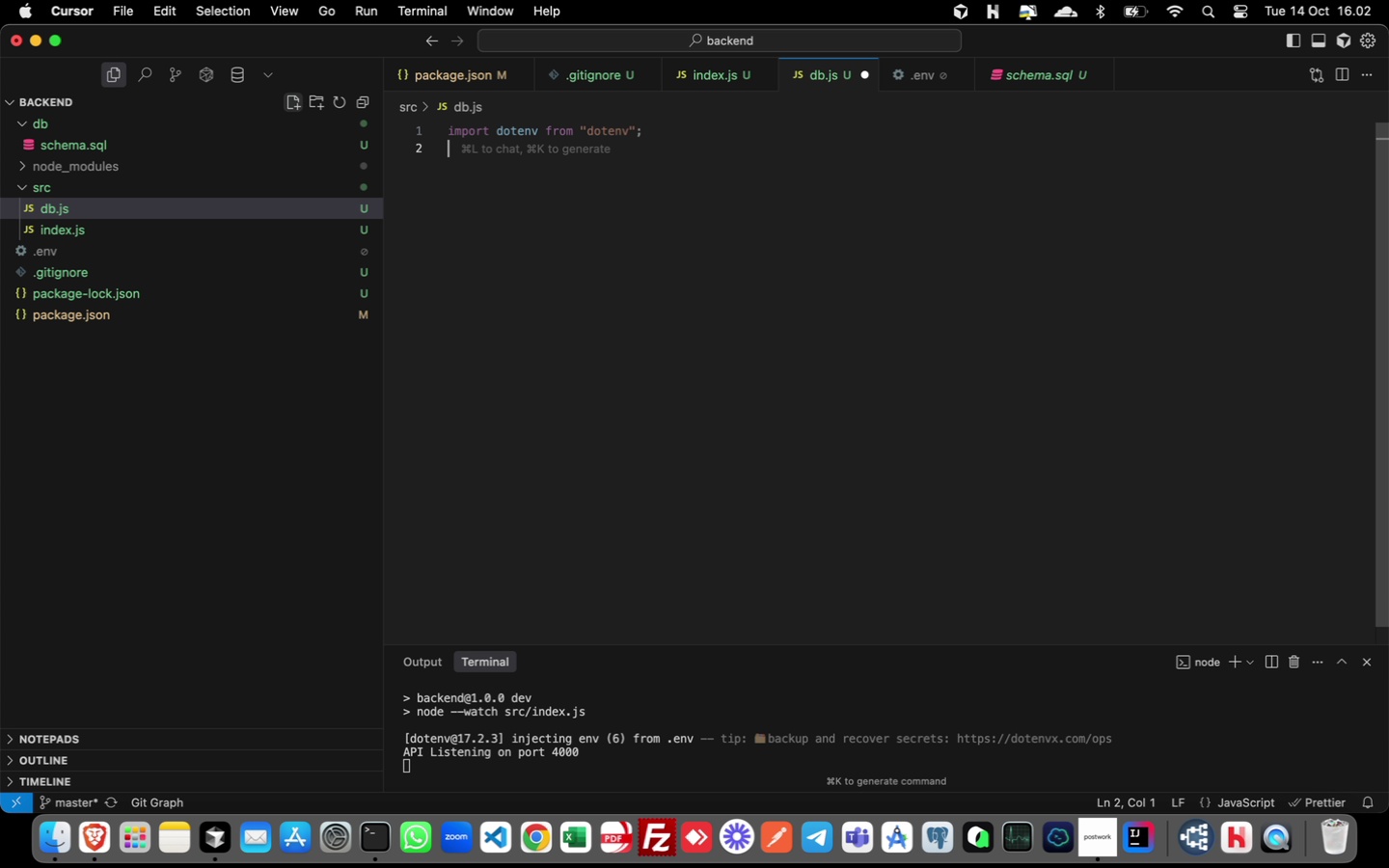 
key(Enter)
 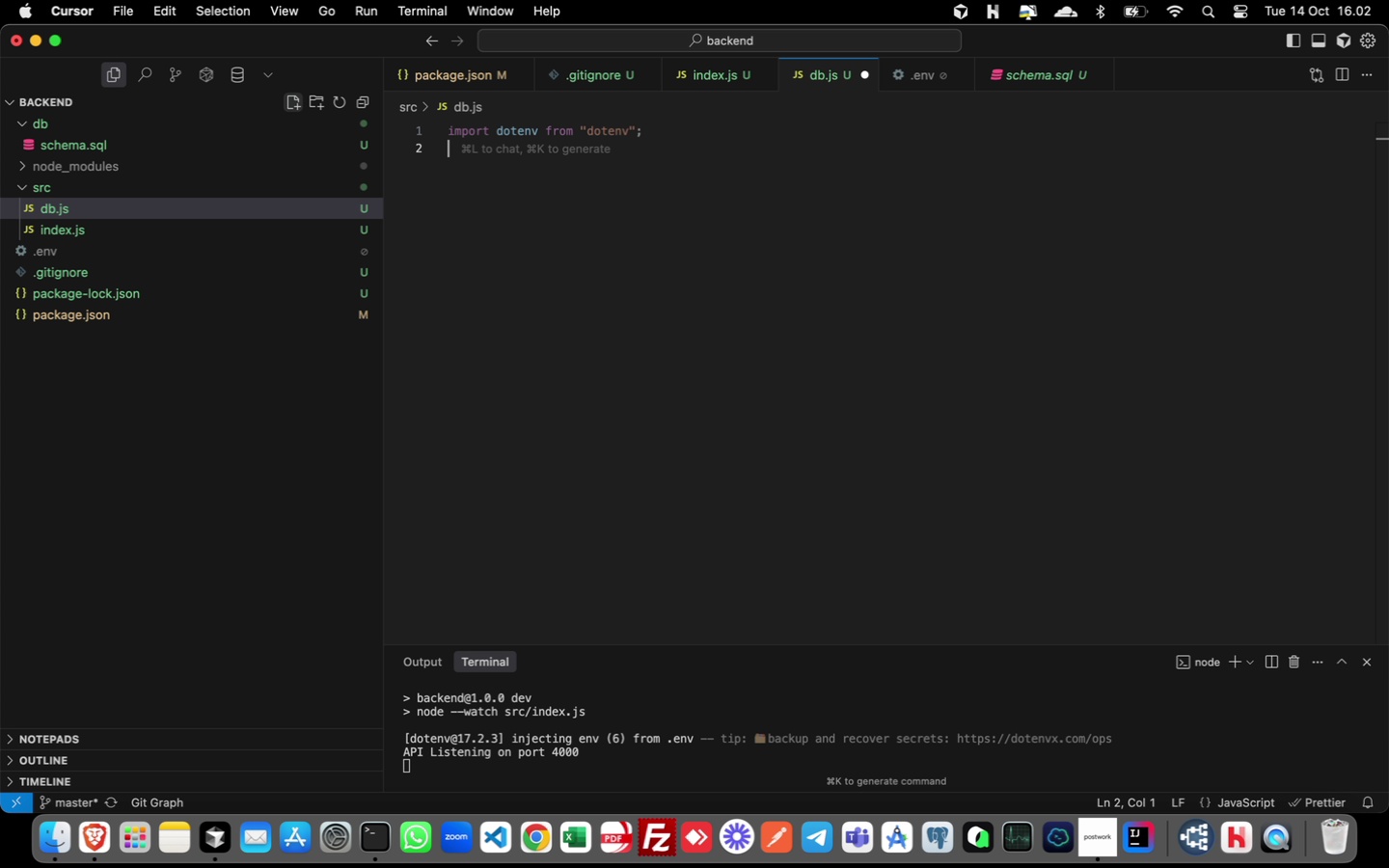 
type(dotenv)
 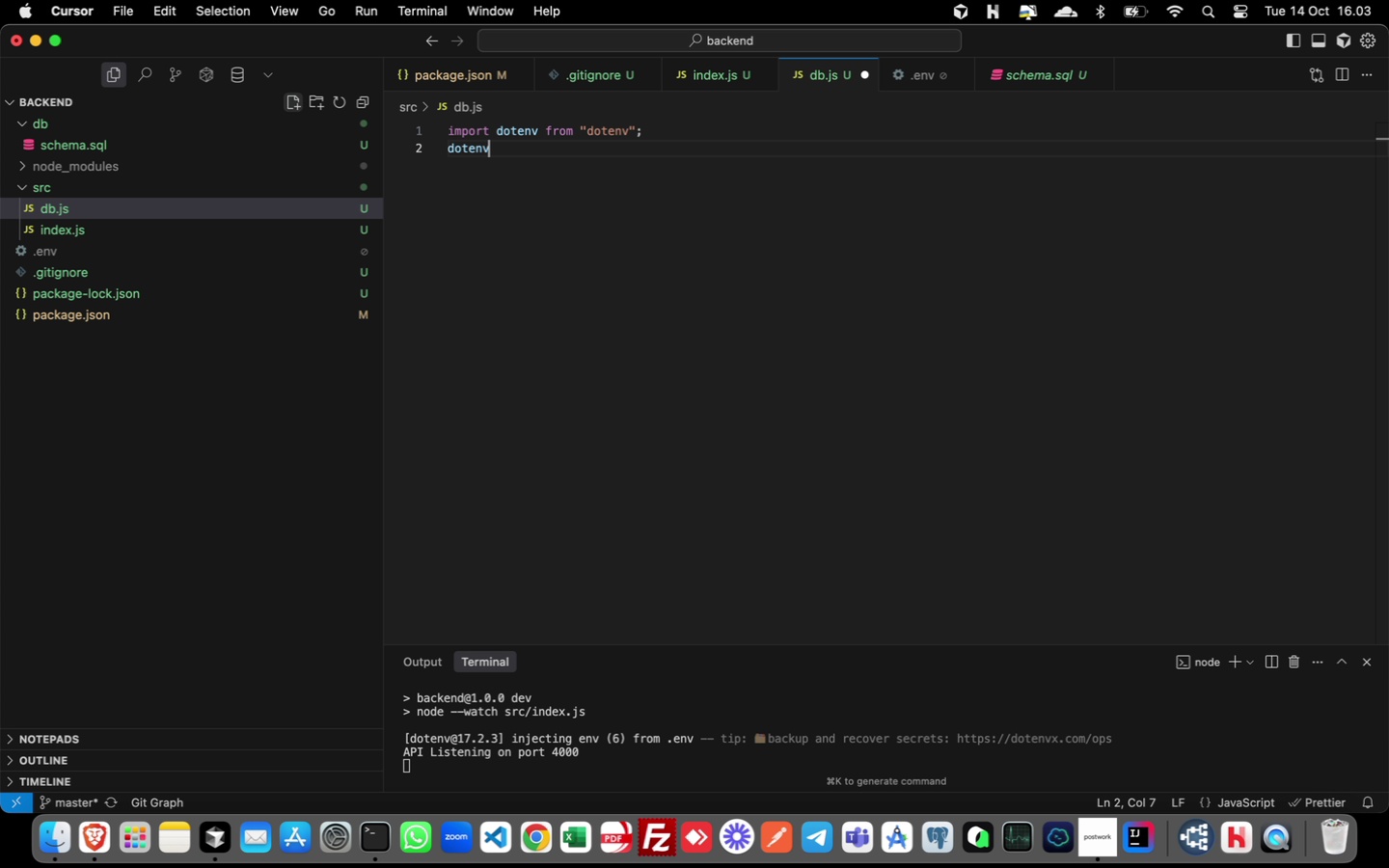 
key(Enter)
 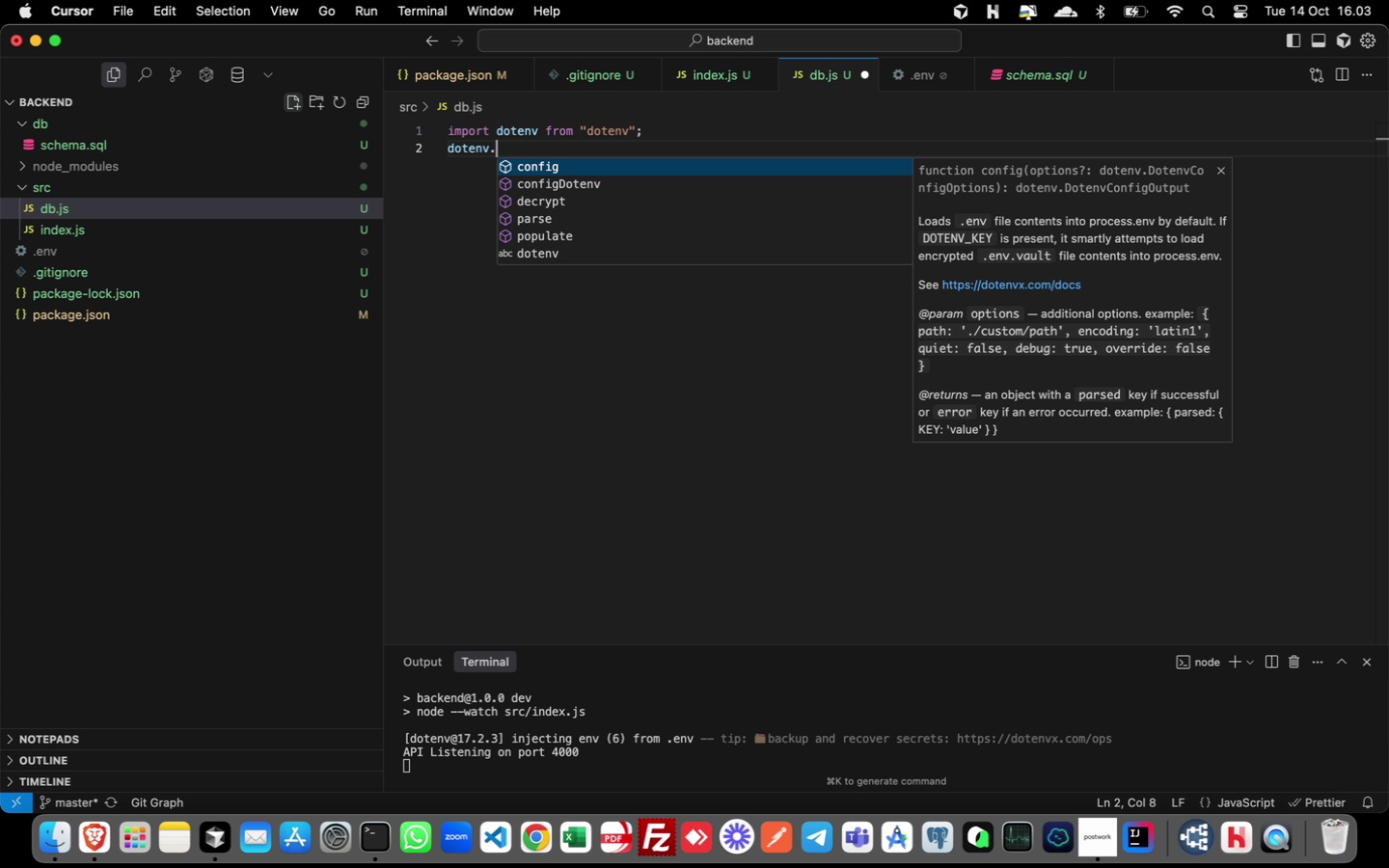 
type(.confi)
 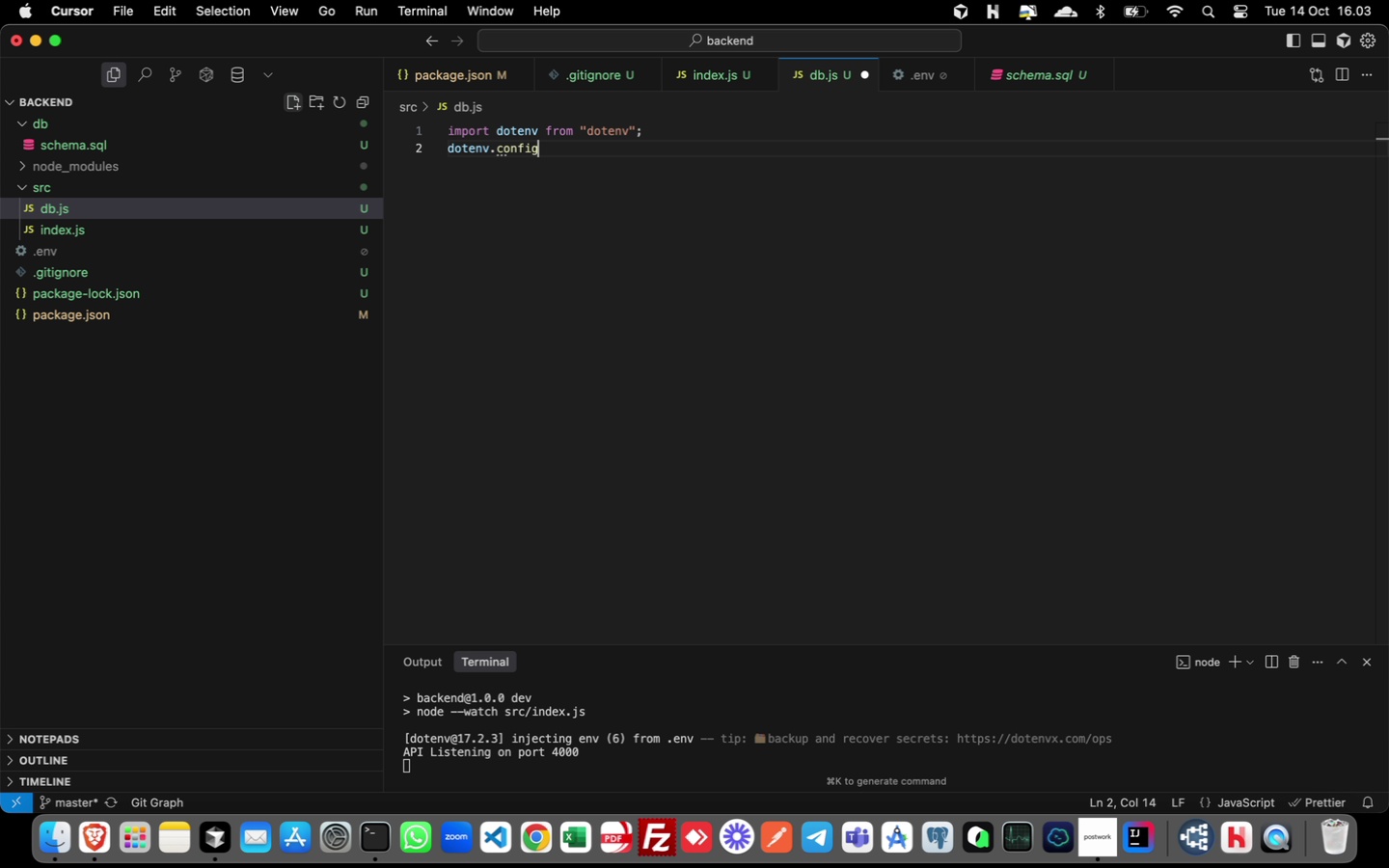 
key(Enter)
 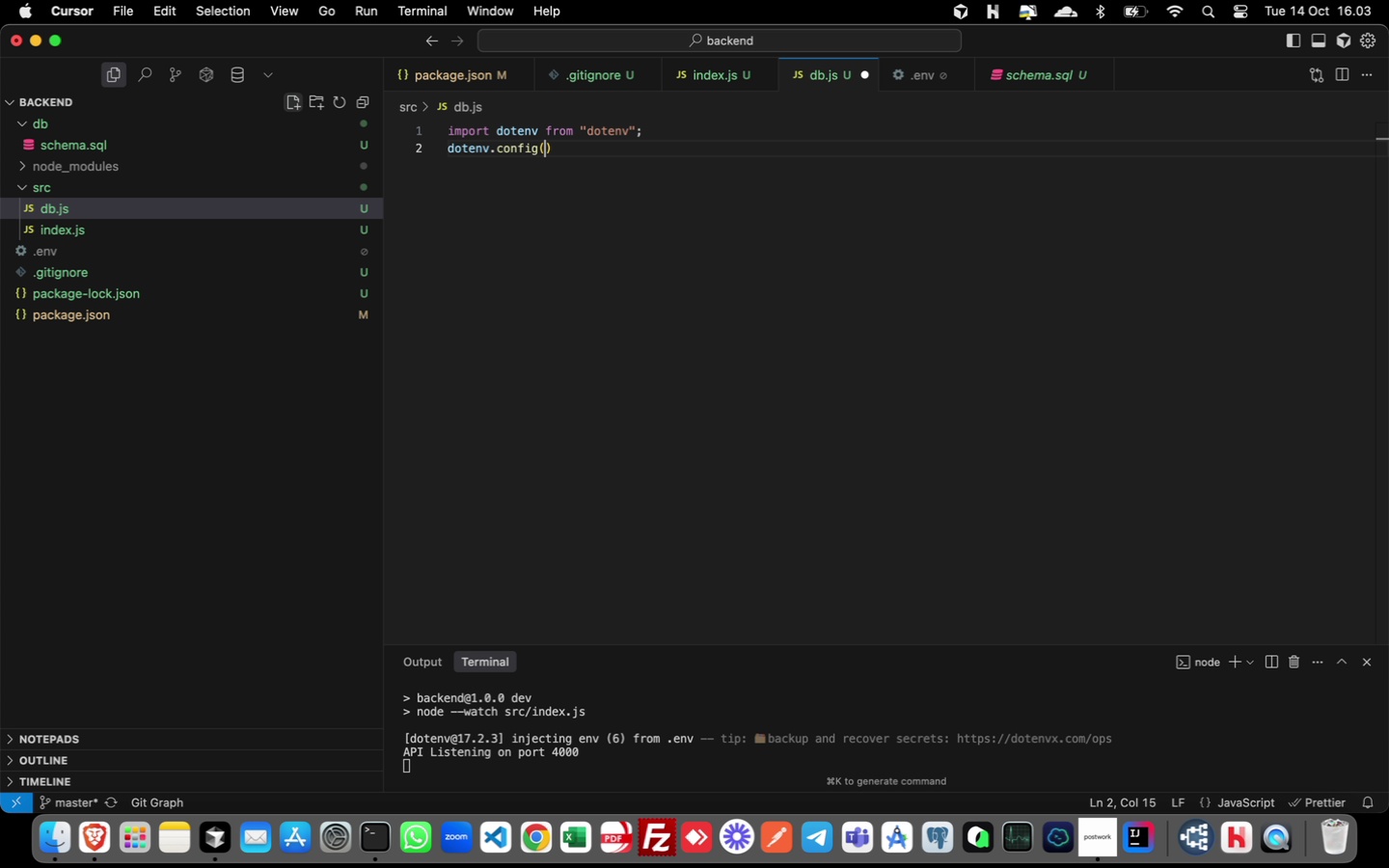 
type(();)
 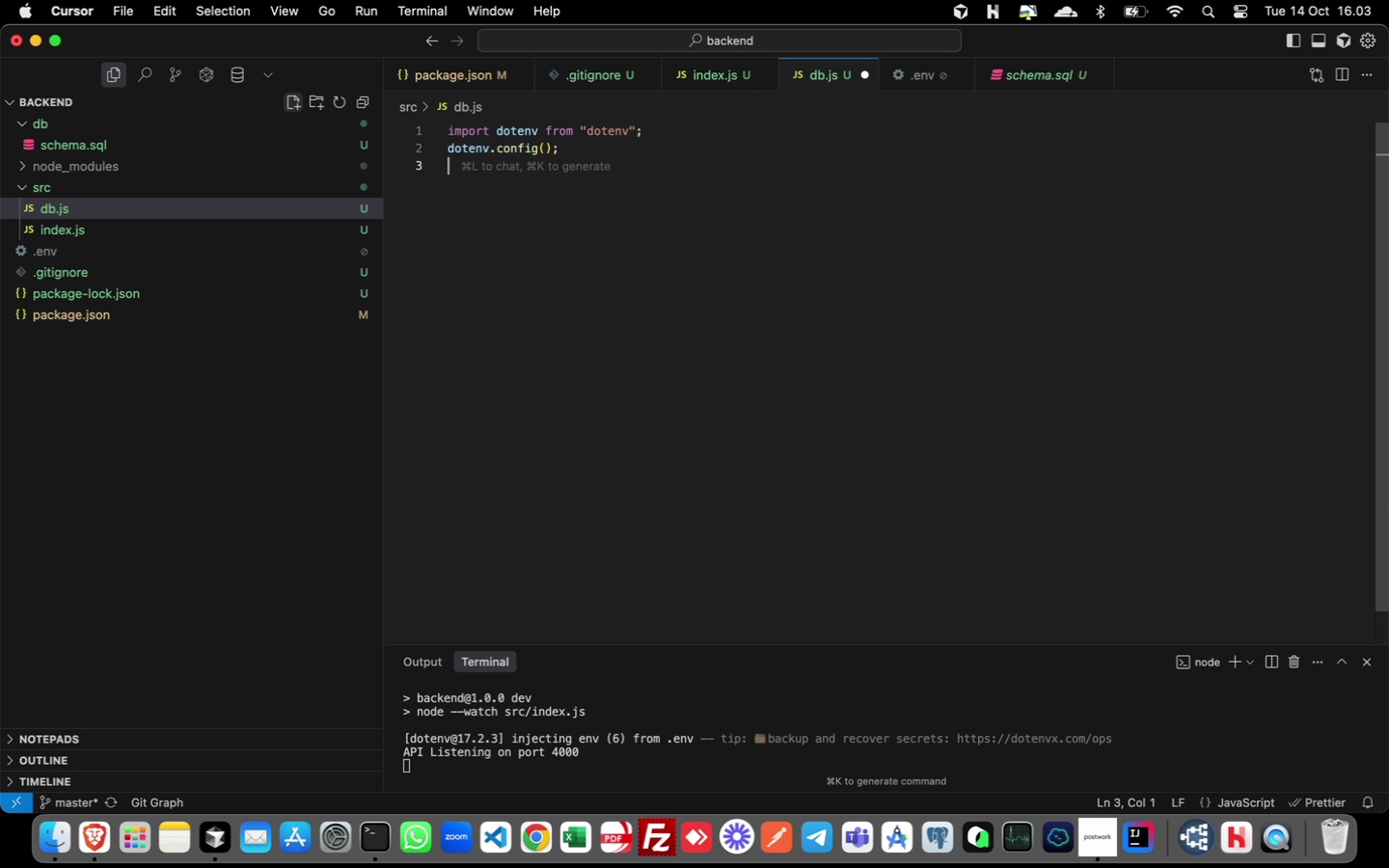 
key(Enter)
 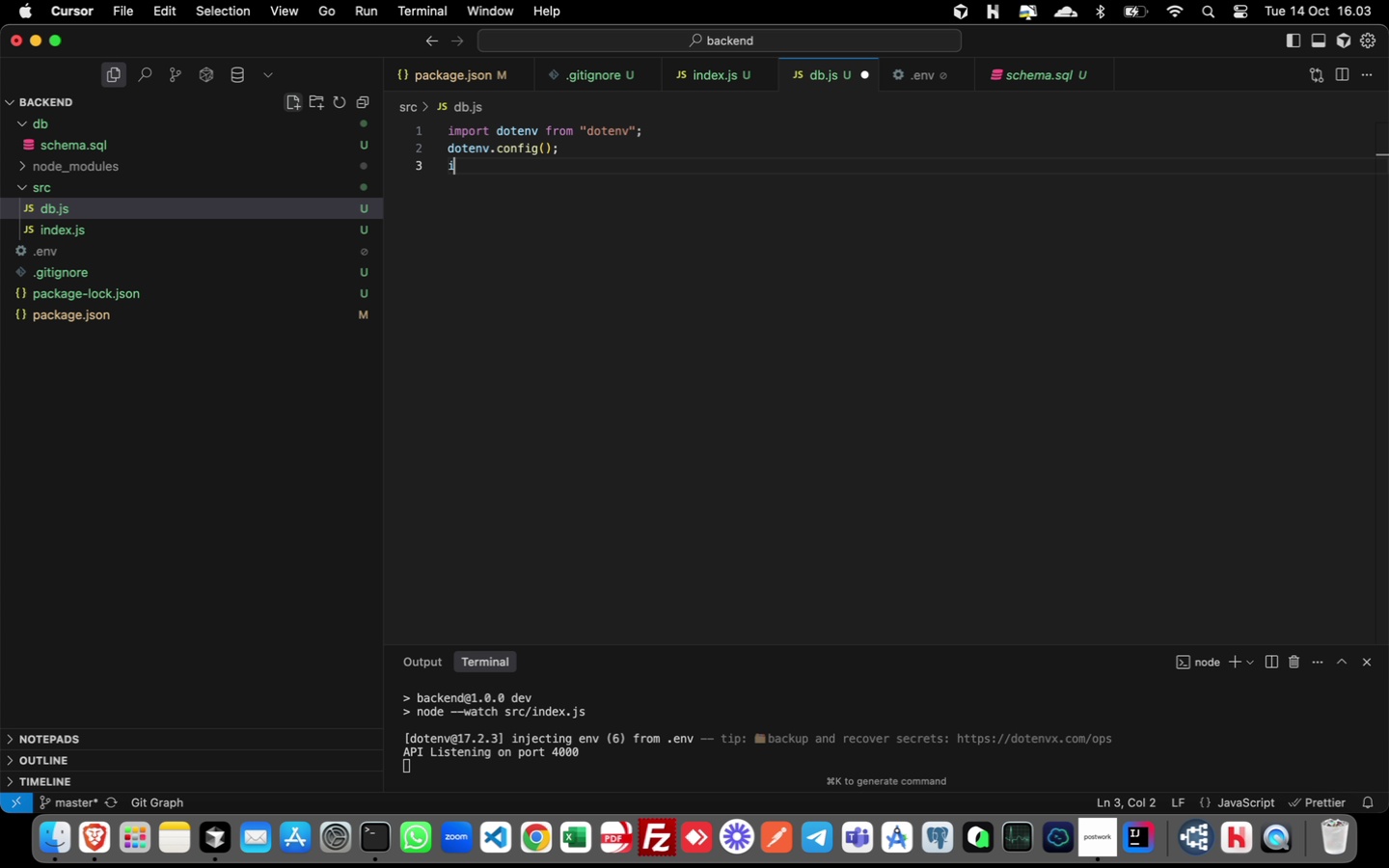 
type(import mysql from "mysql)
 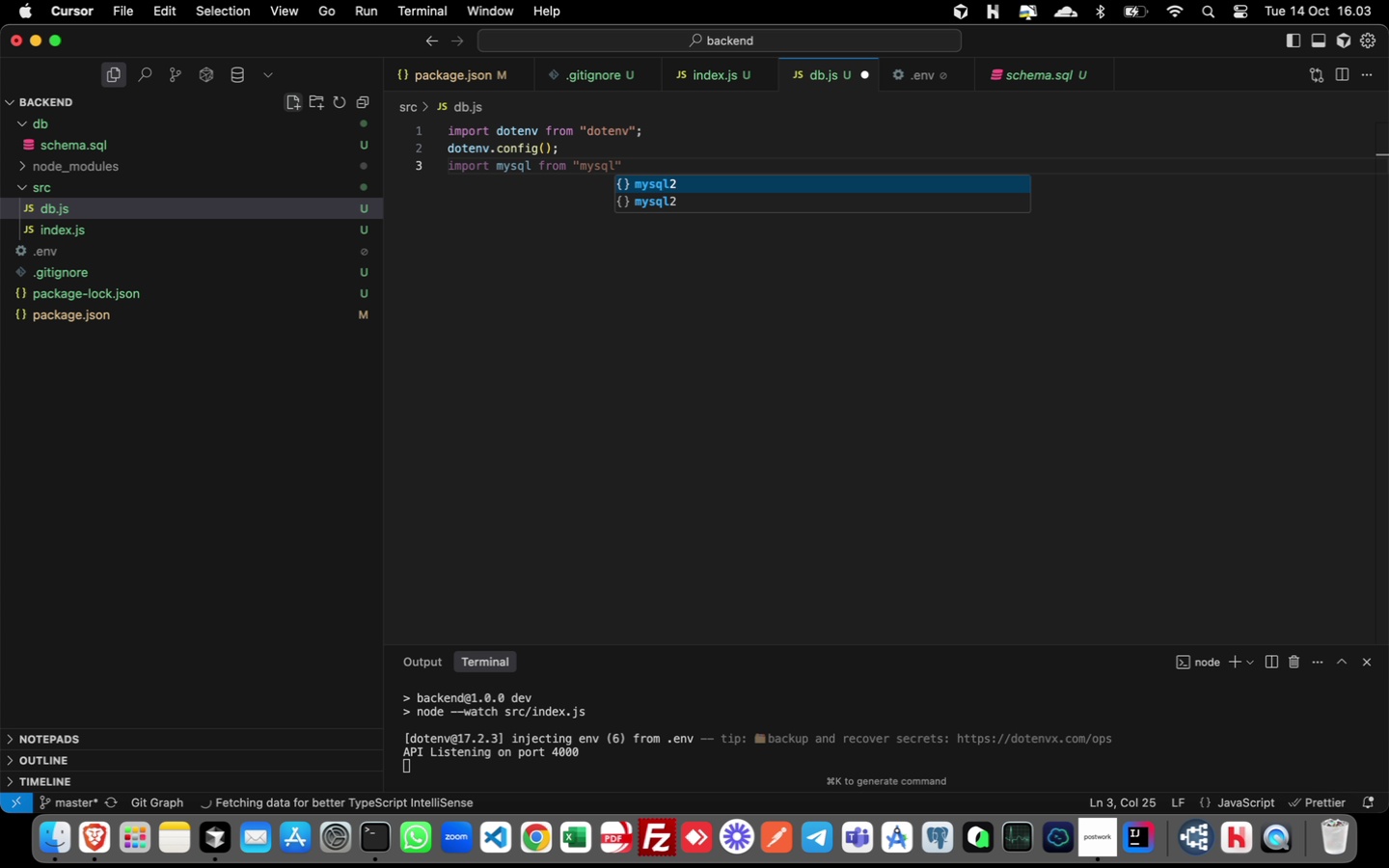 
key(Enter)
 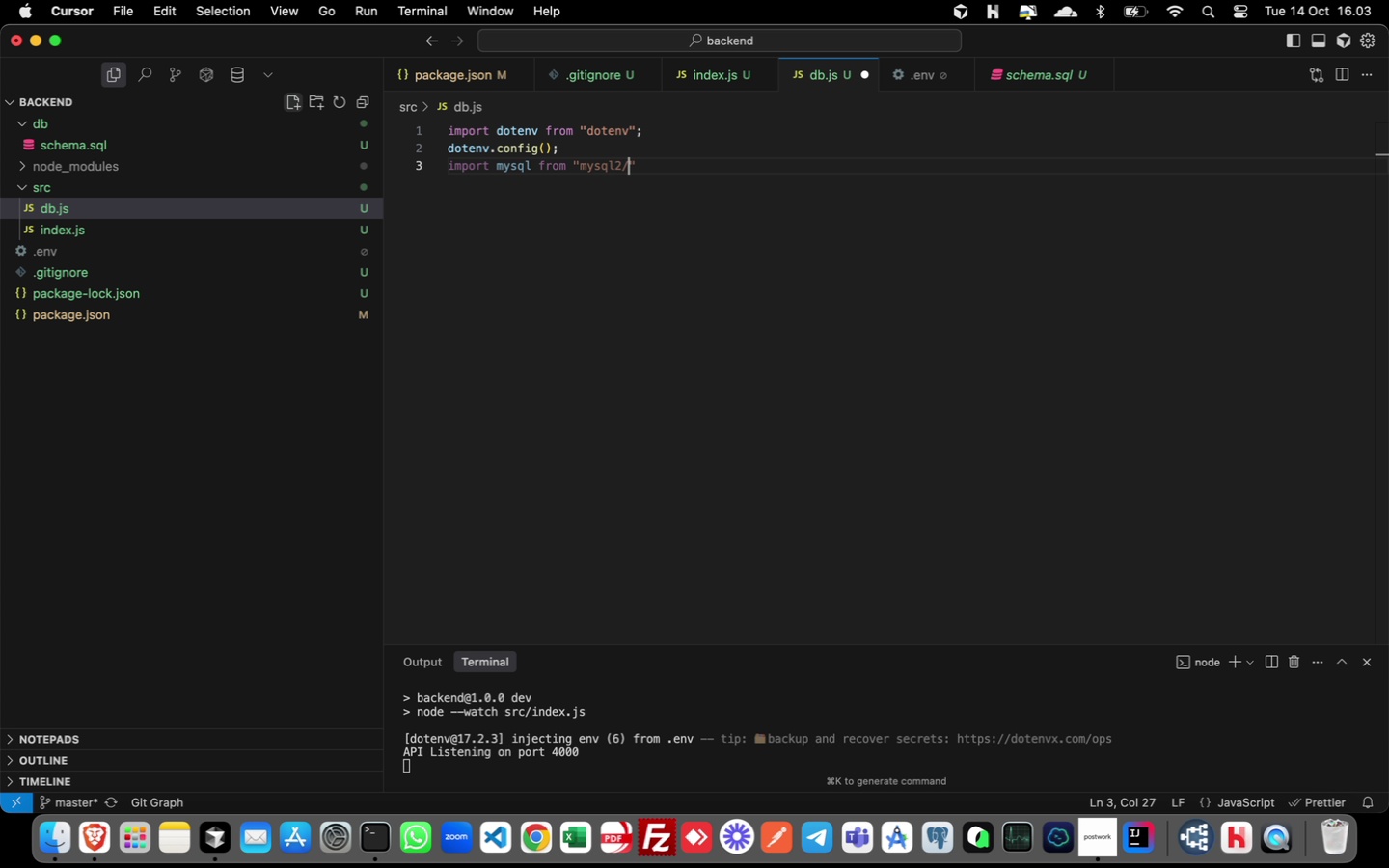 
type(/pro)
 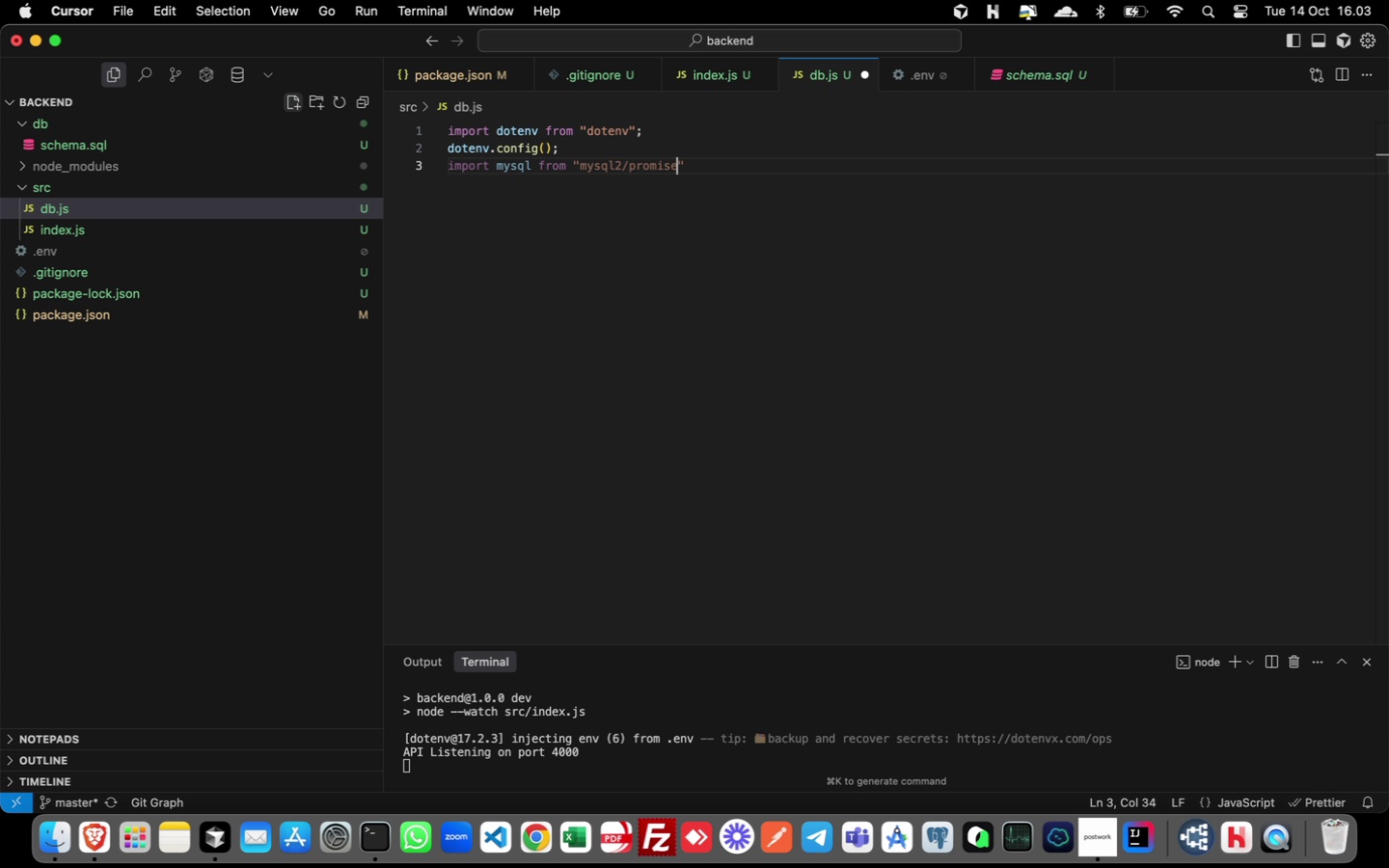 
key(Enter)
 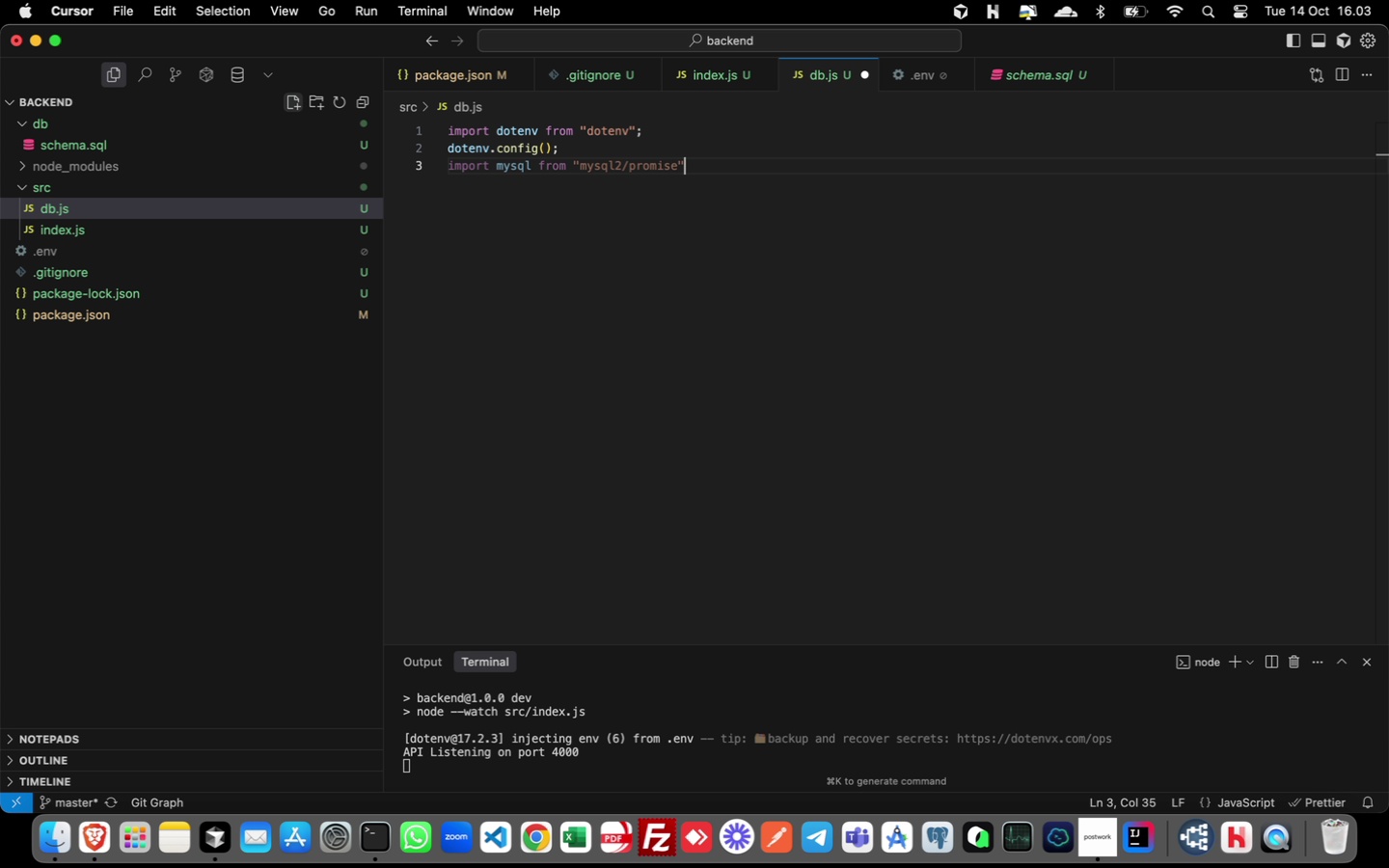 
key(Meta+CommandLeft)
 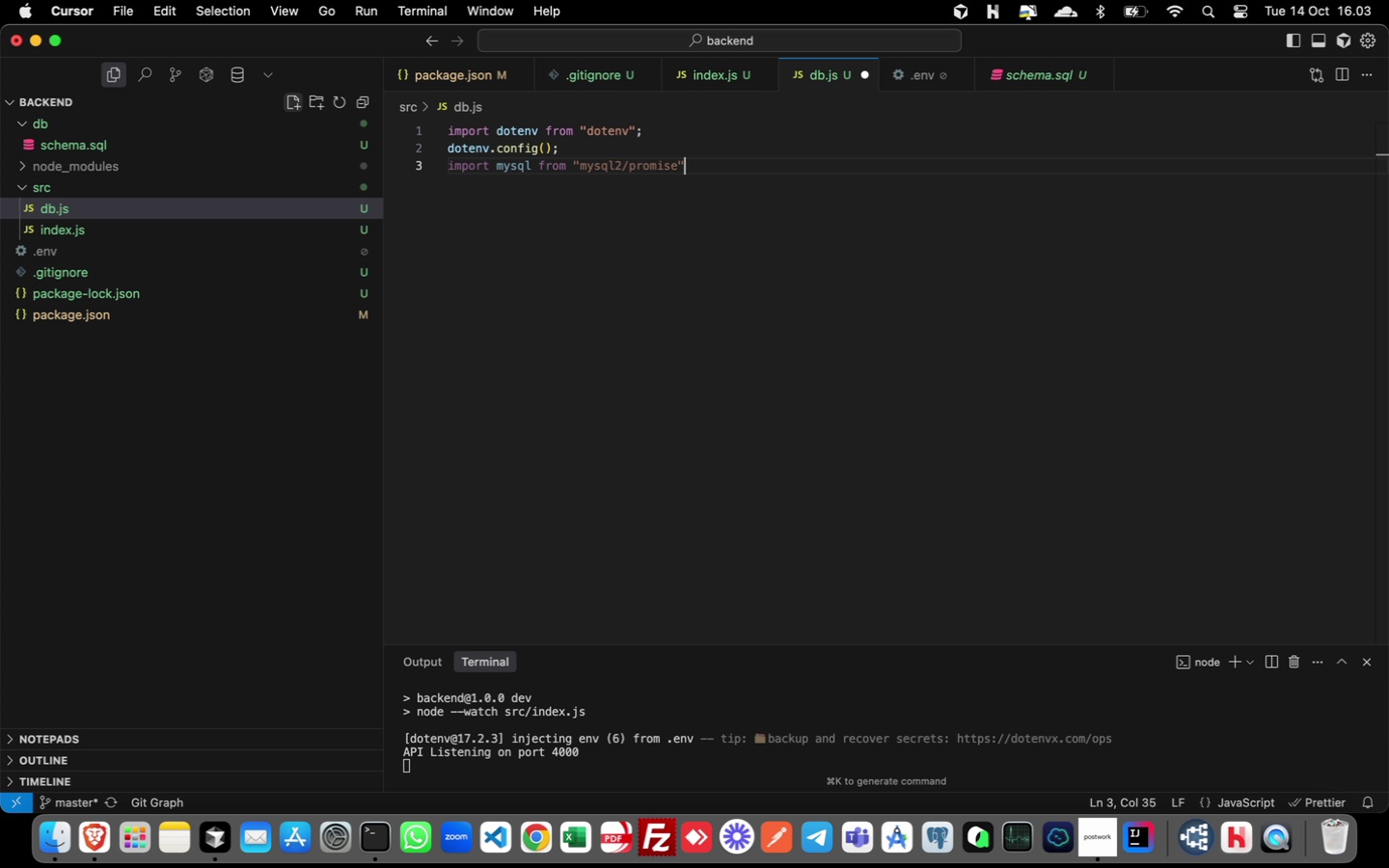 
key(Meta+ArrowRight)
 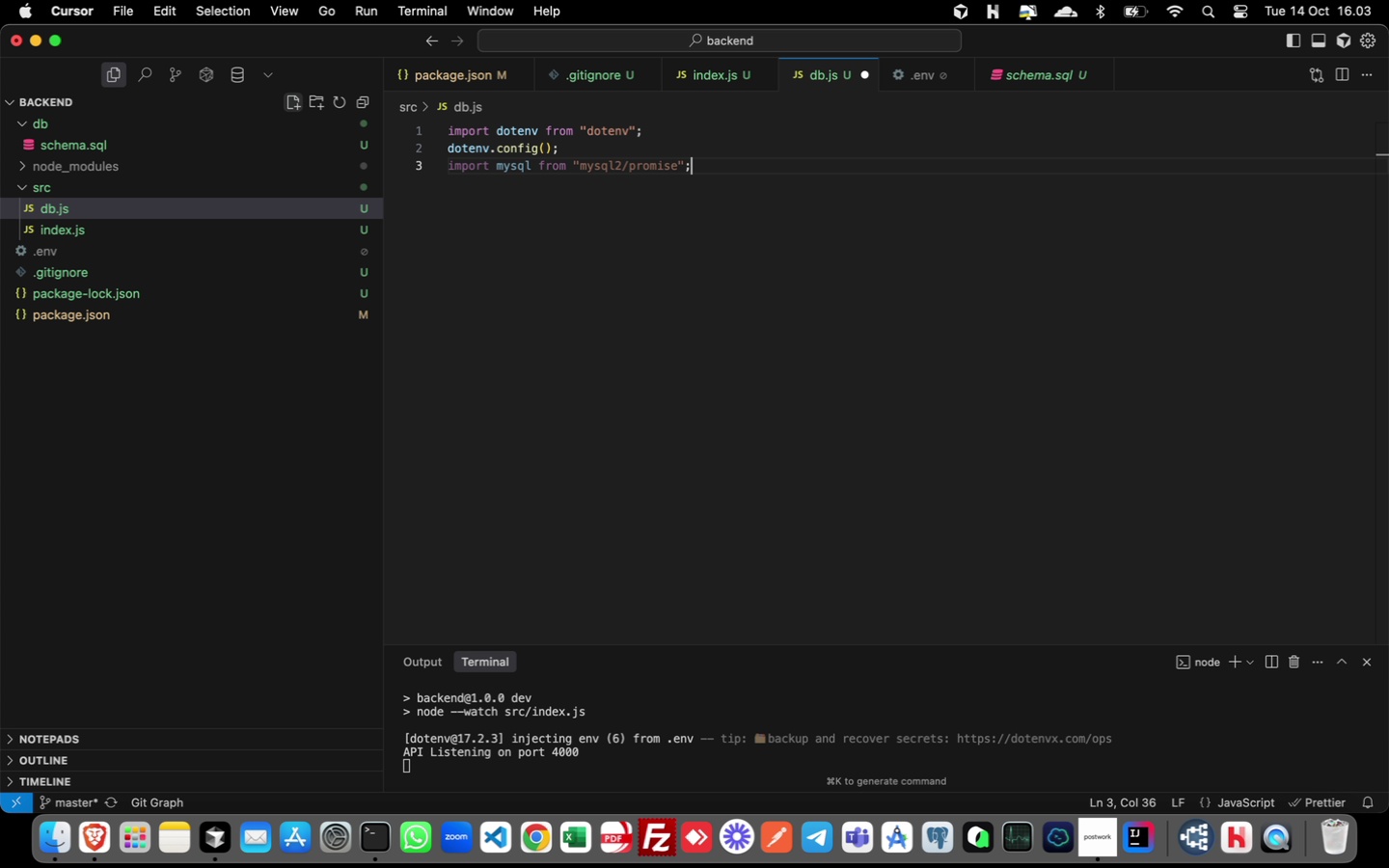 
key(Semicolon)
 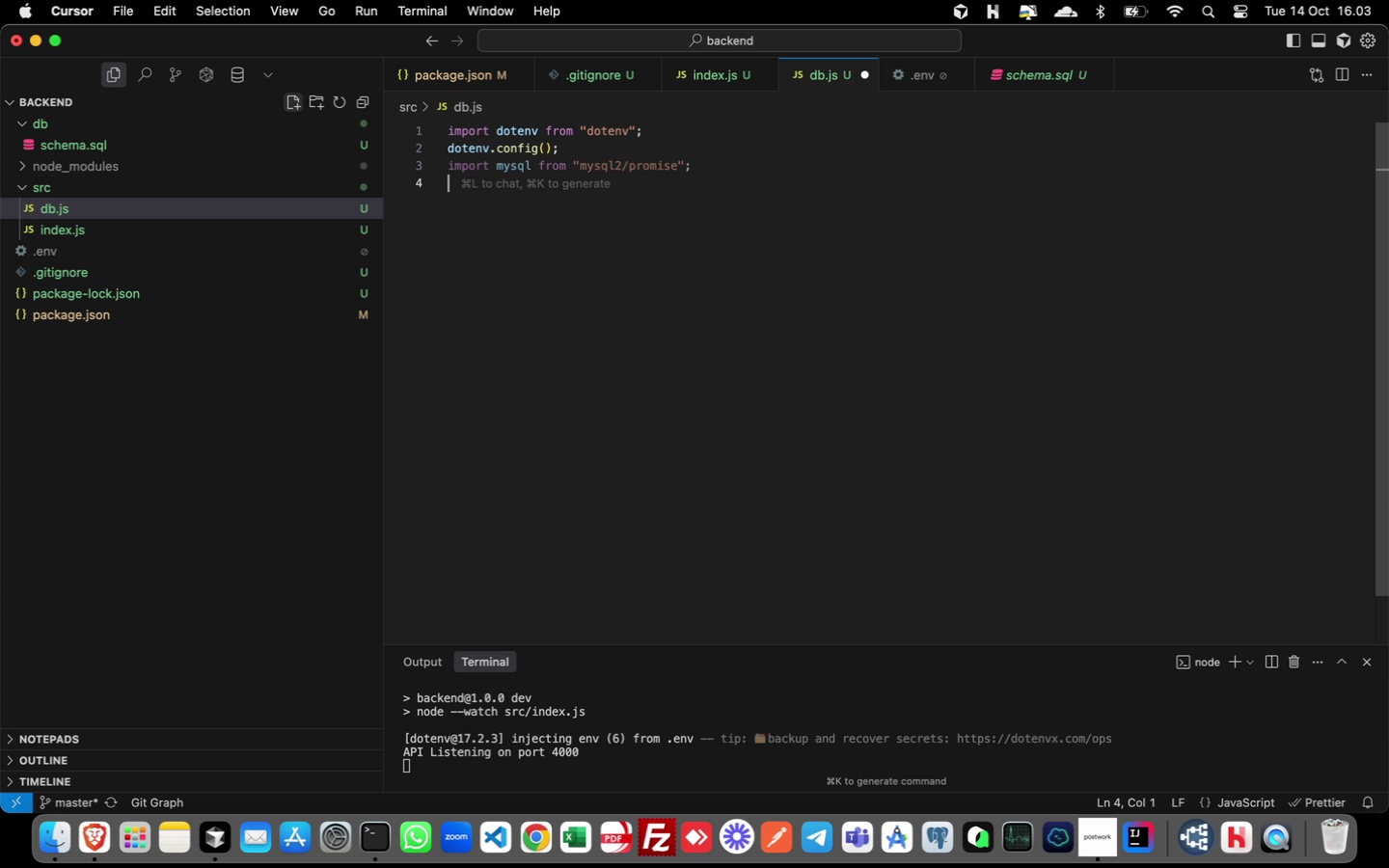 
key(Enter)
 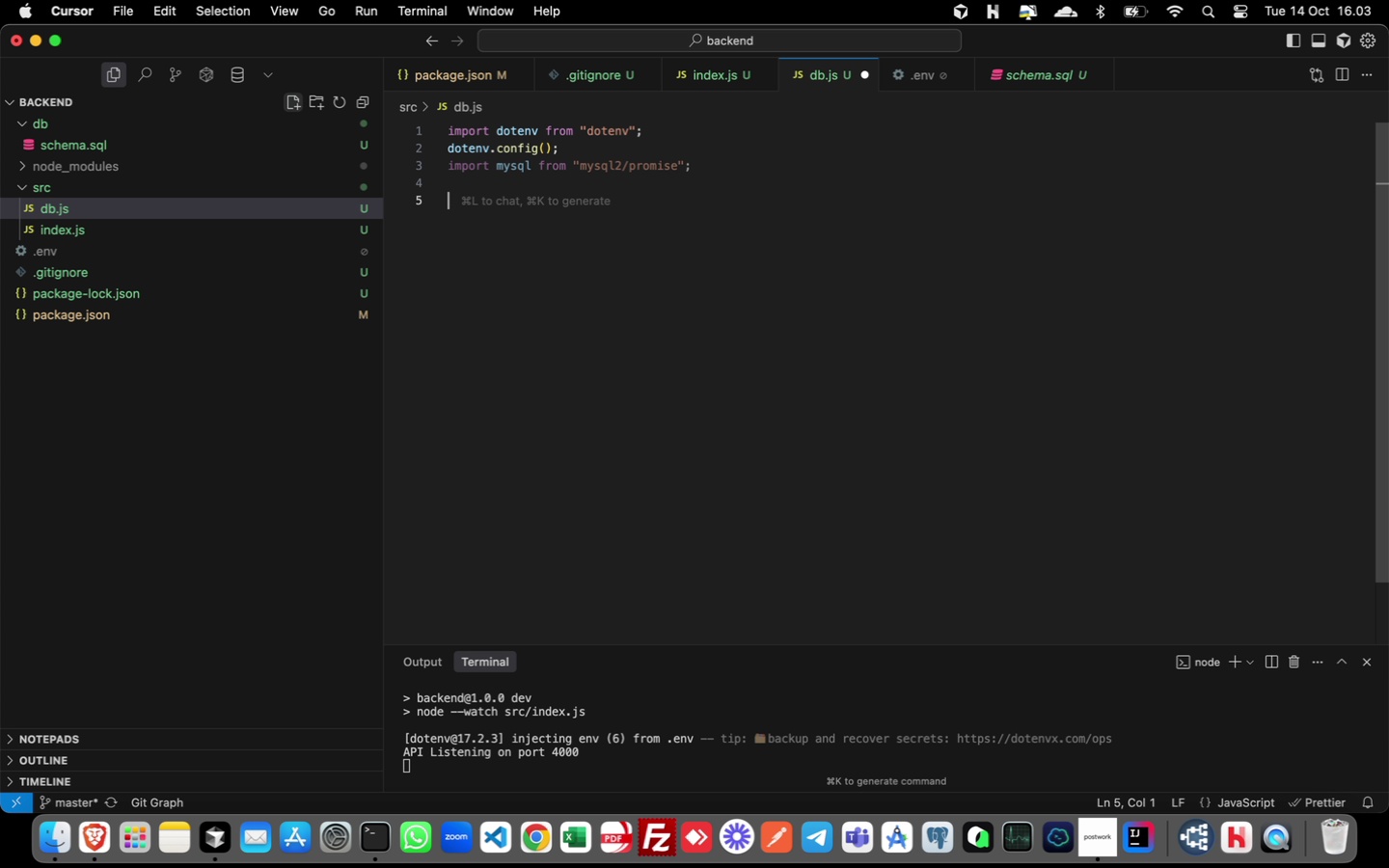 
key(Enter)
 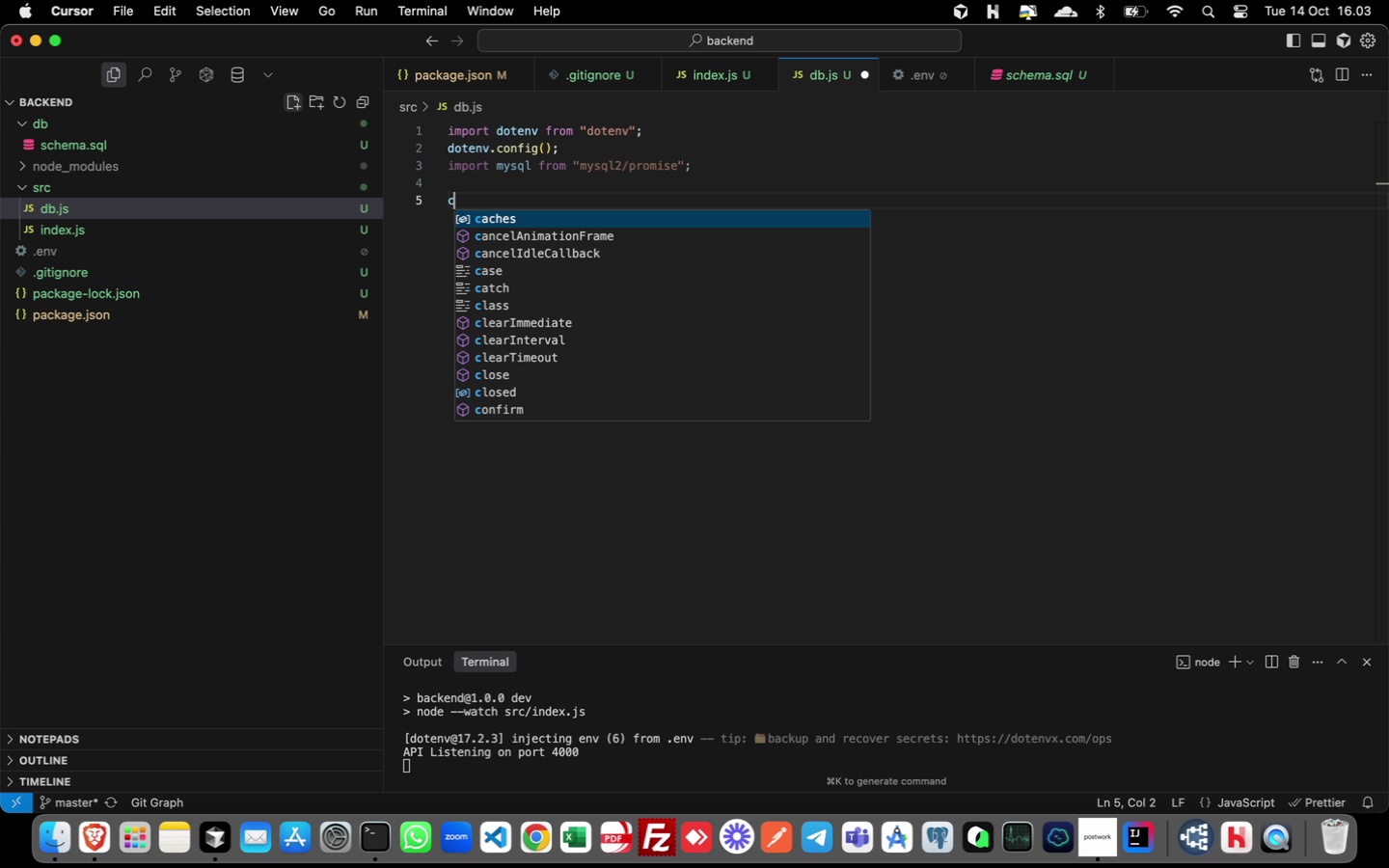 
type(const pool = mysql.create)
 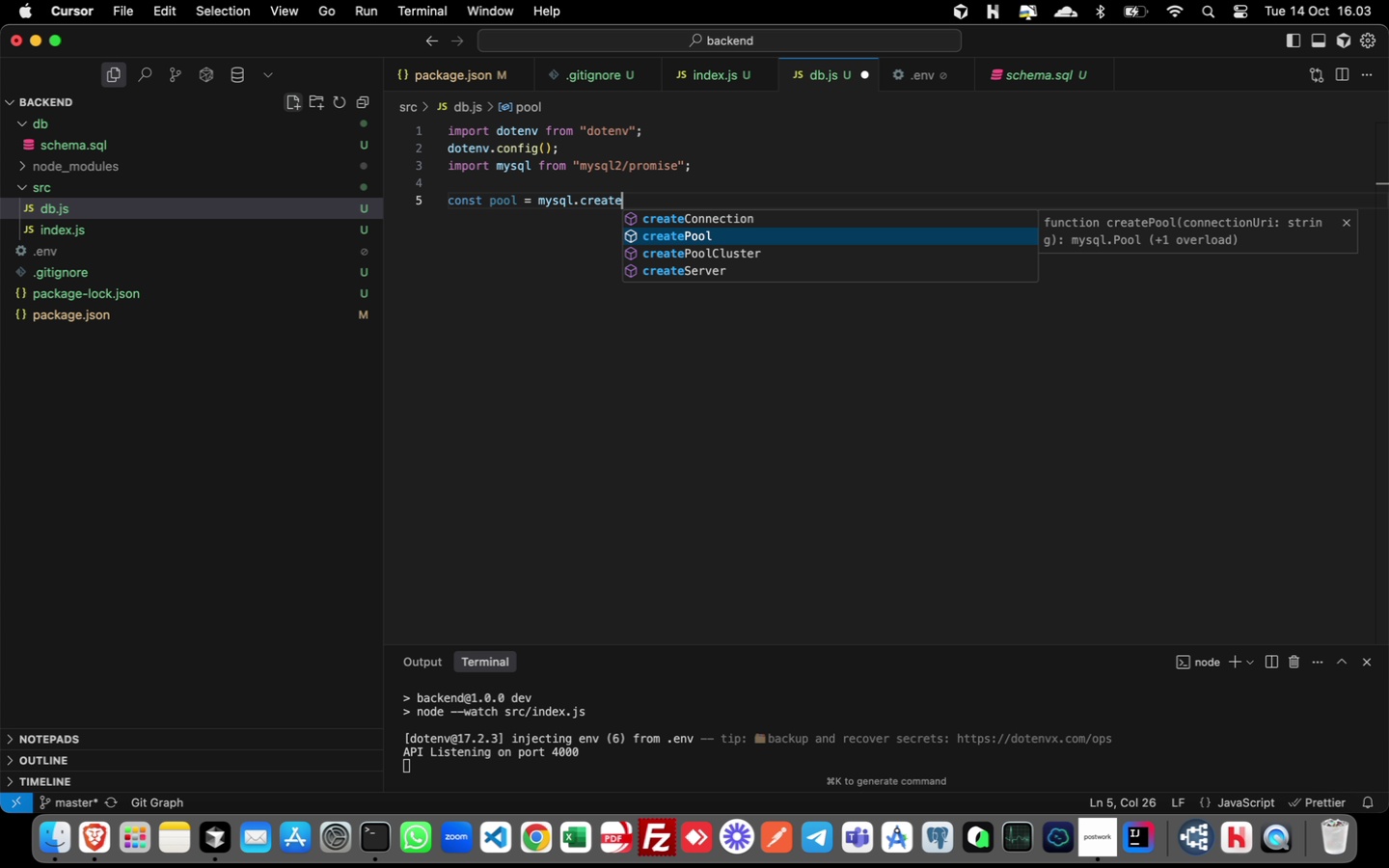 
key(ArrowDown)
 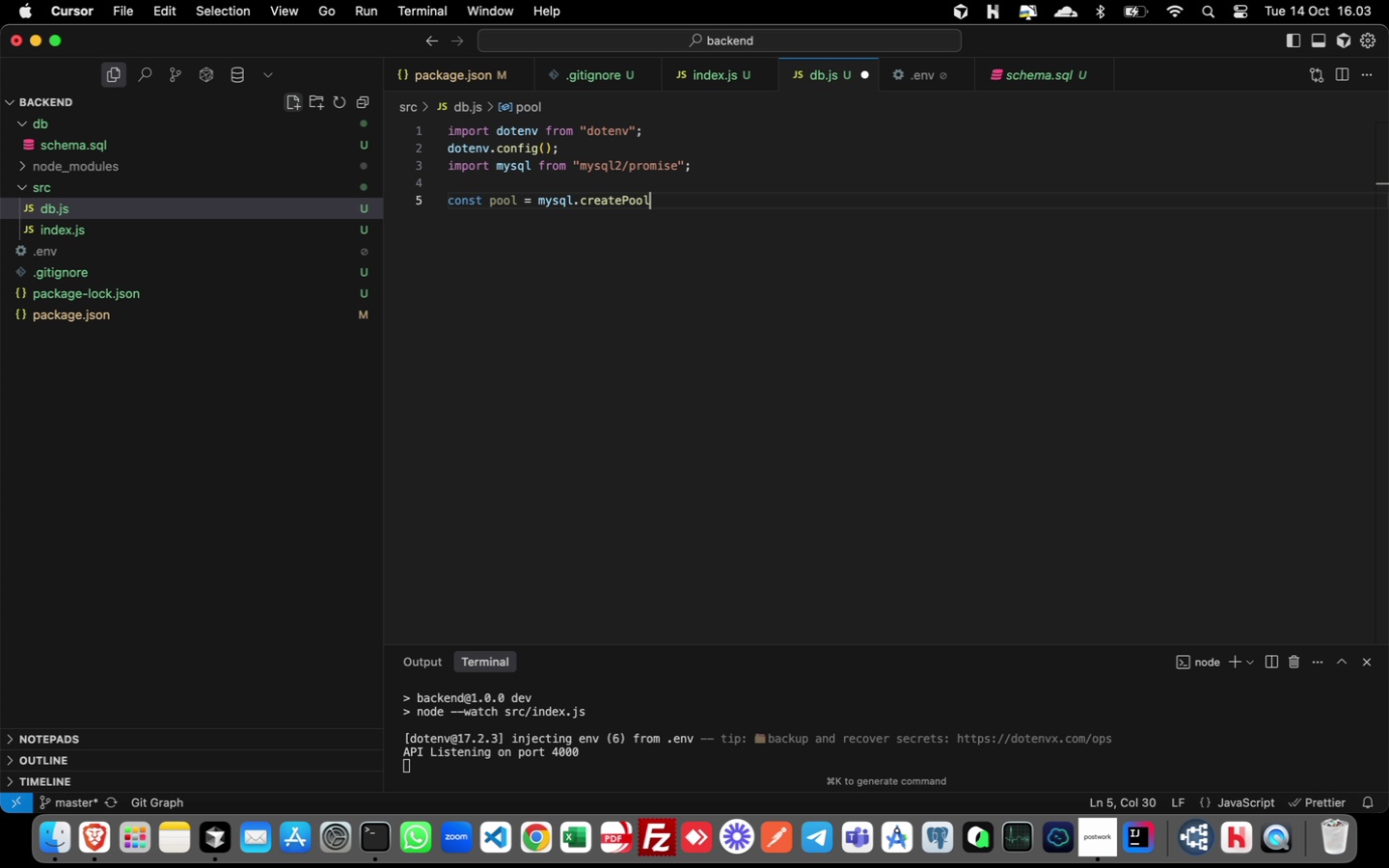 
key(Enter)
 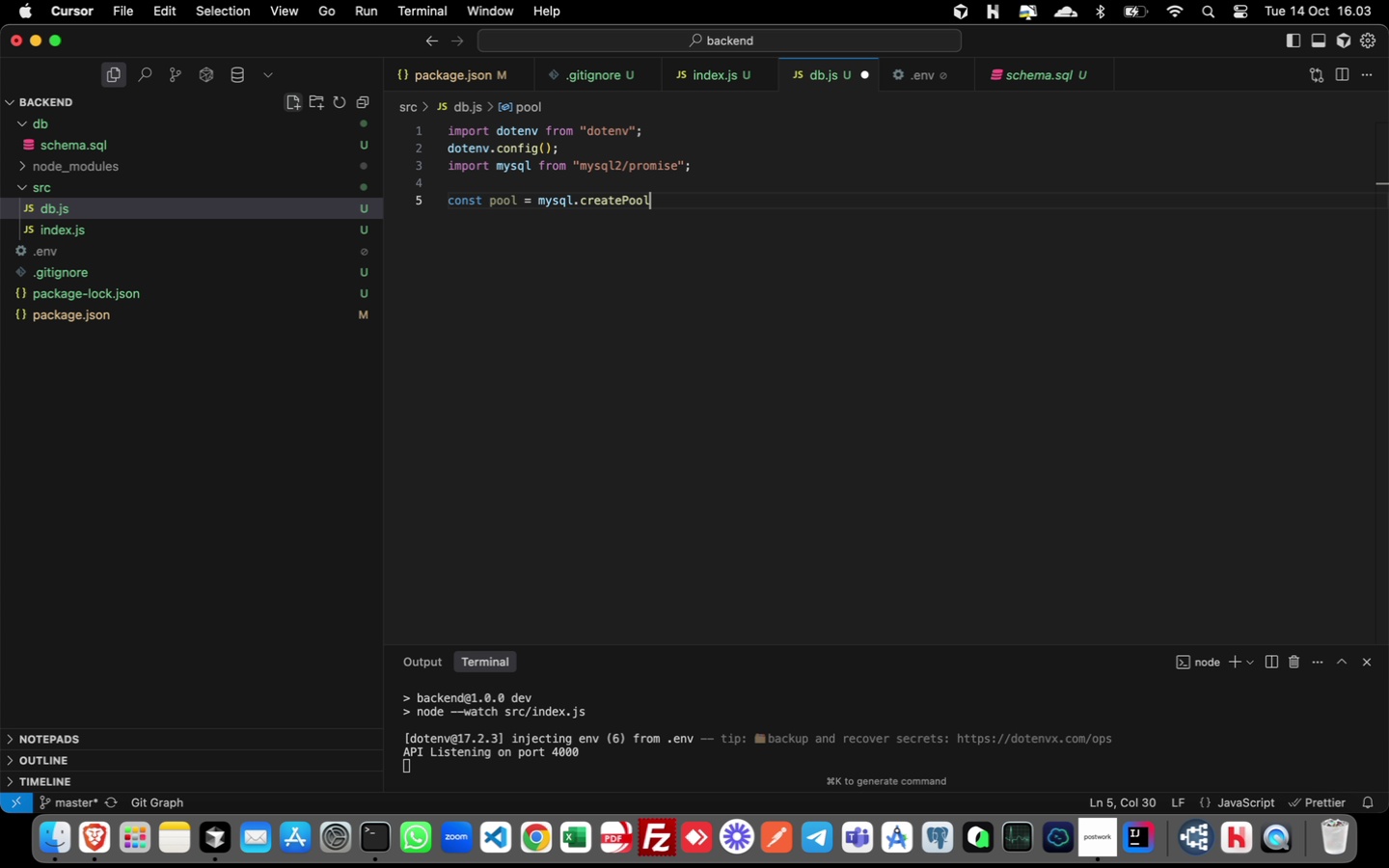 
key(Shift+9)
 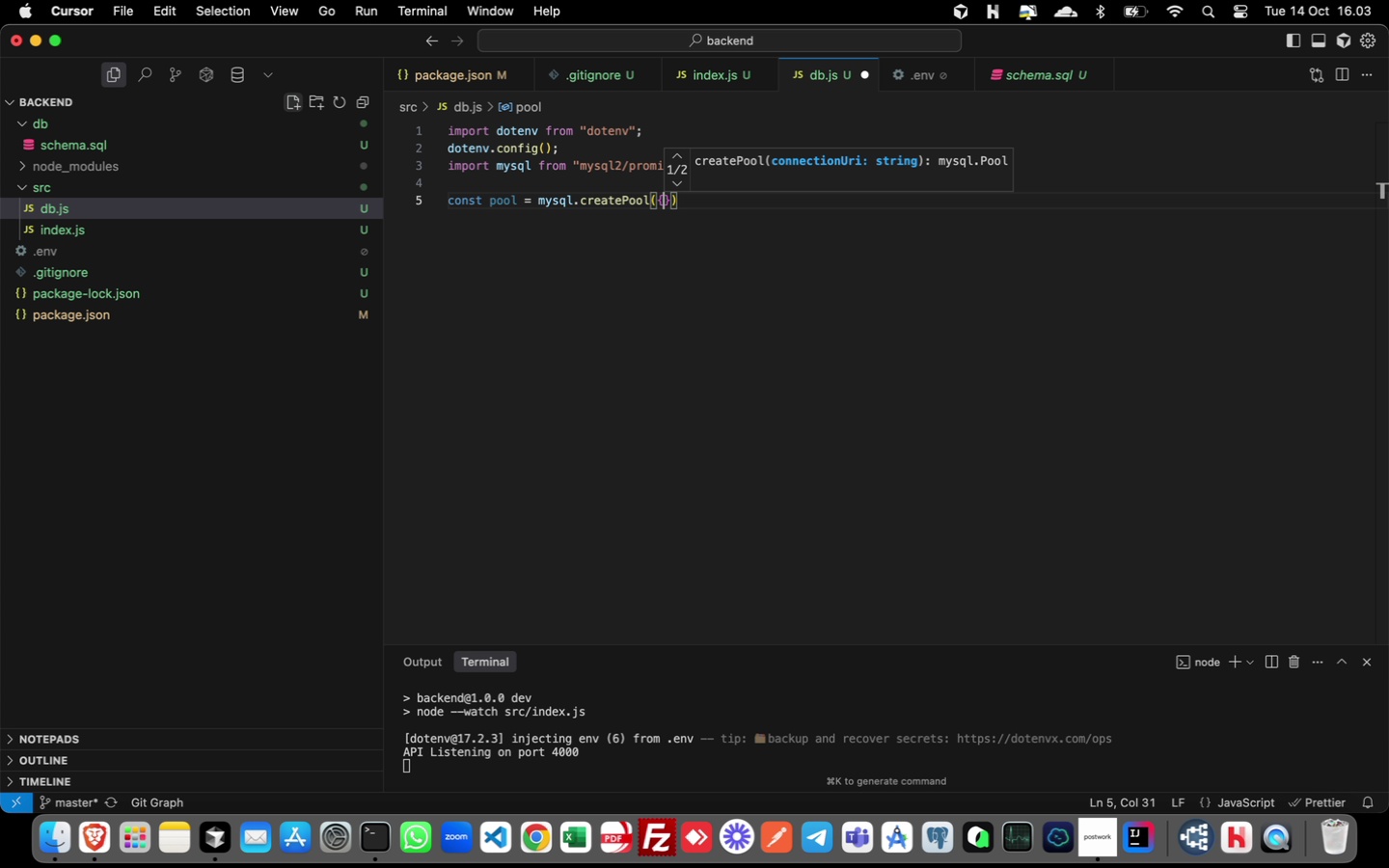 
key(Shift+BracketLeft)
 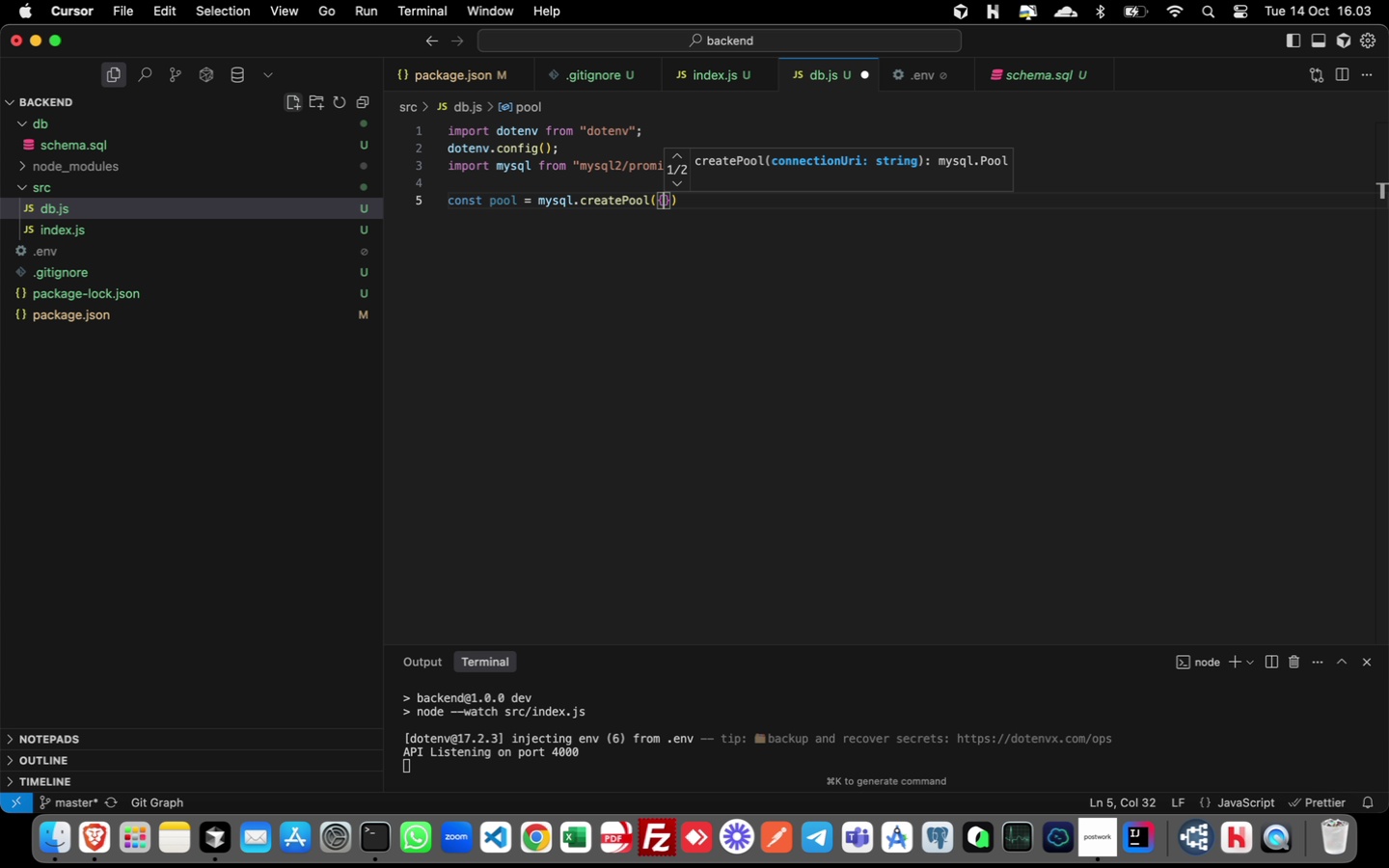 
key(ArrowUp)
 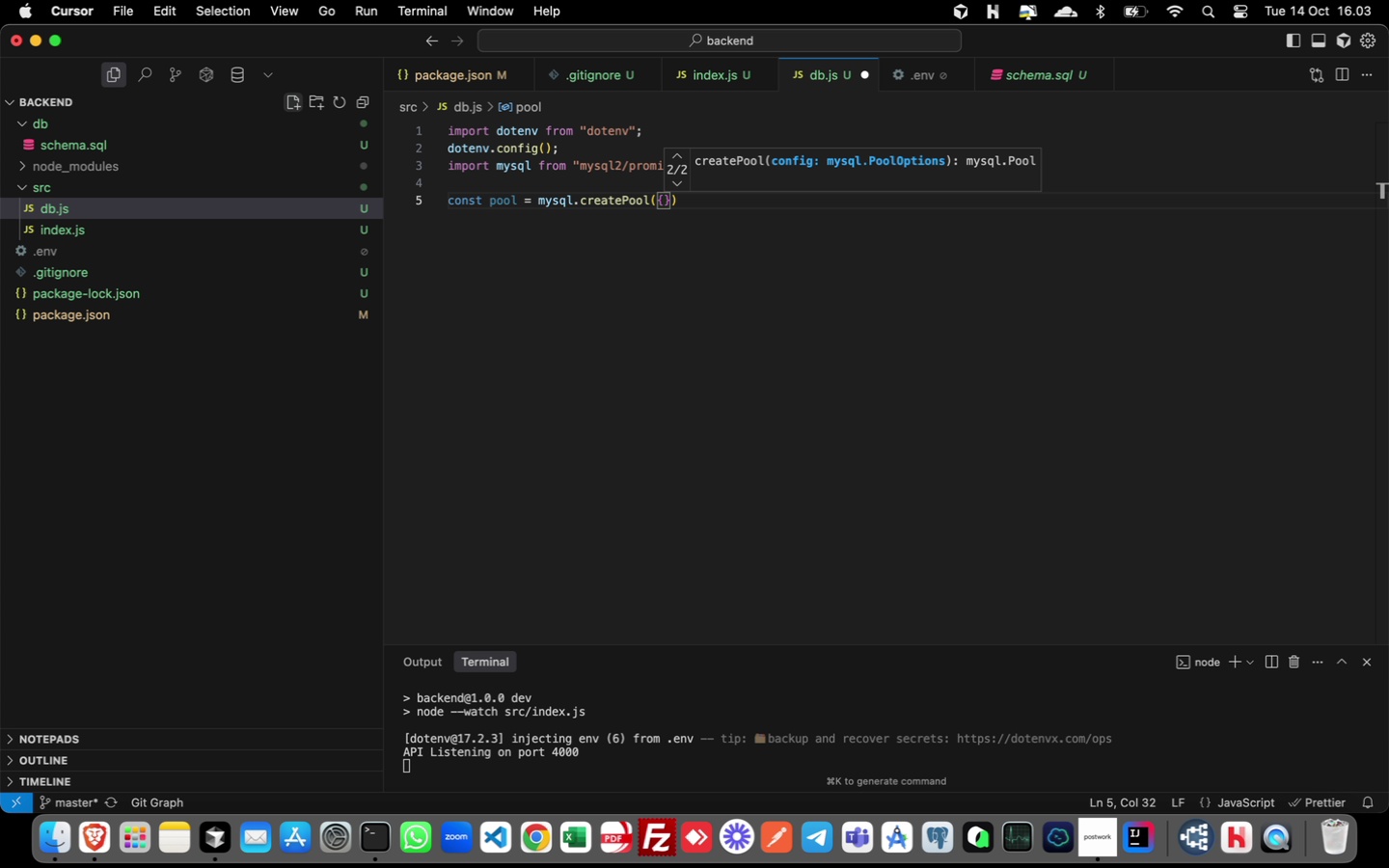 
key(Enter)
 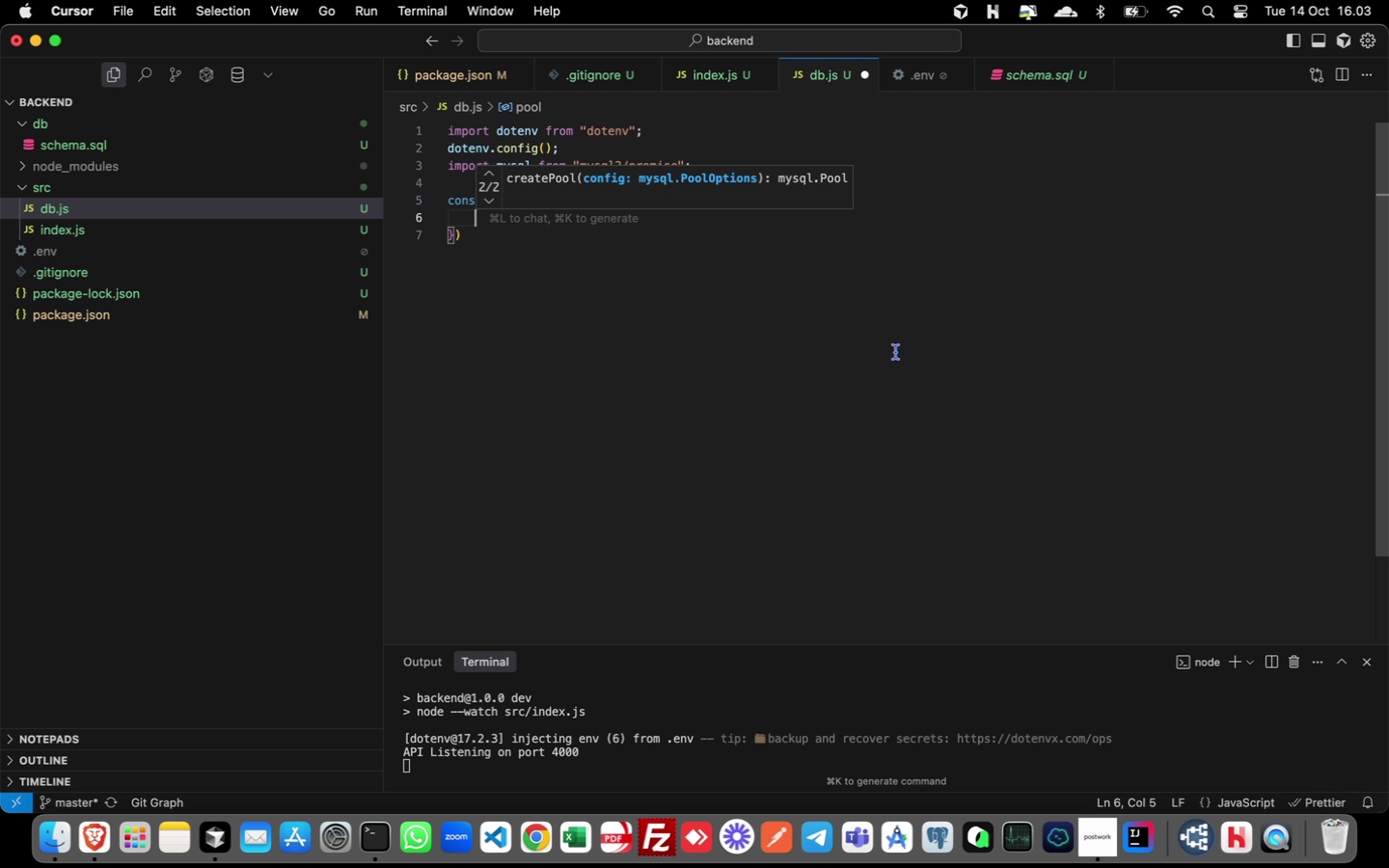 
left_click([895, 352])
 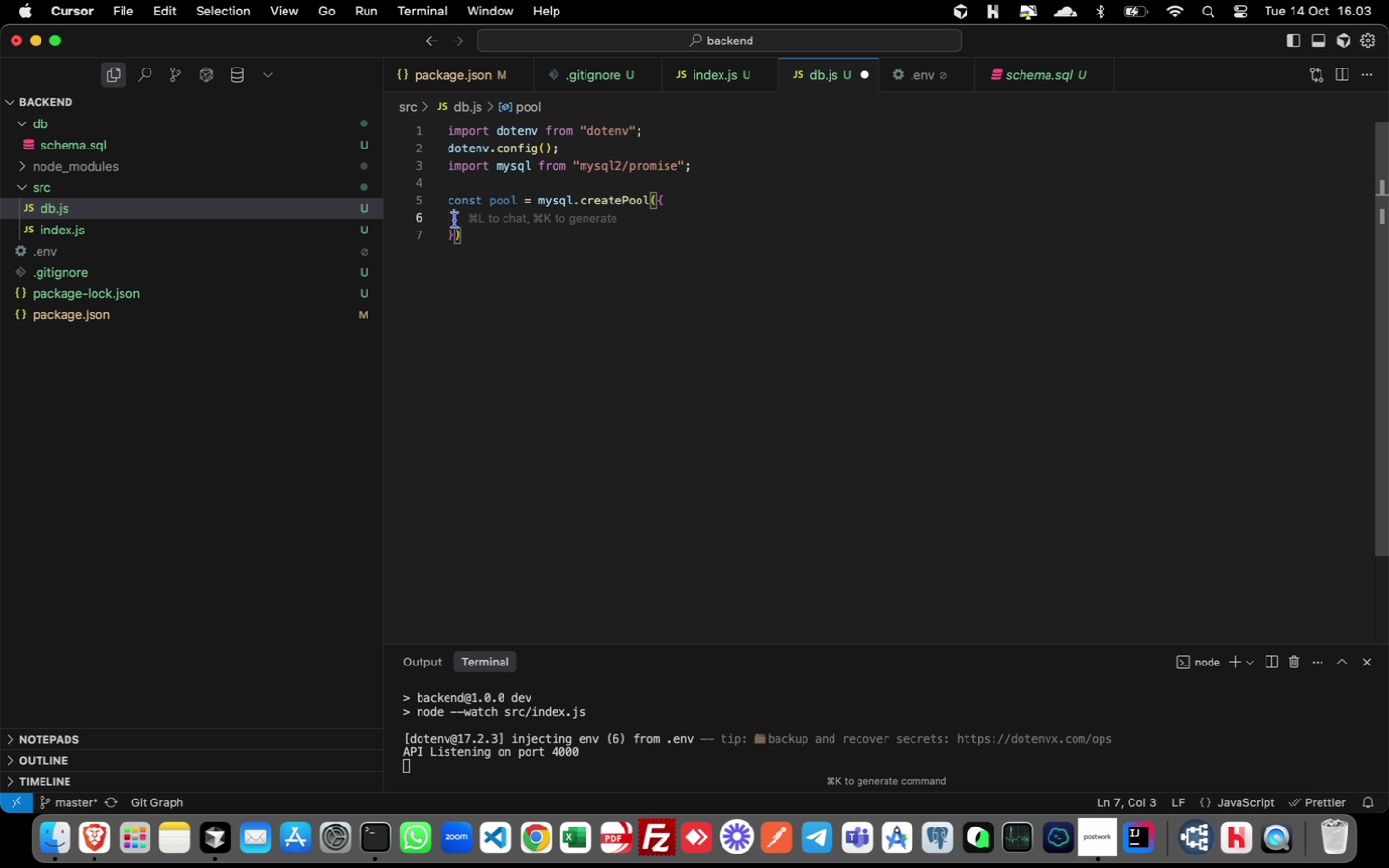 
left_click([455, 220])
 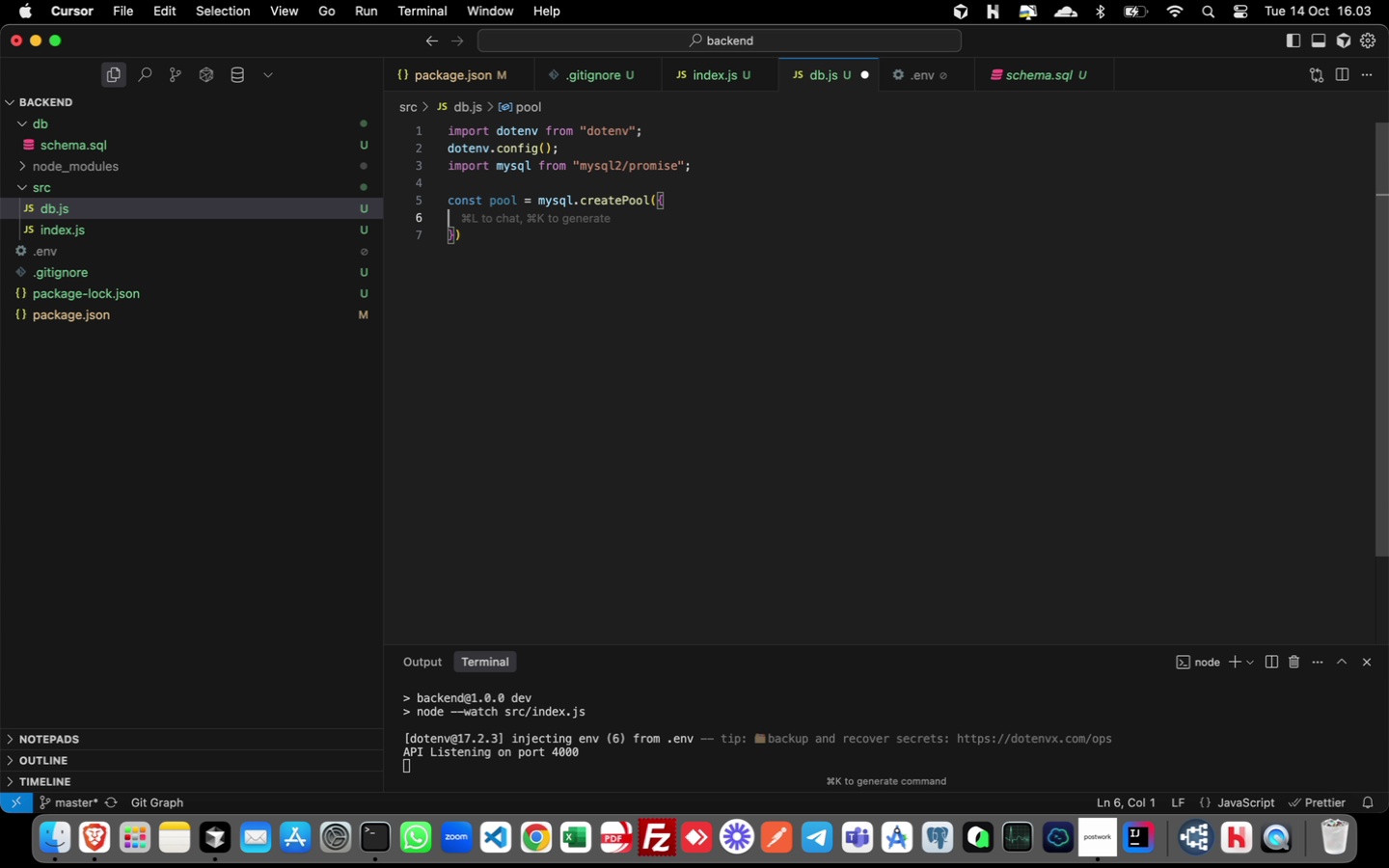 
key(Backspace)
key(Tab)
type(host: process)
 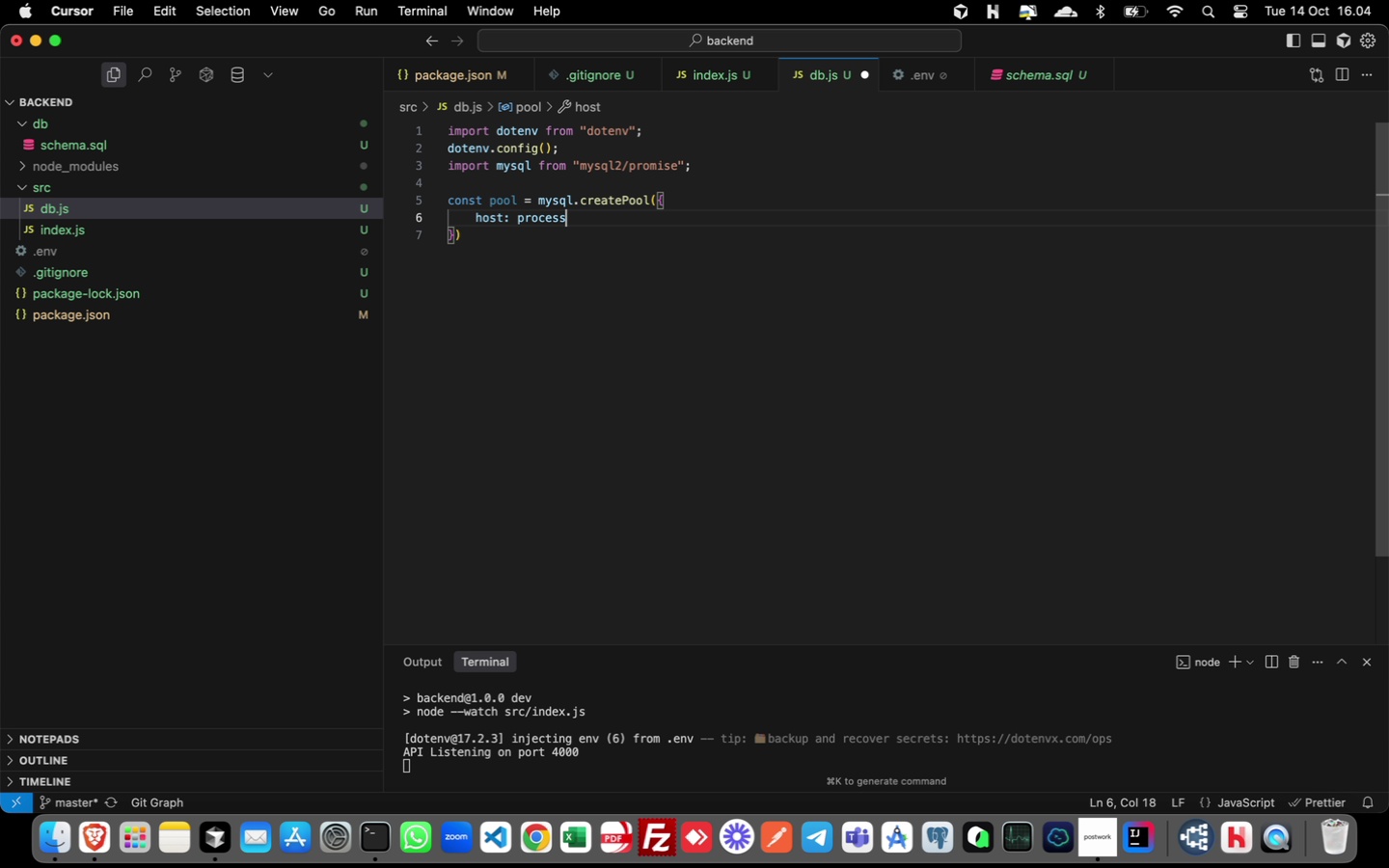 
 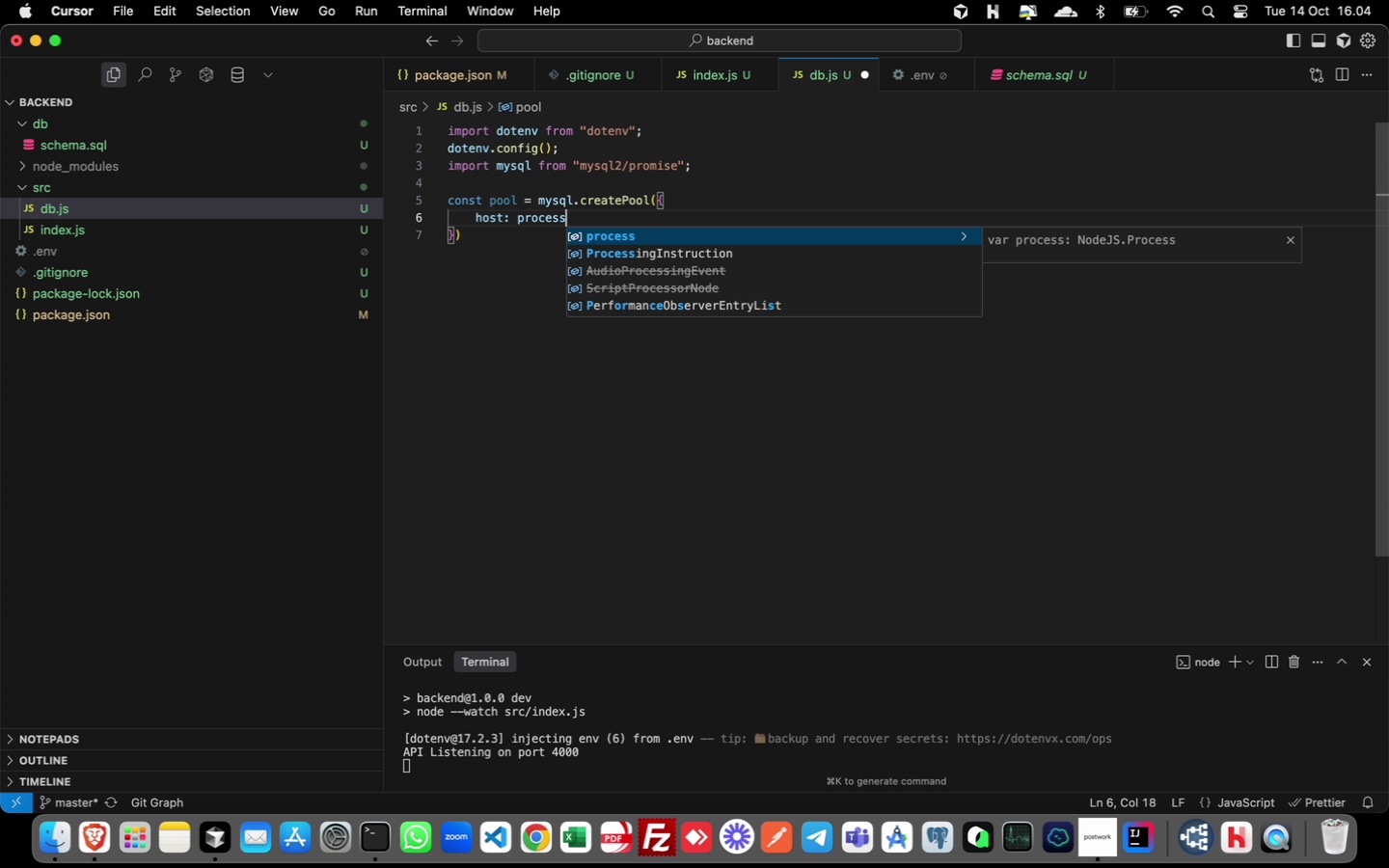 
key(Enter)
 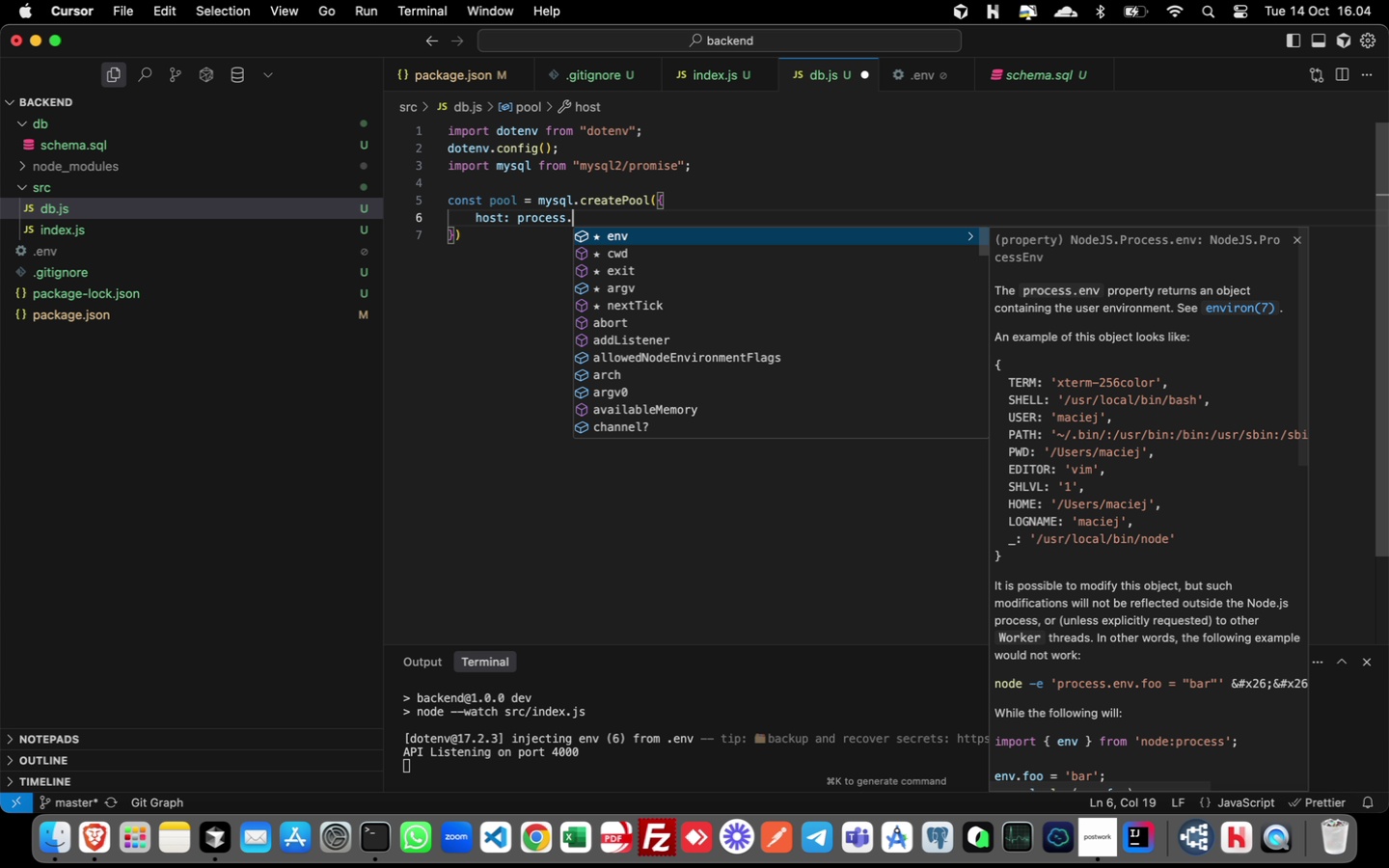 
type(.enc)
key(Backspace)
type(v.DB_HOST || "localhost)
 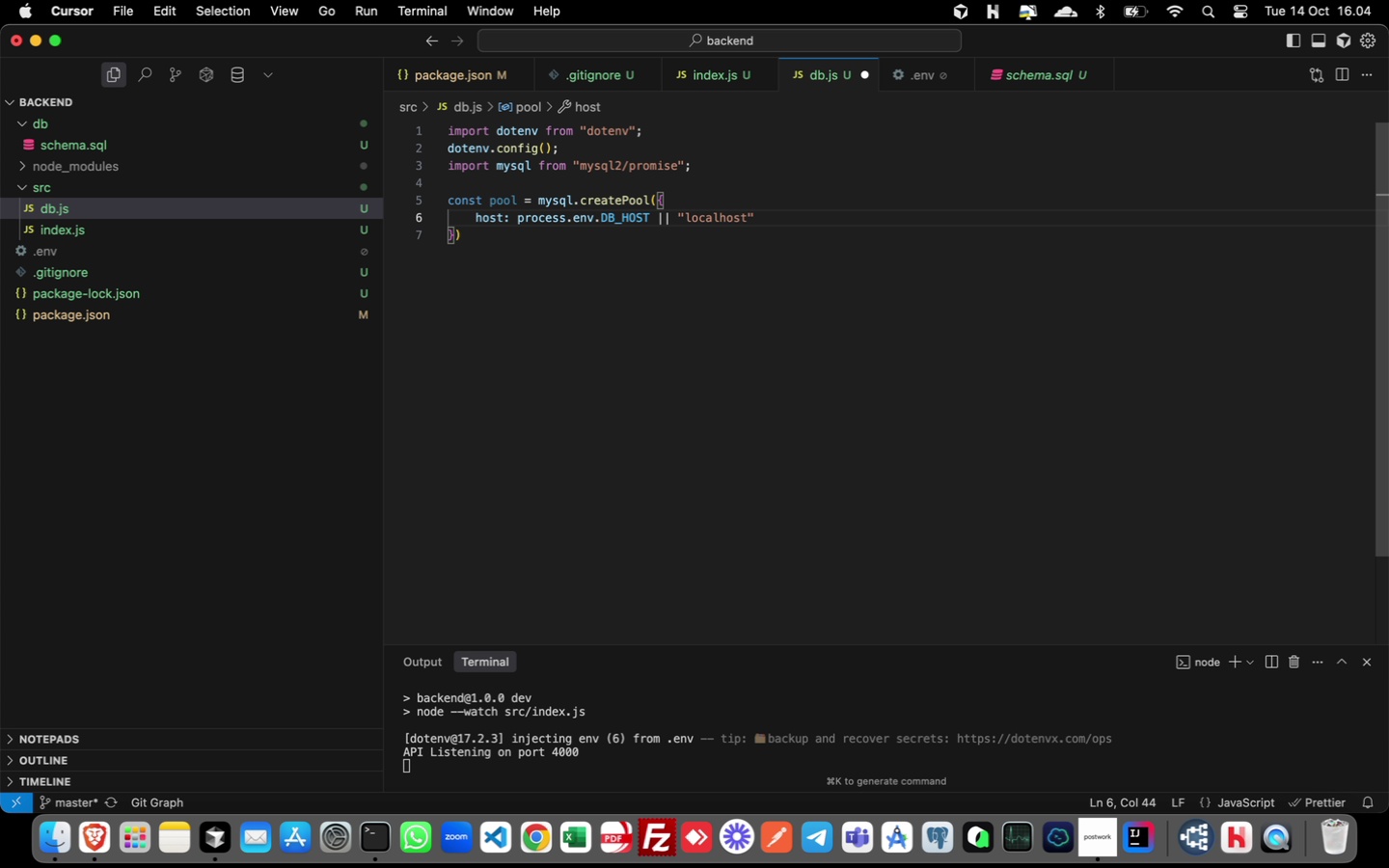 
key(ArrowRight)
 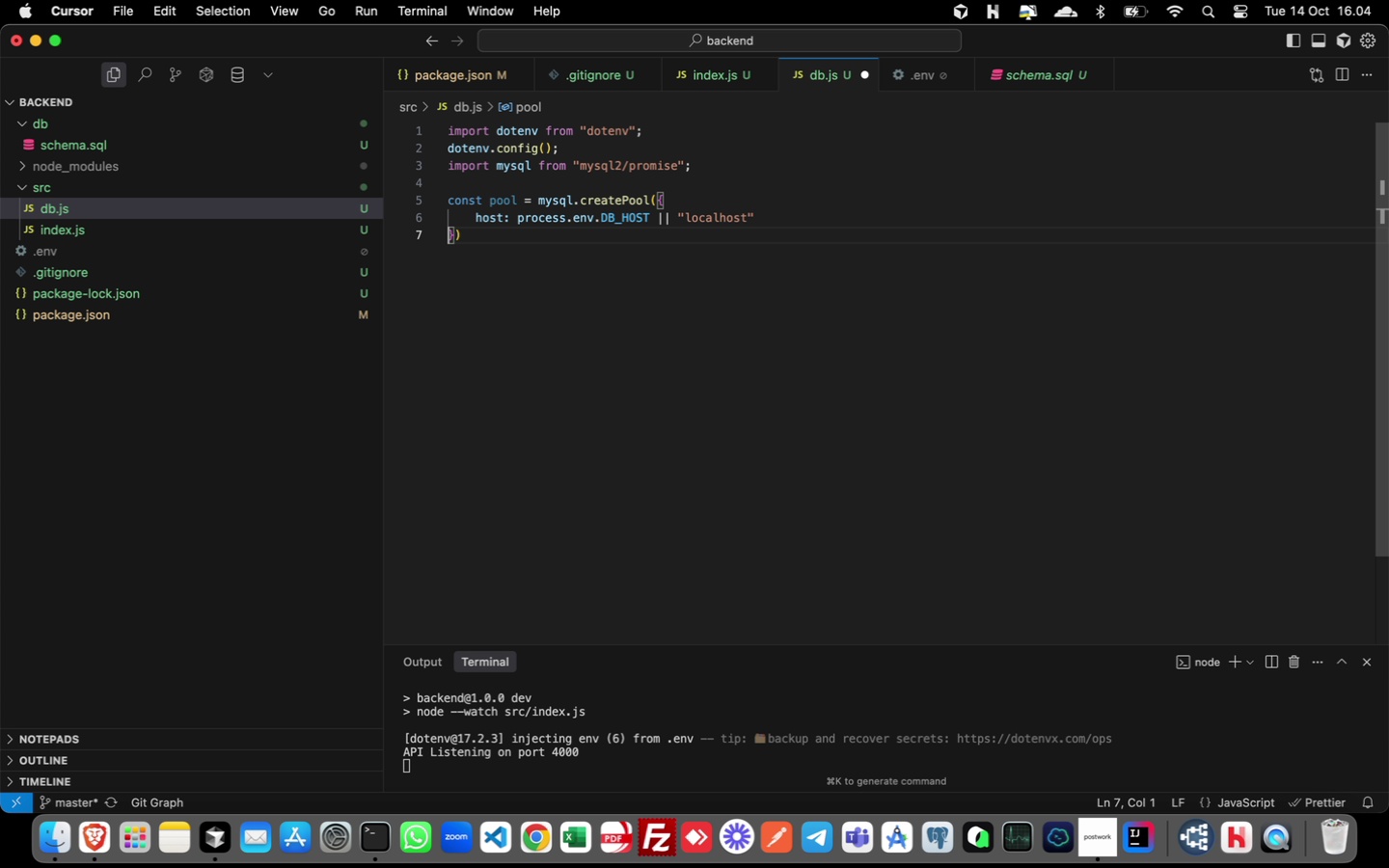 
key(ArrowRight)
 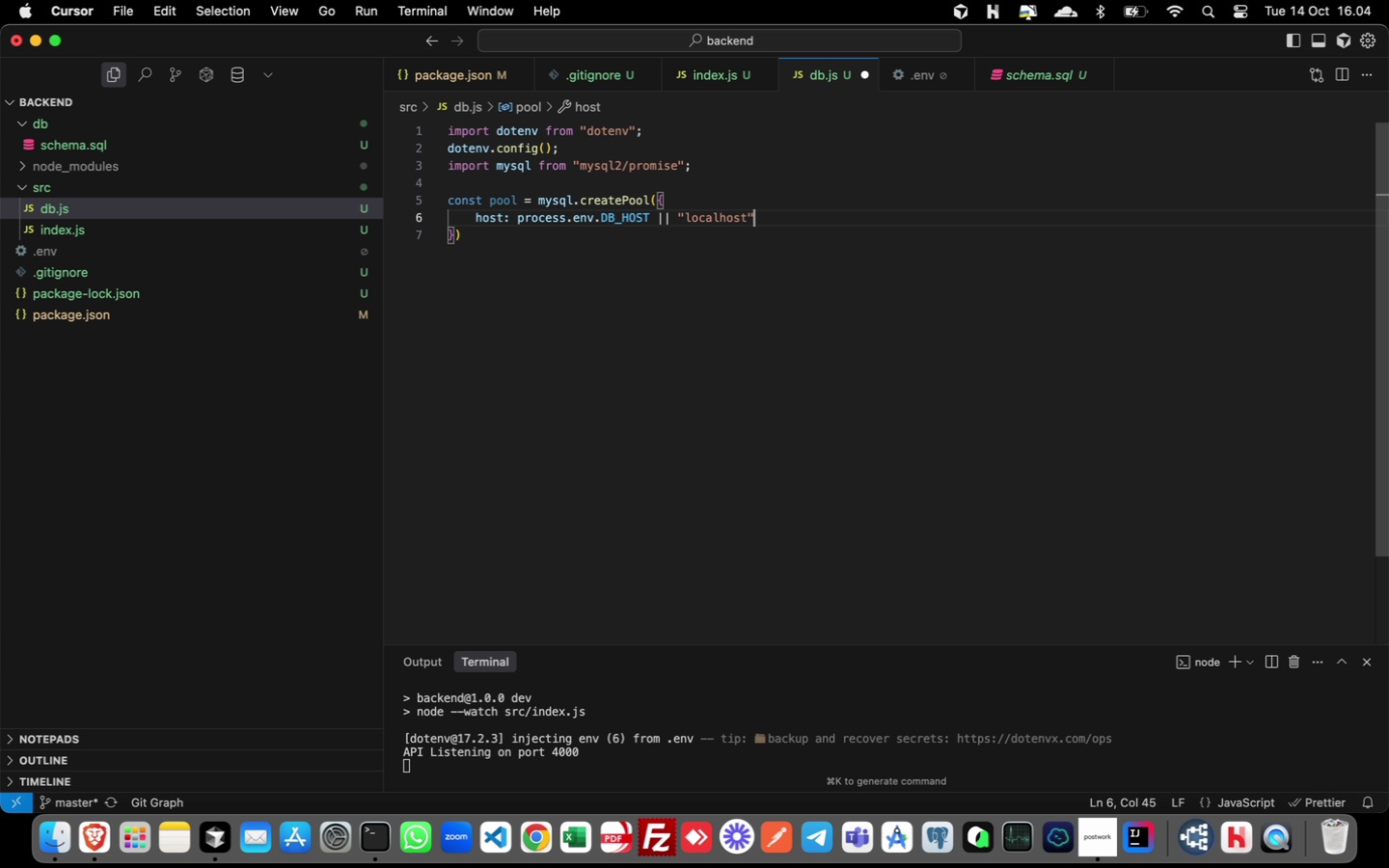 
key(ArrowLeft)
 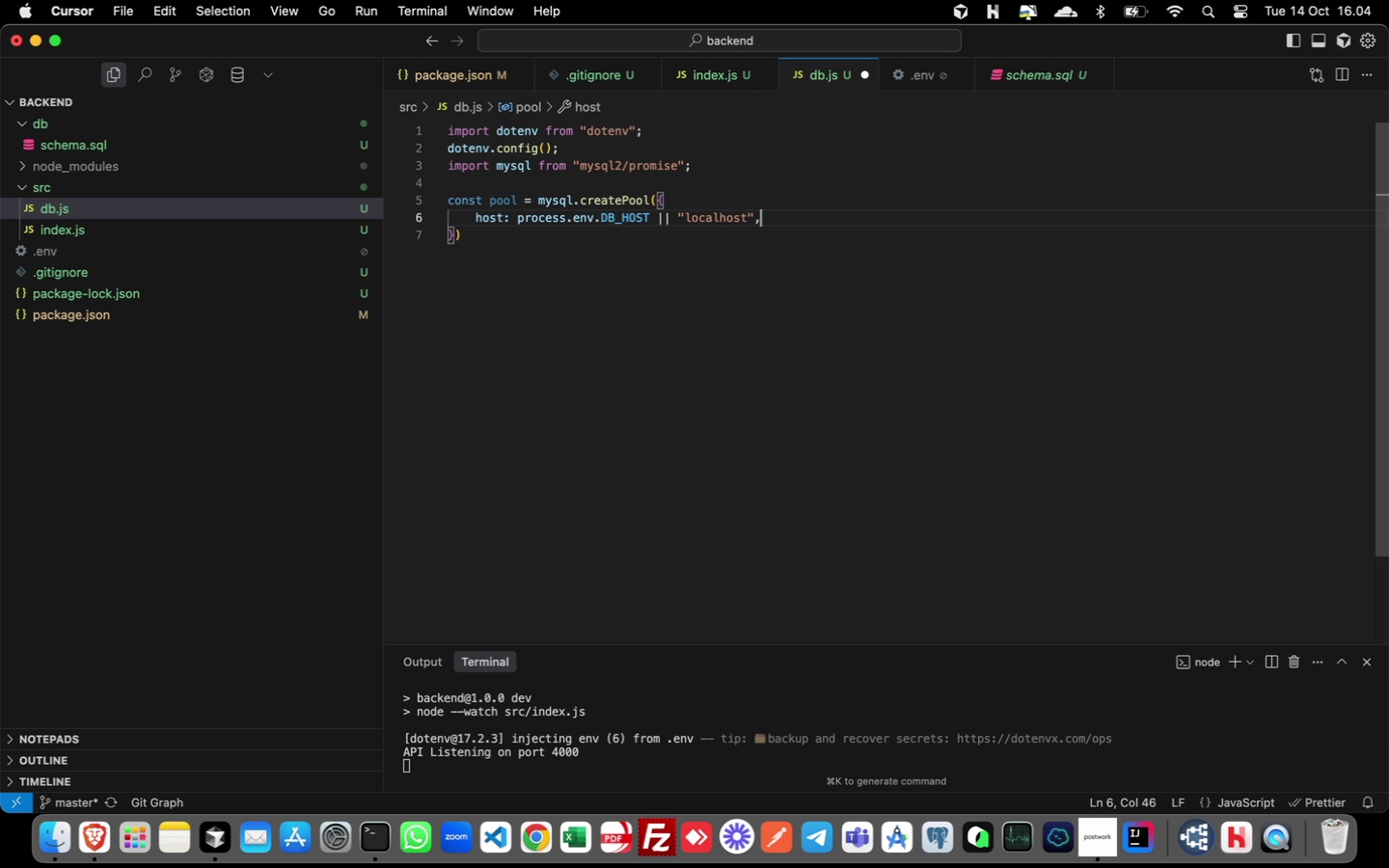 
key(Comma)
 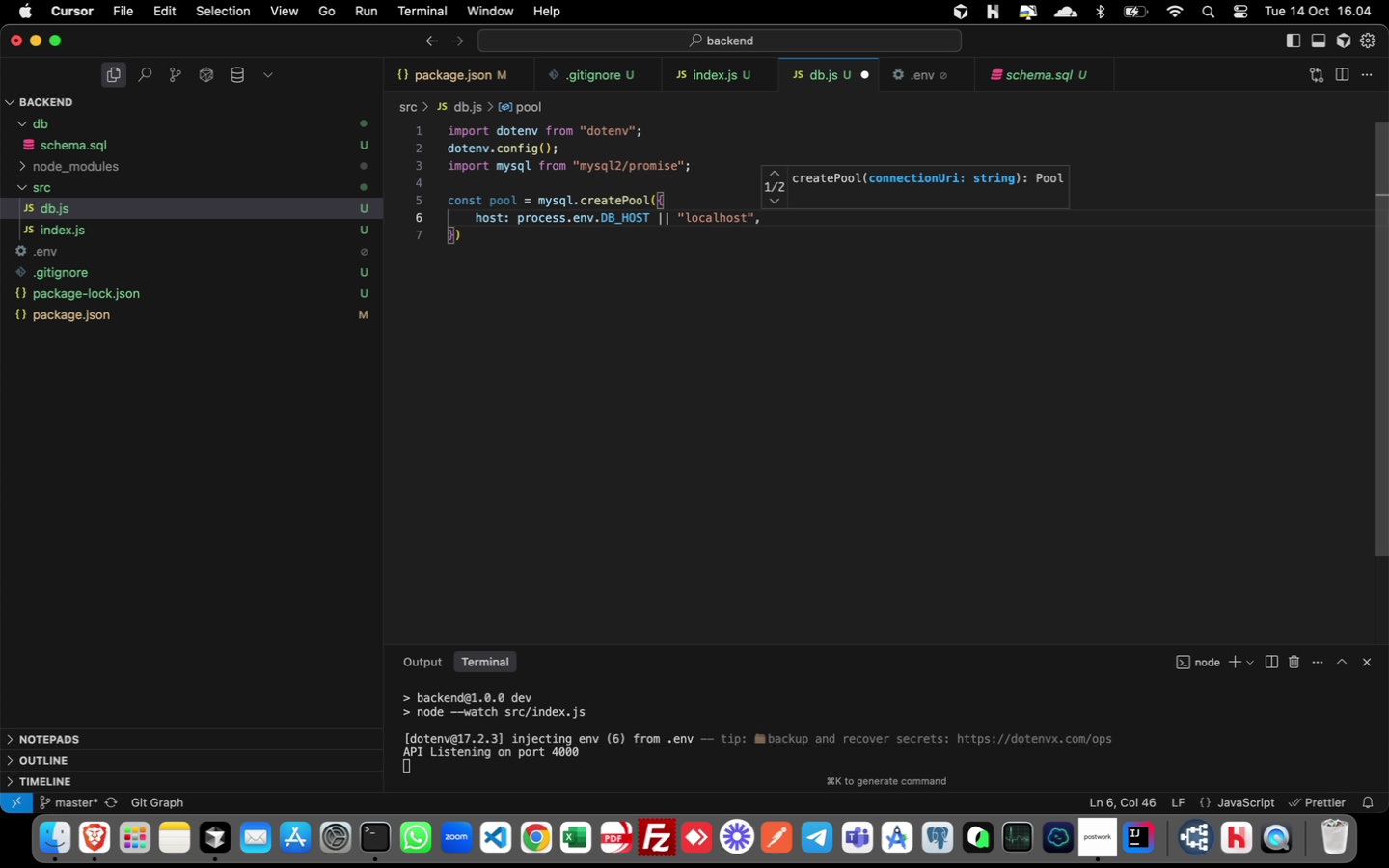 
key(Alt+Shift+ArrowDown)
 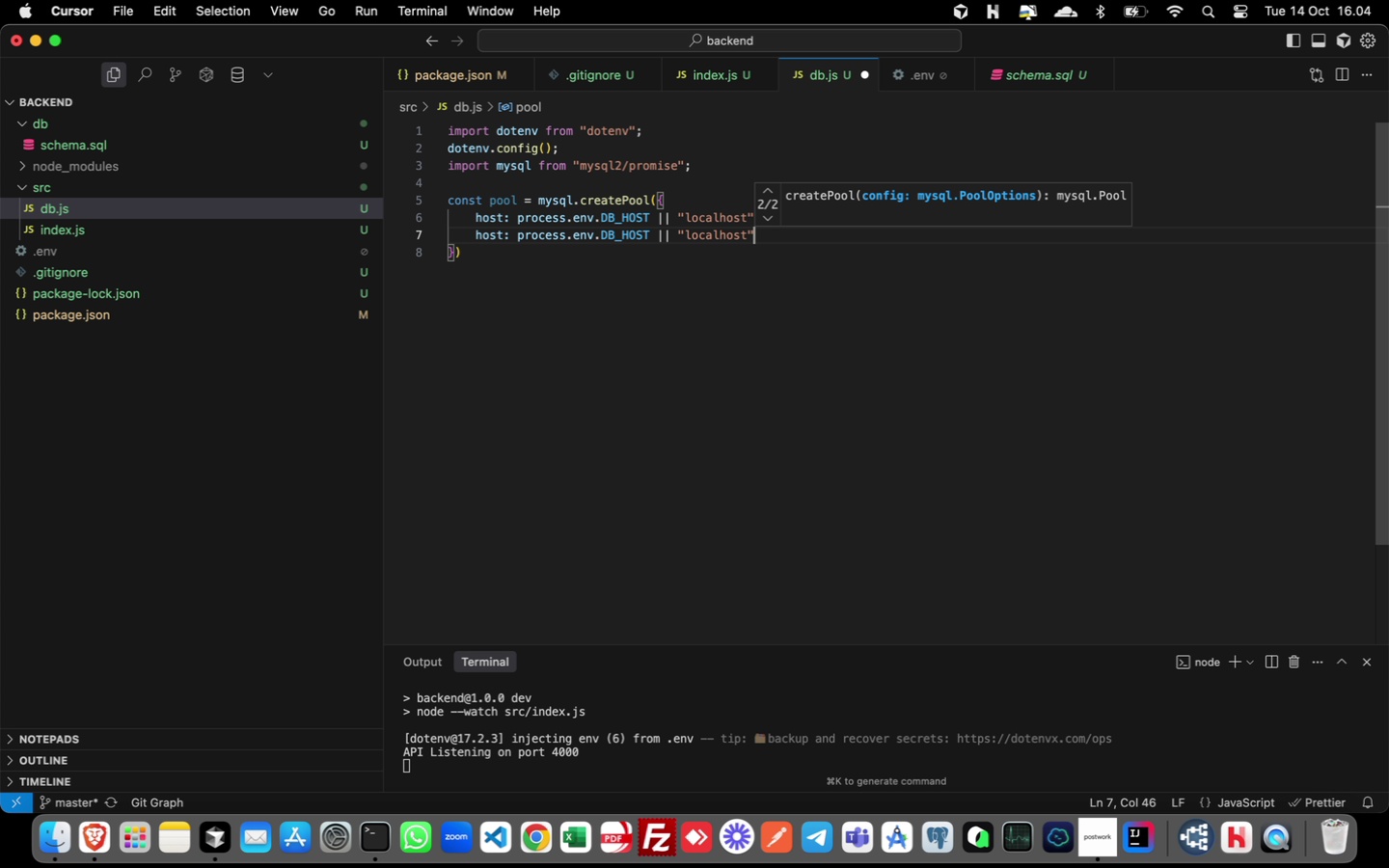 
key(Backspace)
key(Backspace)
key(Backspace)
key(Backspace)
key(Backspace)
key(Backspace)
type(USER)
 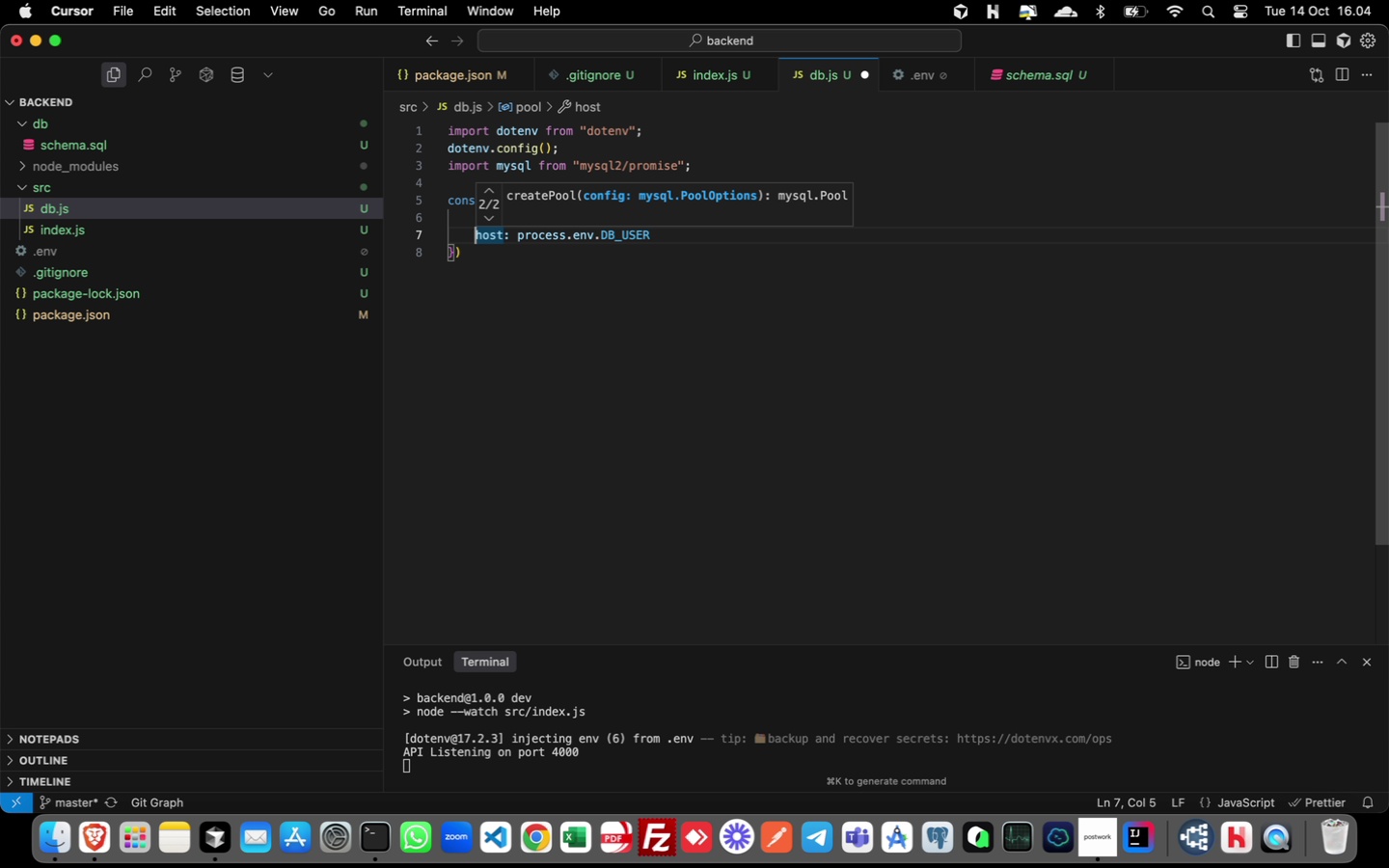 
key(Meta+CommandLeft)
 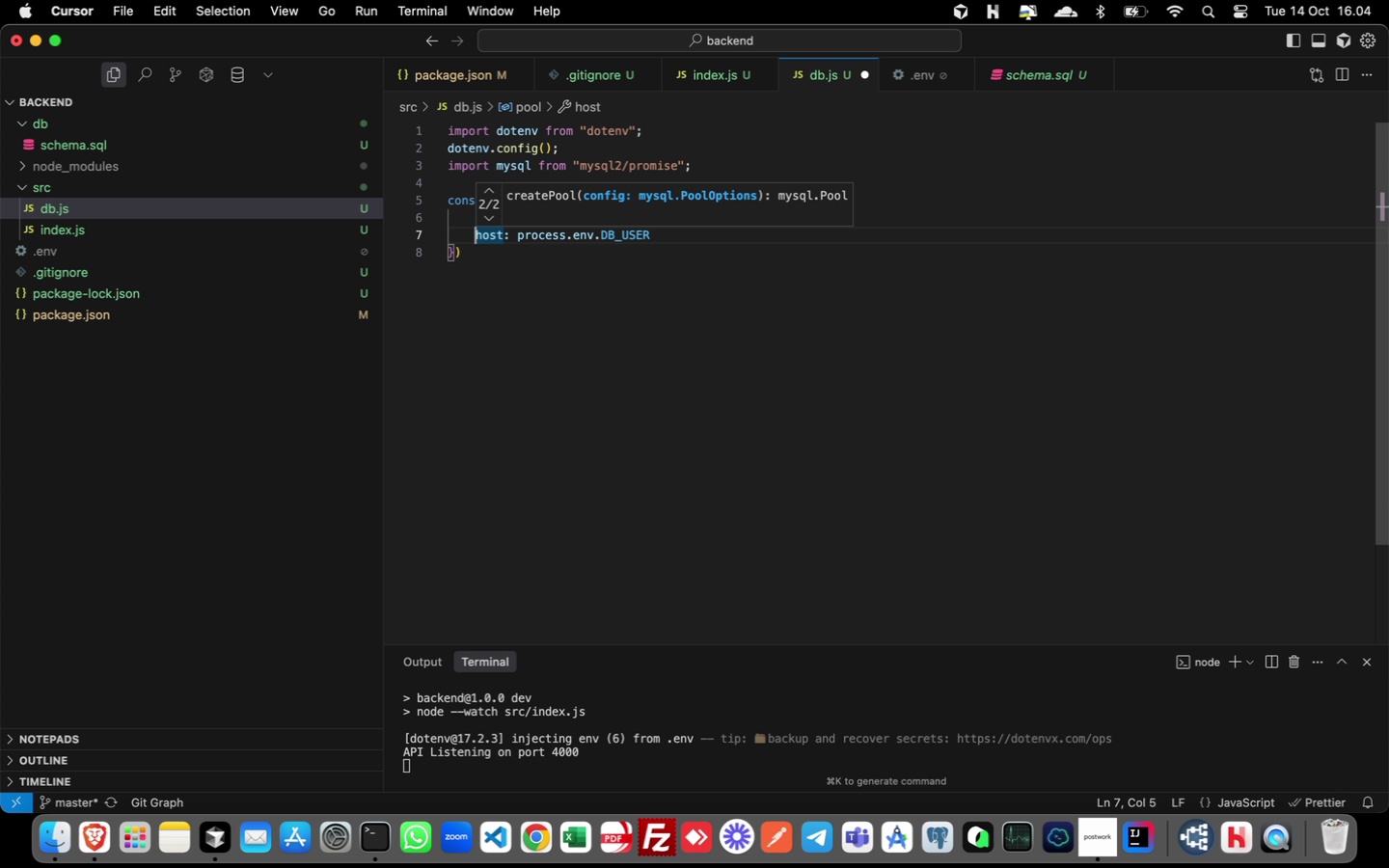 
key(Meta+ArrowLeft)
 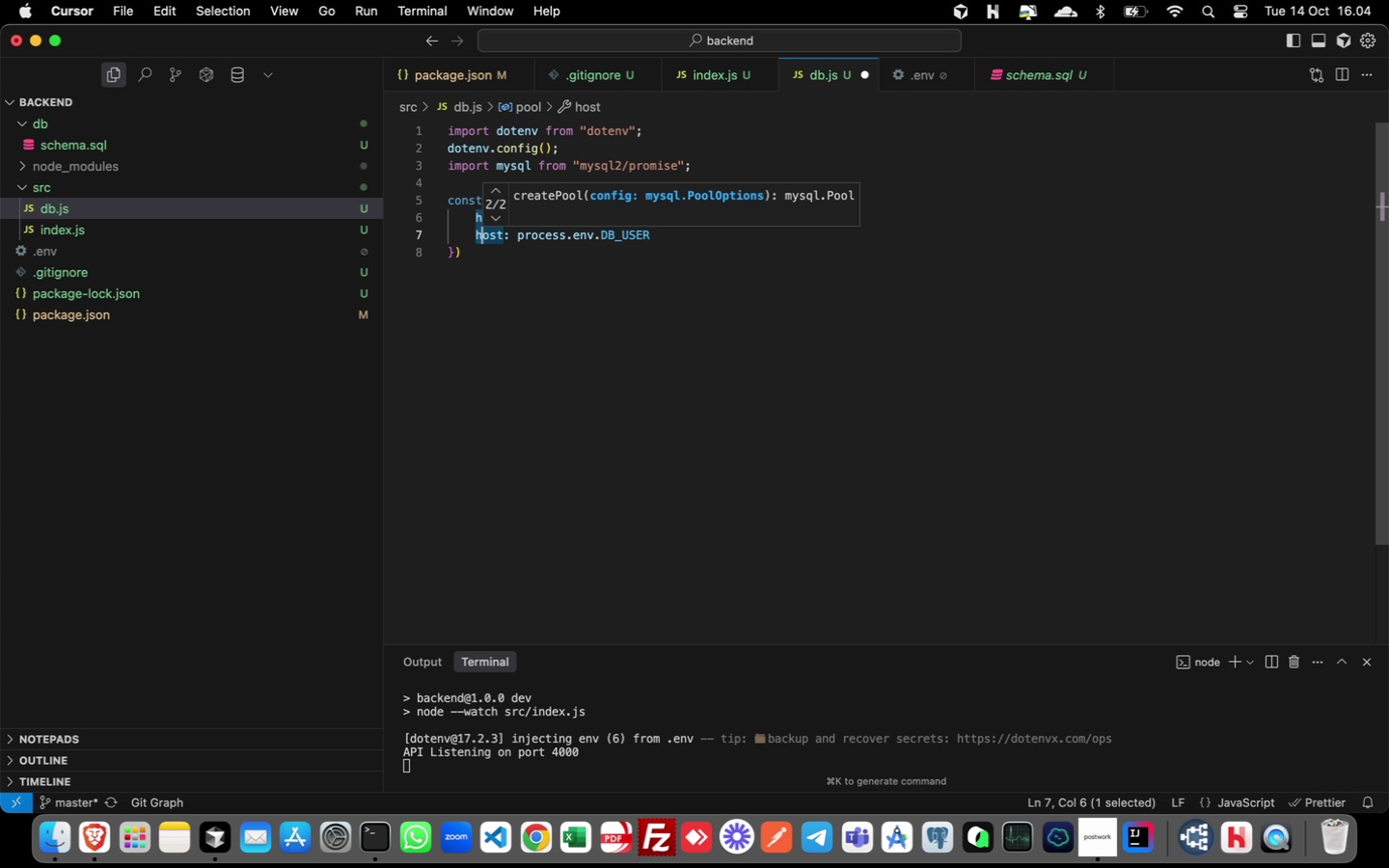 
key(Shift+ArrowRight)
 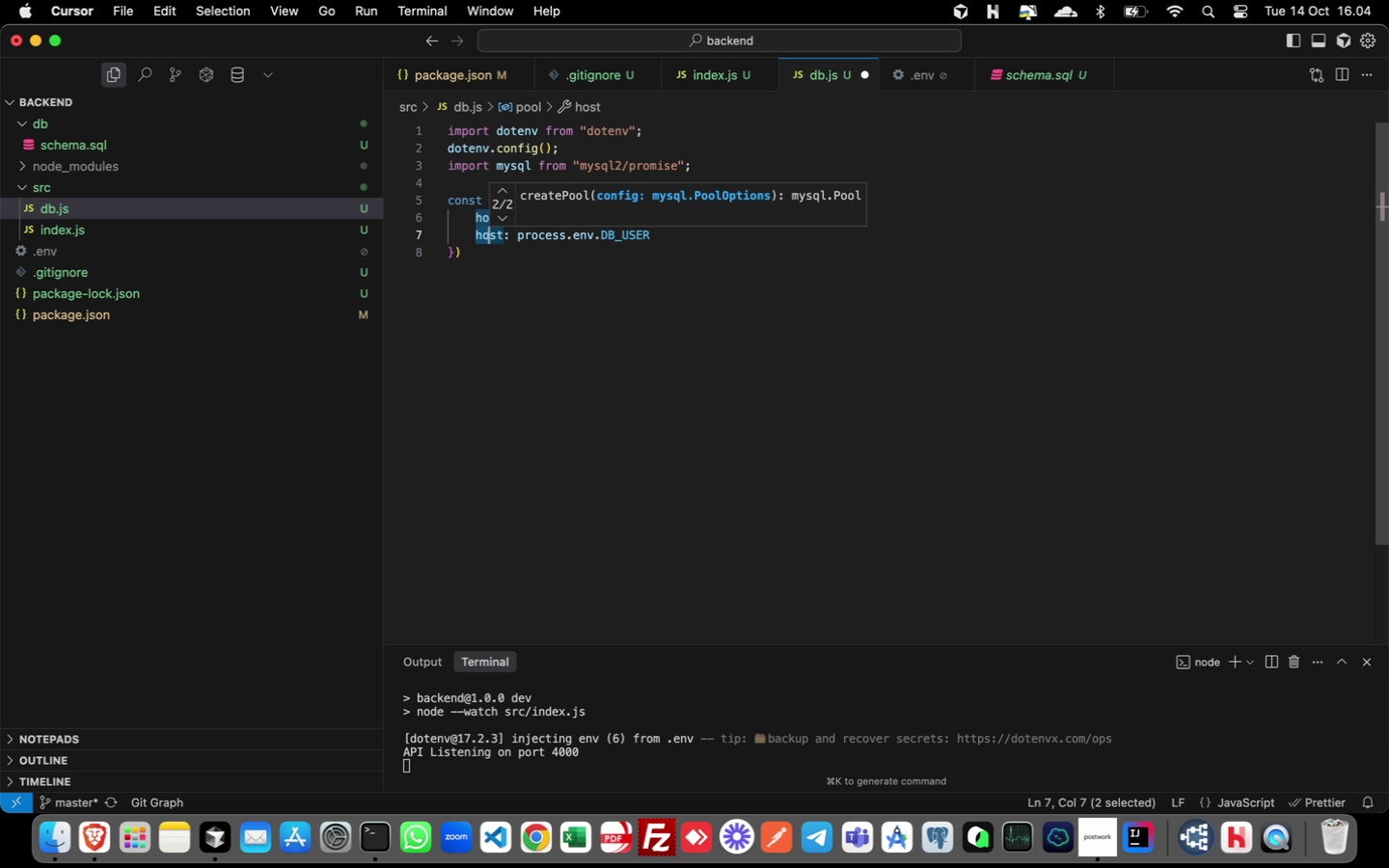 
key(Shift+ArrowRight)
 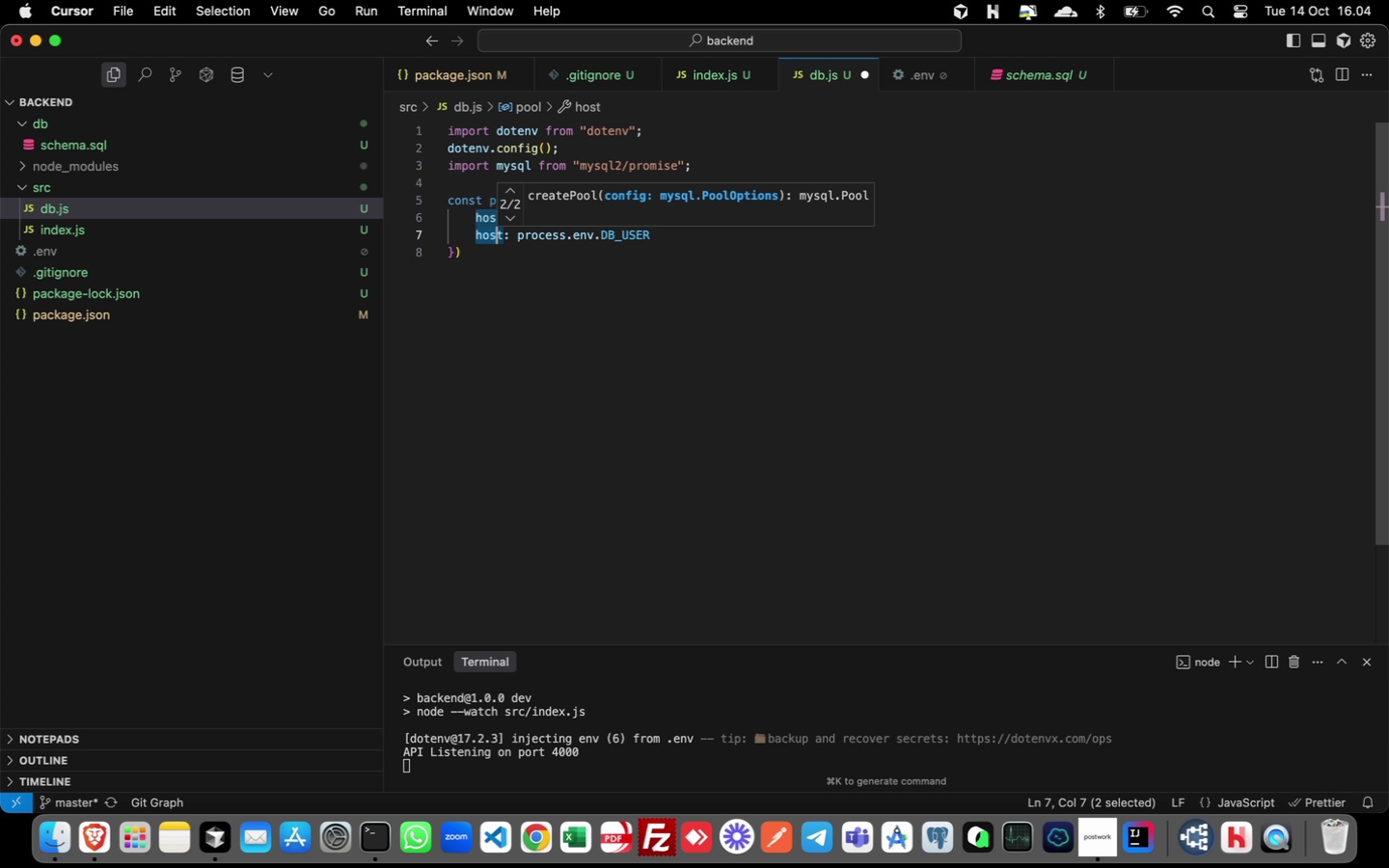 
key(Shift+ArrowRight)
 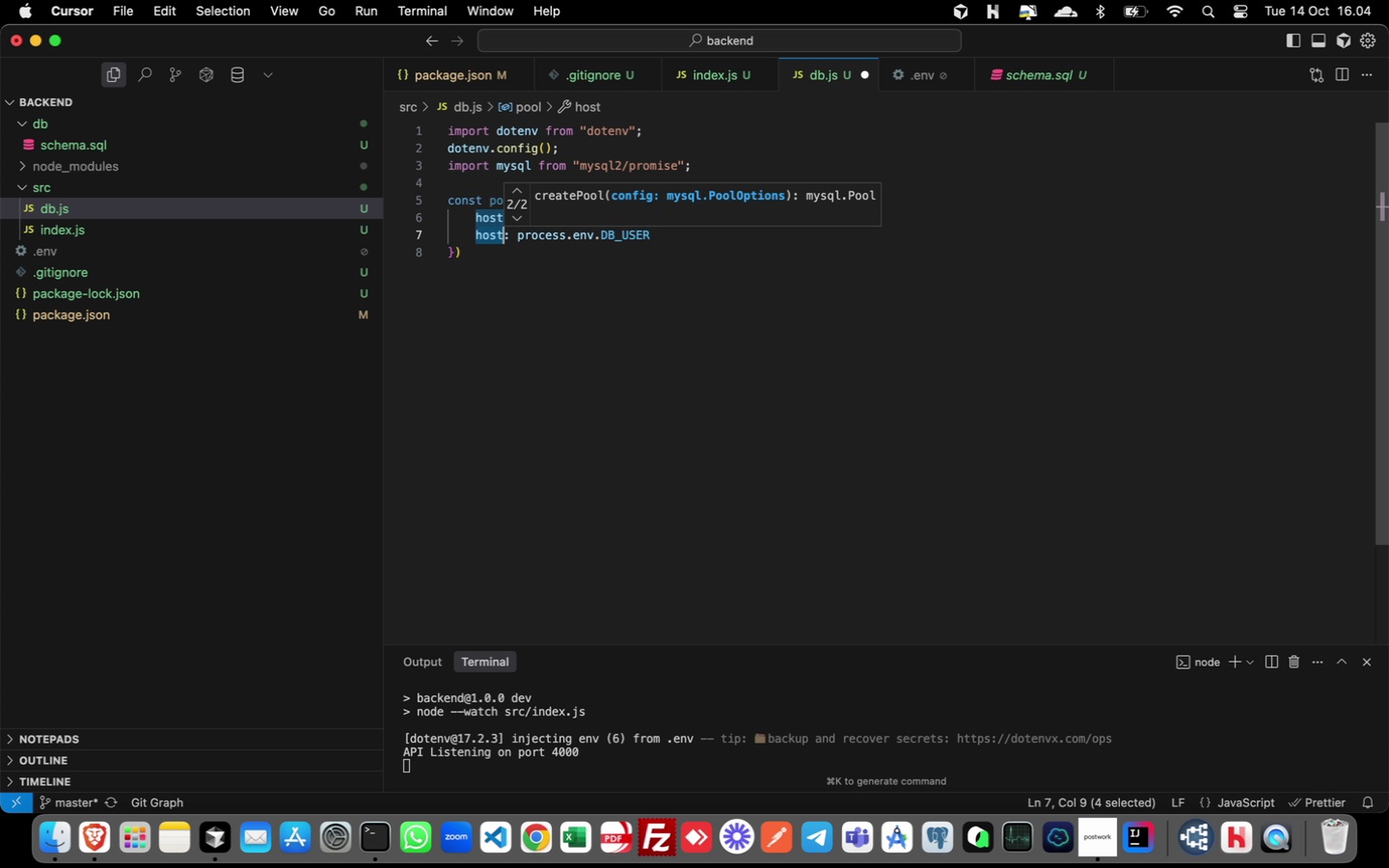 
key(Shift+ArrowRight)
 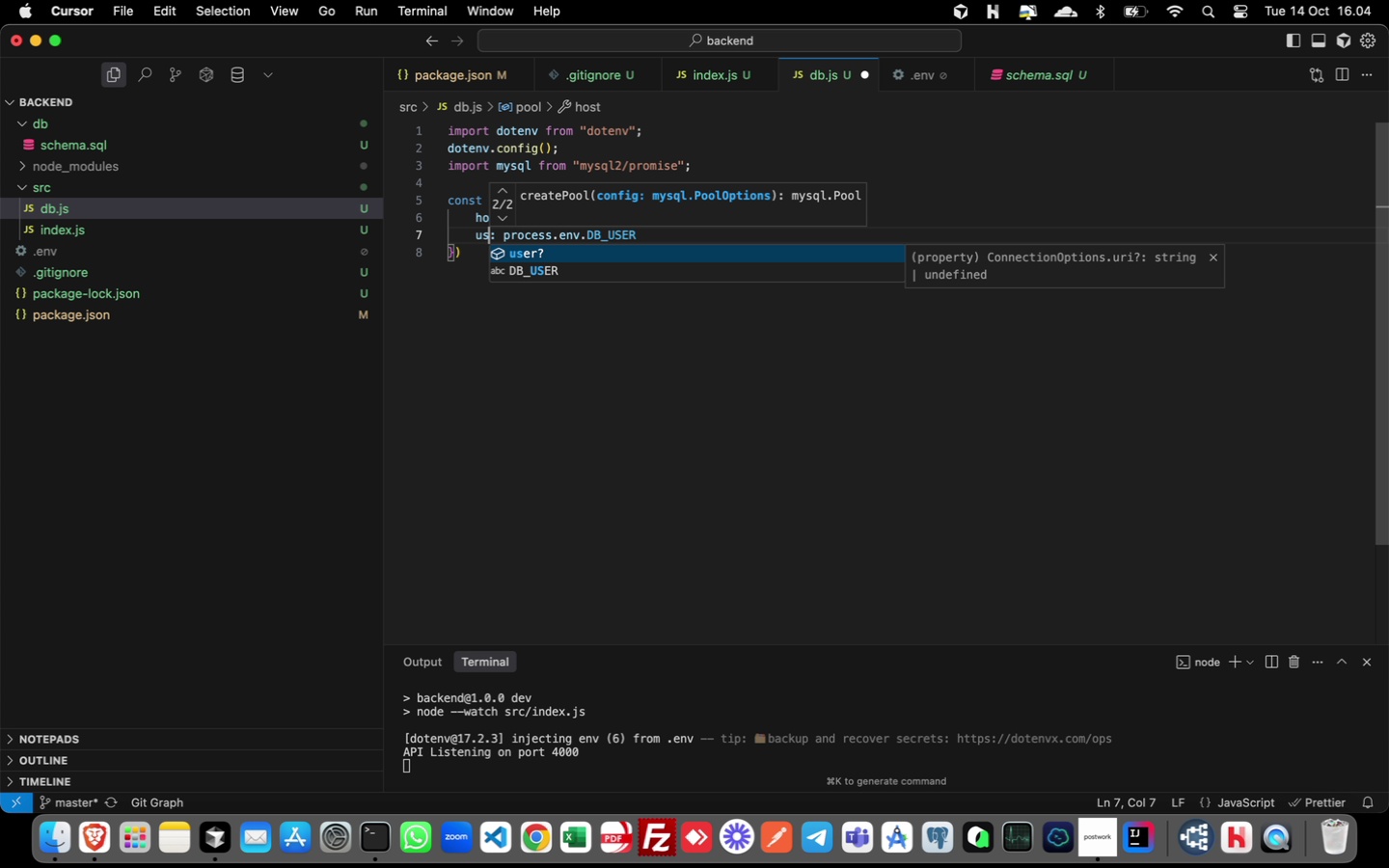 
type(user)
 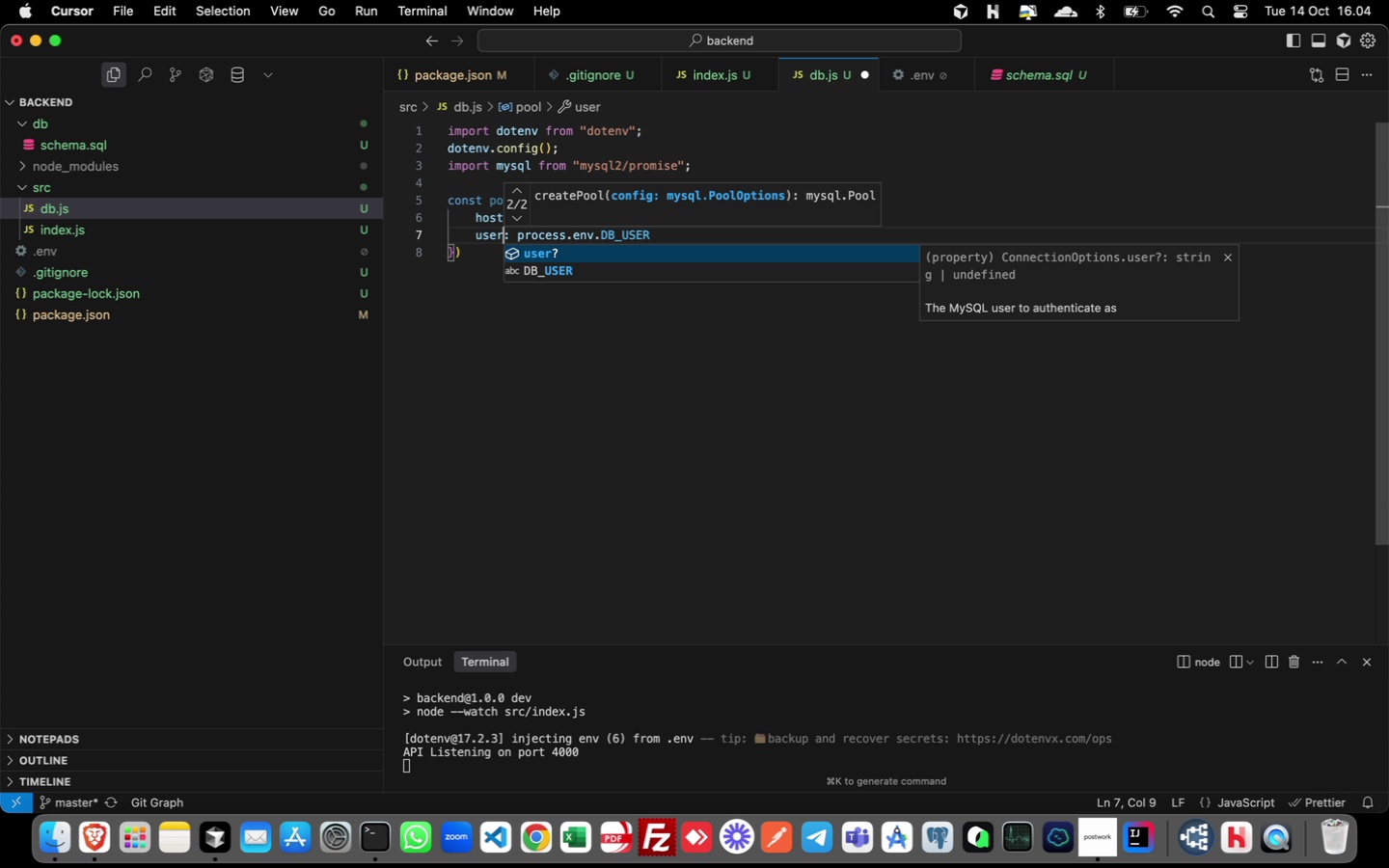 
key(Alt+OptionLeft)
 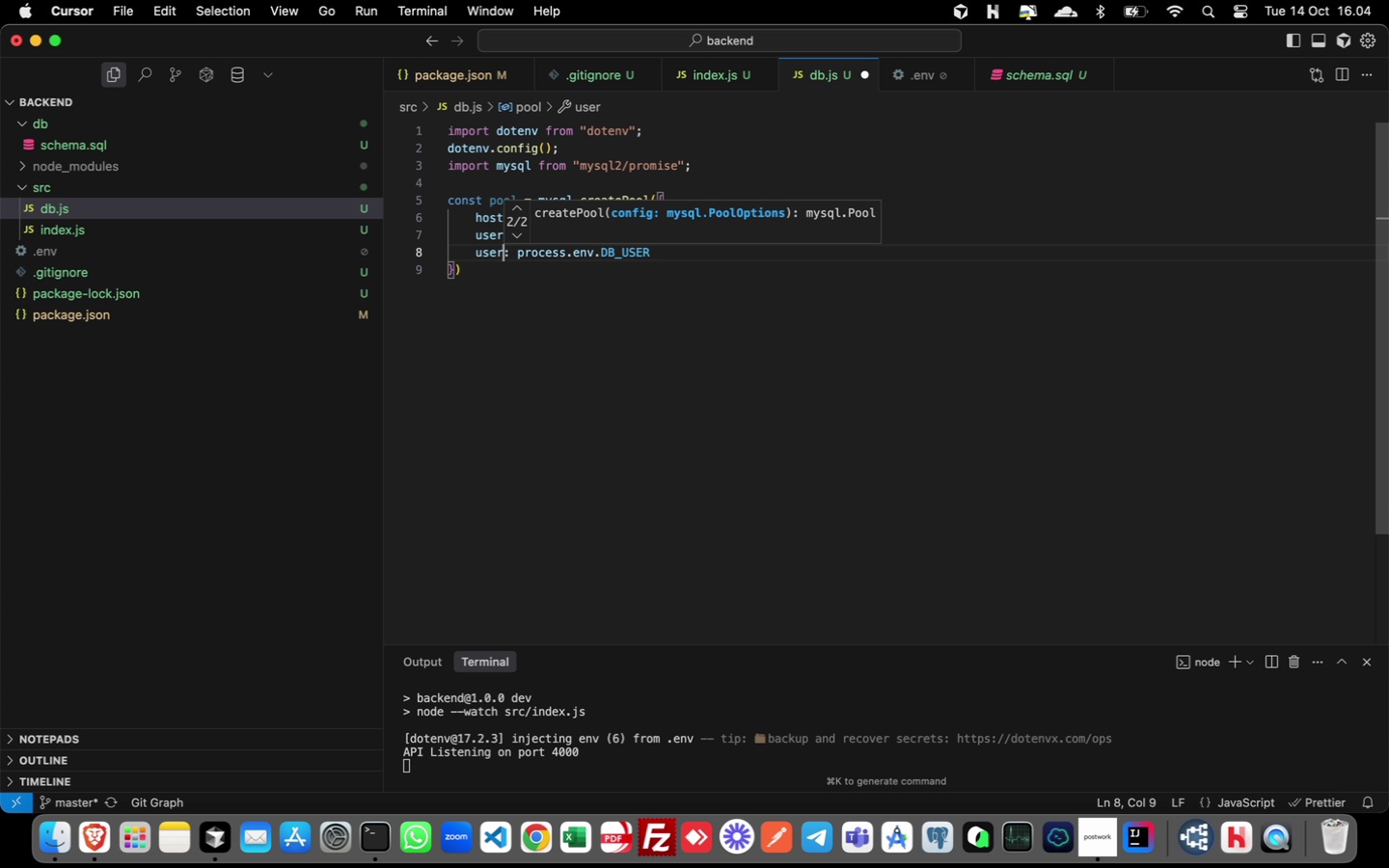 
key(Alt+Shift+ShiftLeft)
 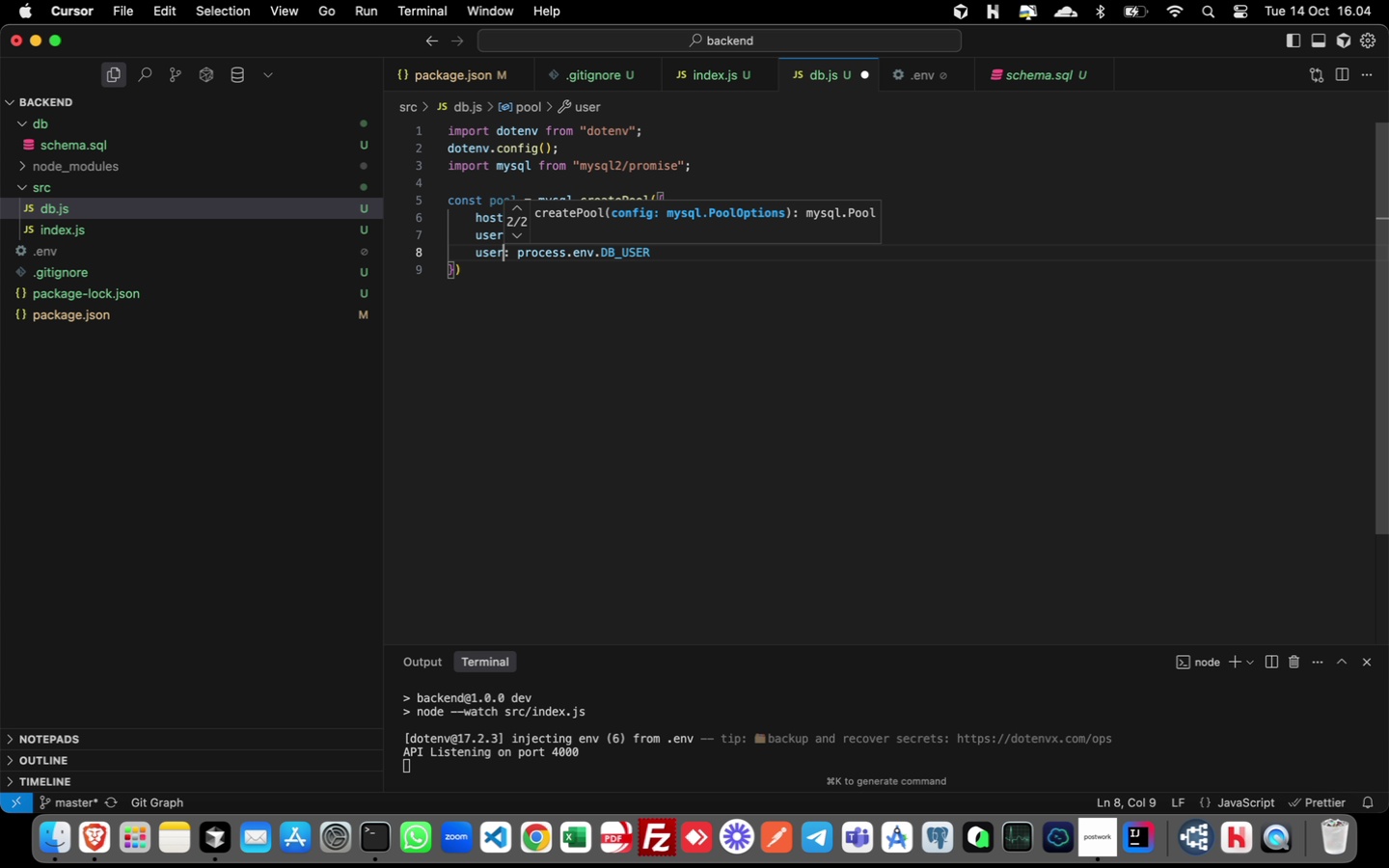 
key(Alt+Shift+ArrowDown)
 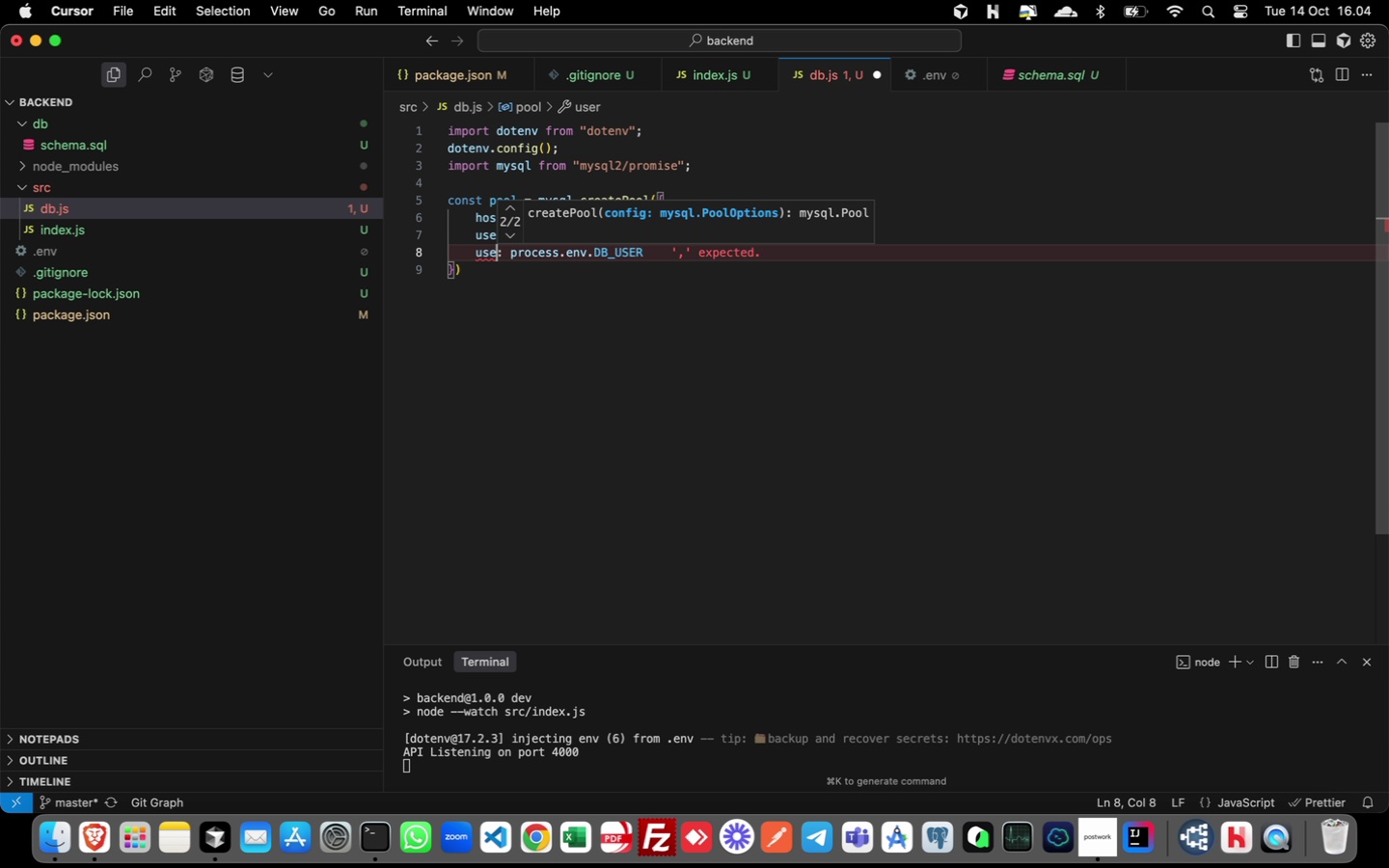 
key(Backspace)
key(Backspace)
key(Backspace)
key(Backspace)
type(password)
 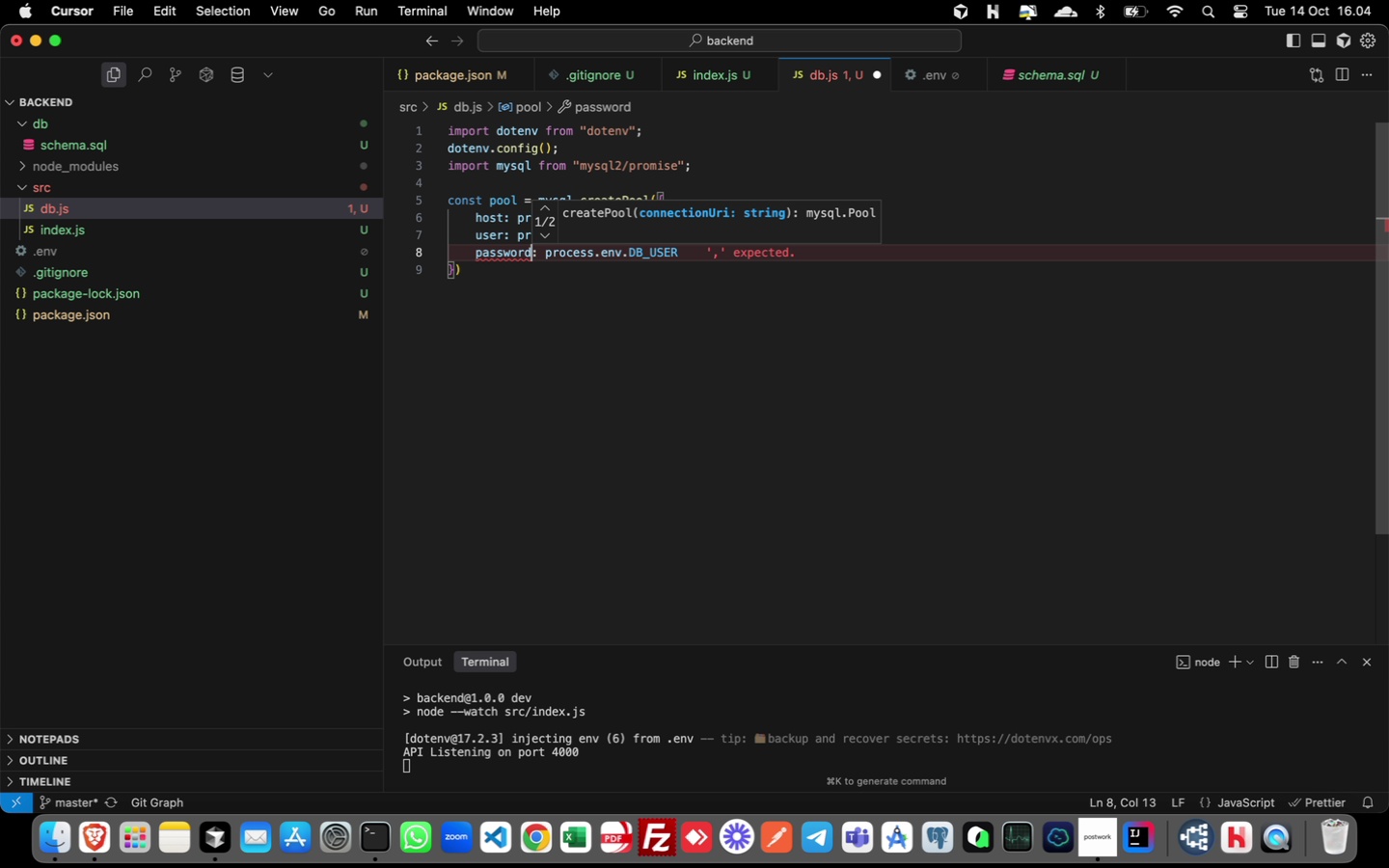 
key(ArrowUp)
 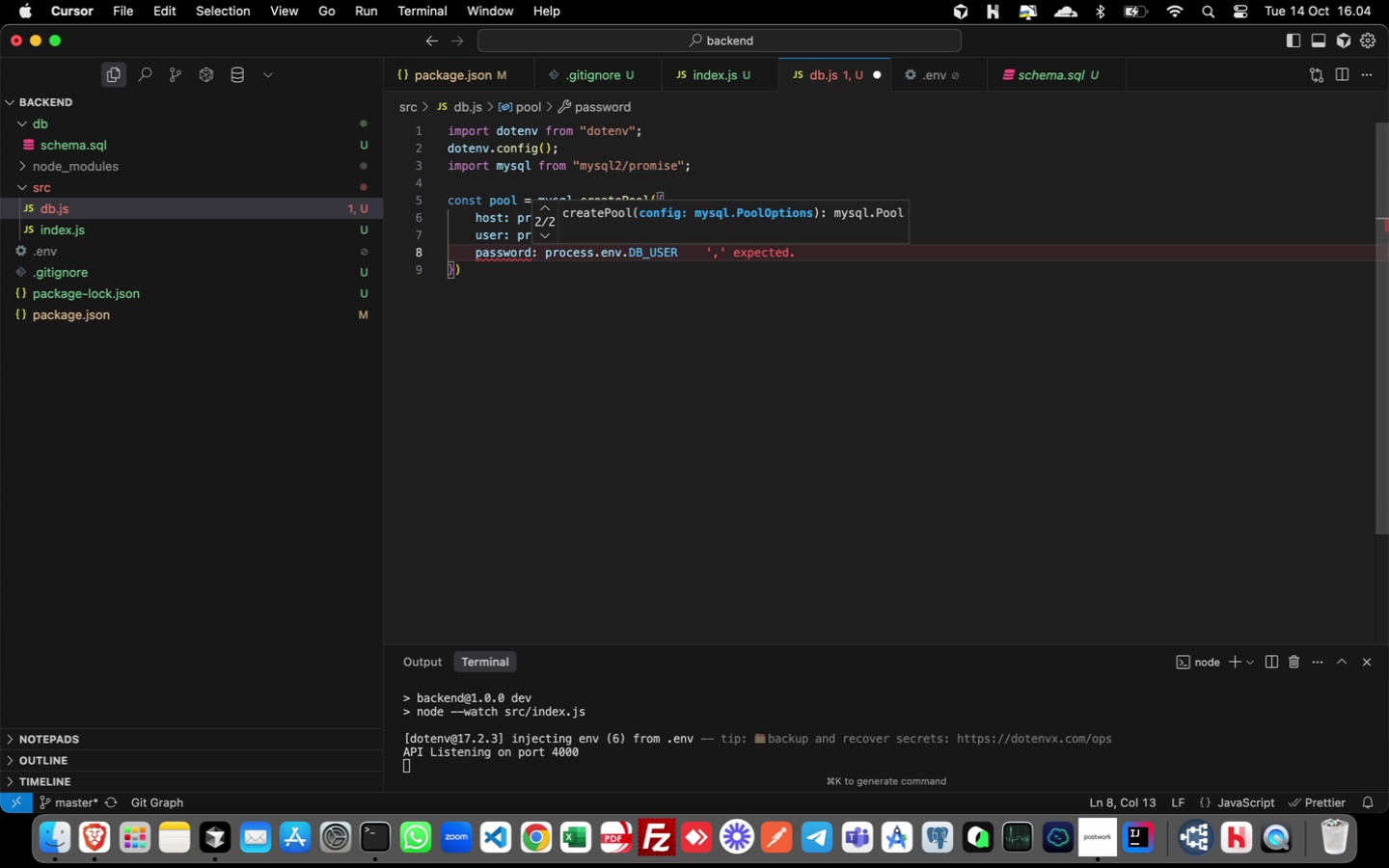 
key(ArrowUp)
 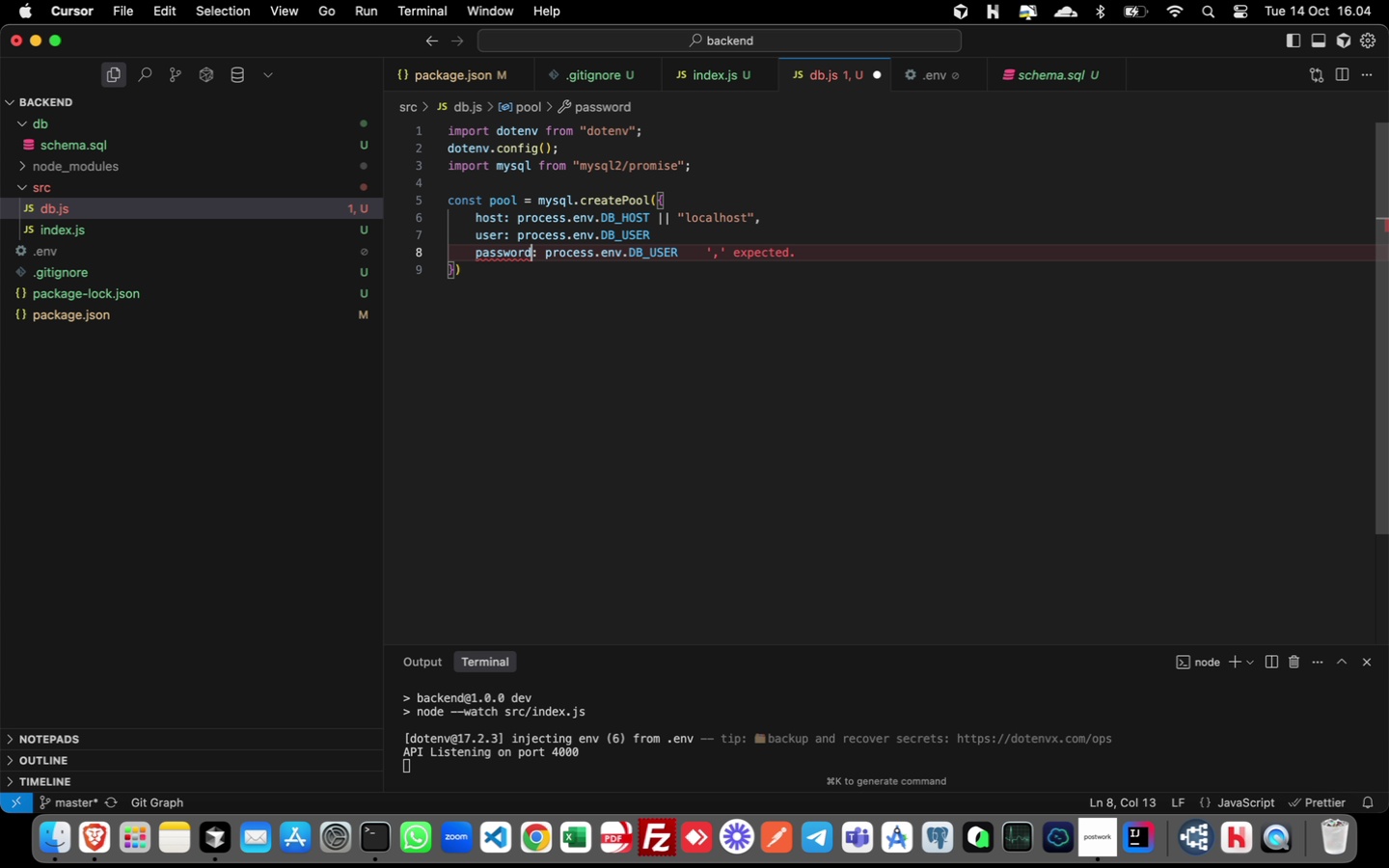 
key(Escape)
 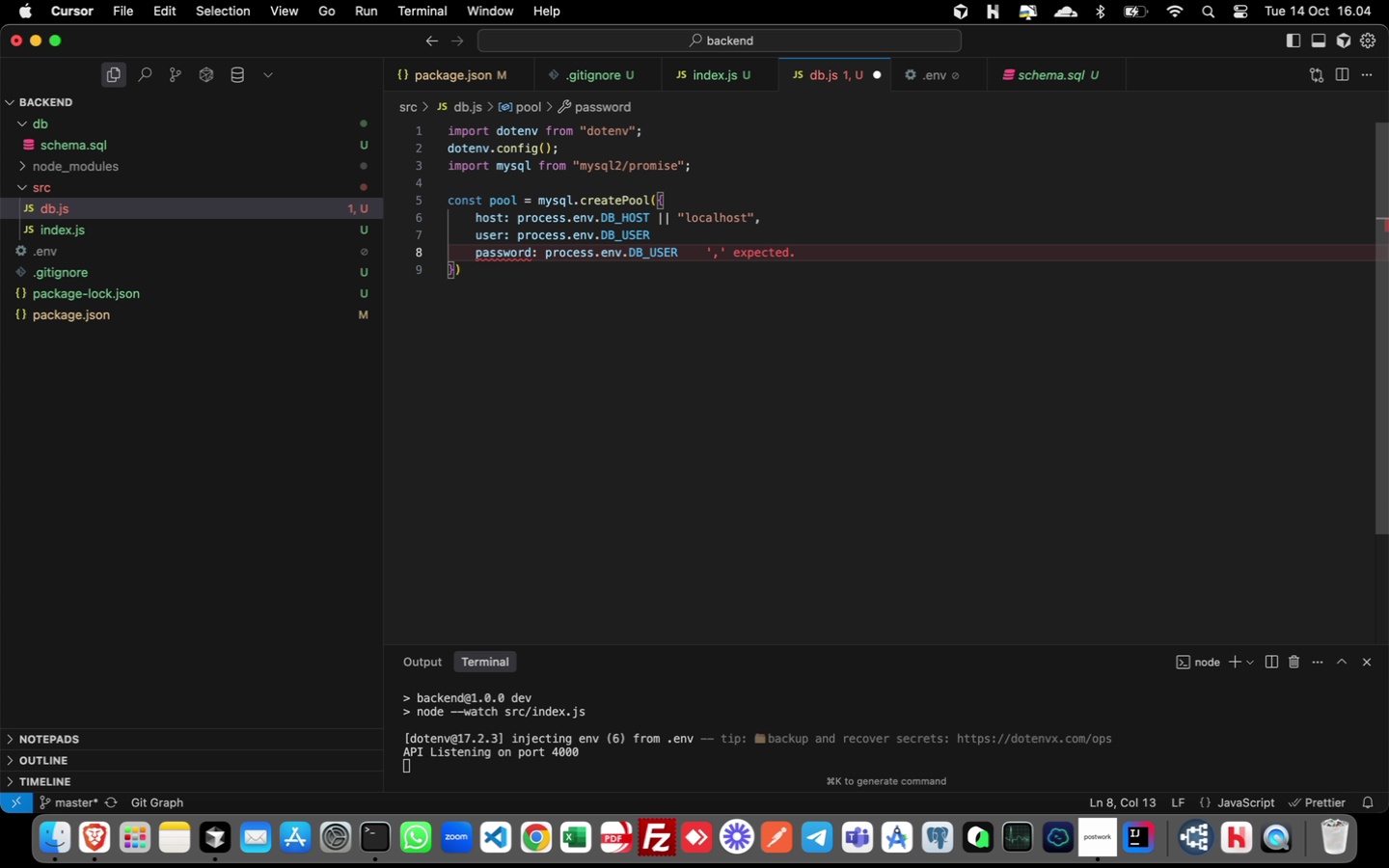 
key(ArrowUp)
 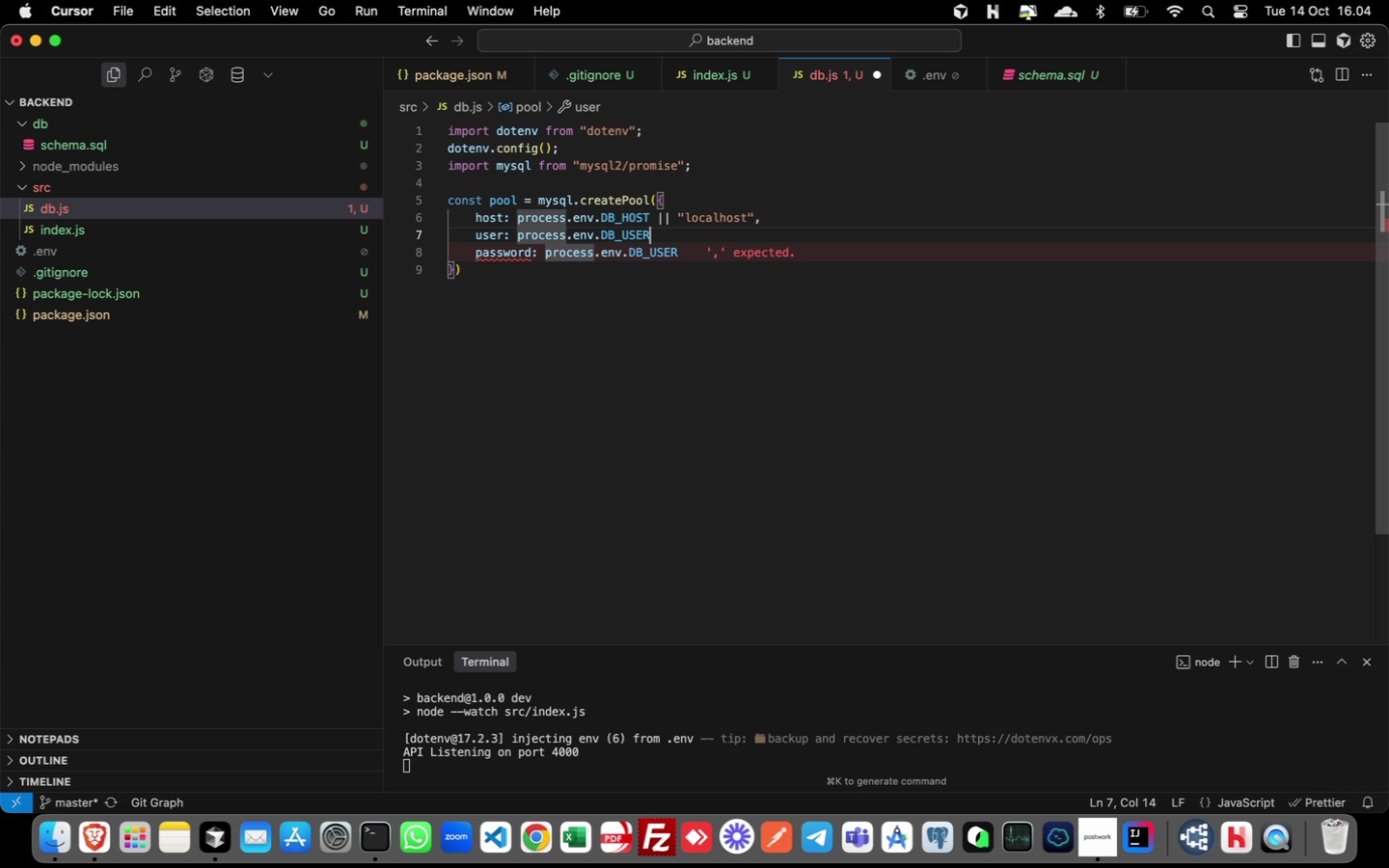 
key(ArrowRight)
 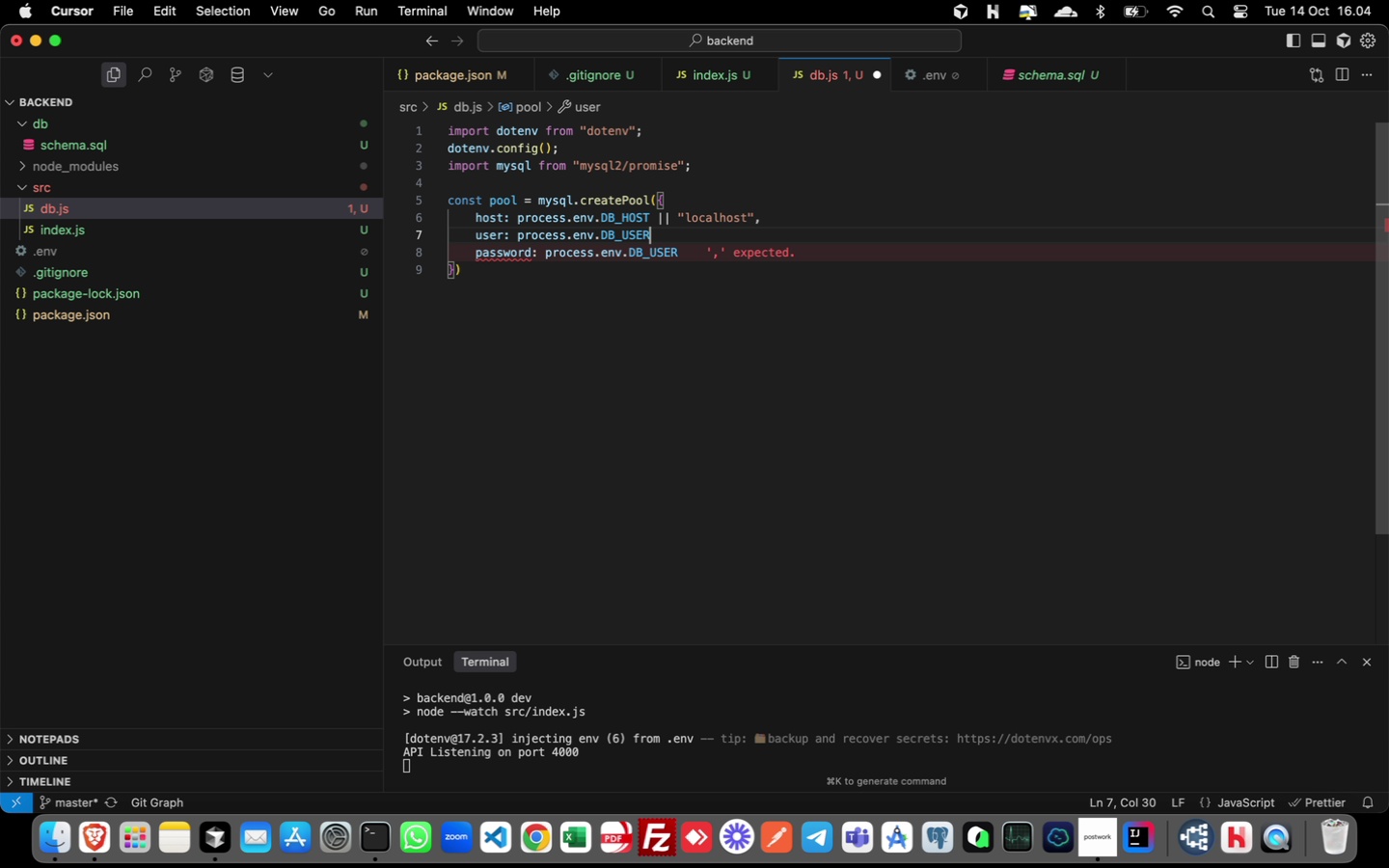 
key(Meta+ArrowRight)
 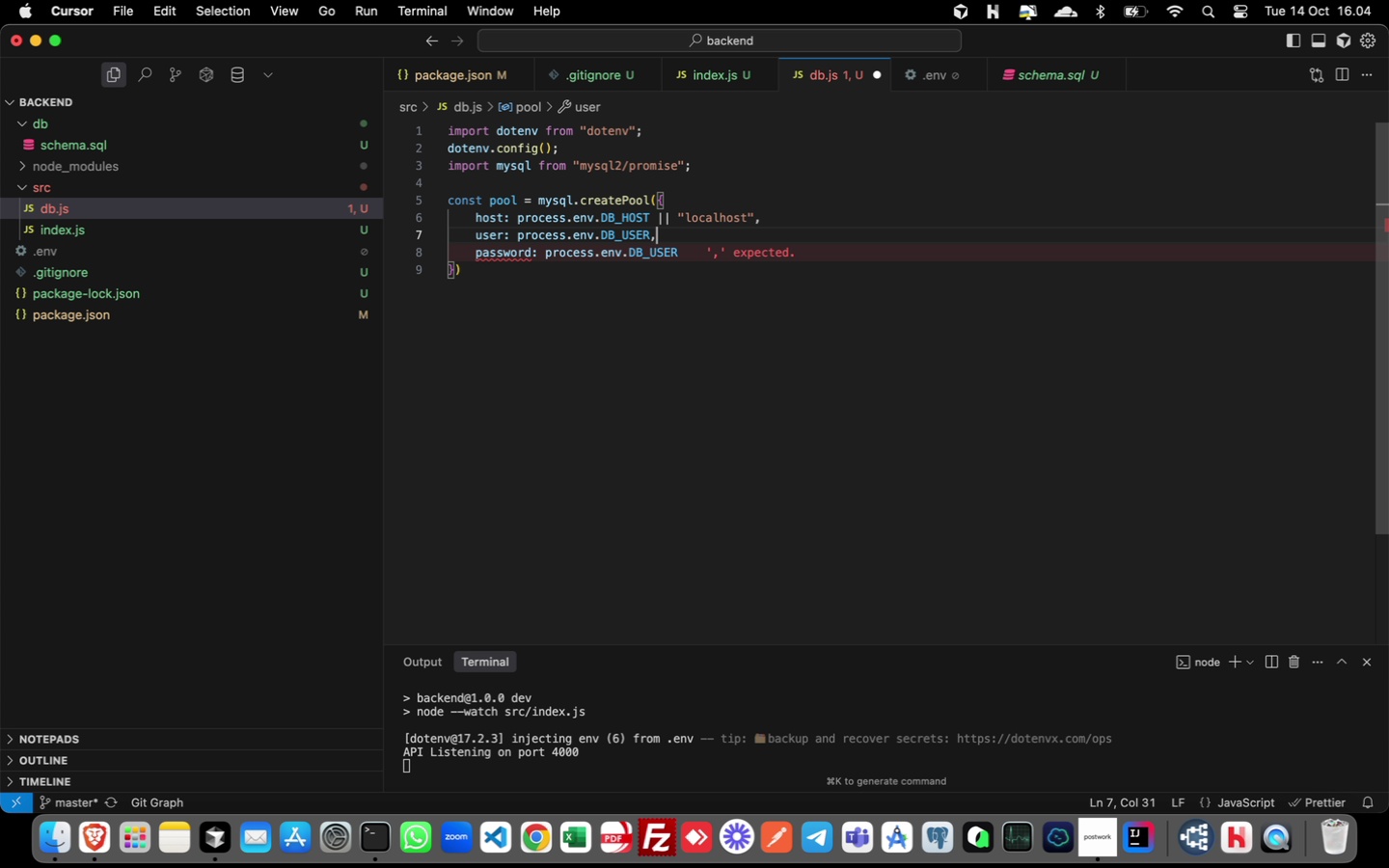 
key(Comma)
 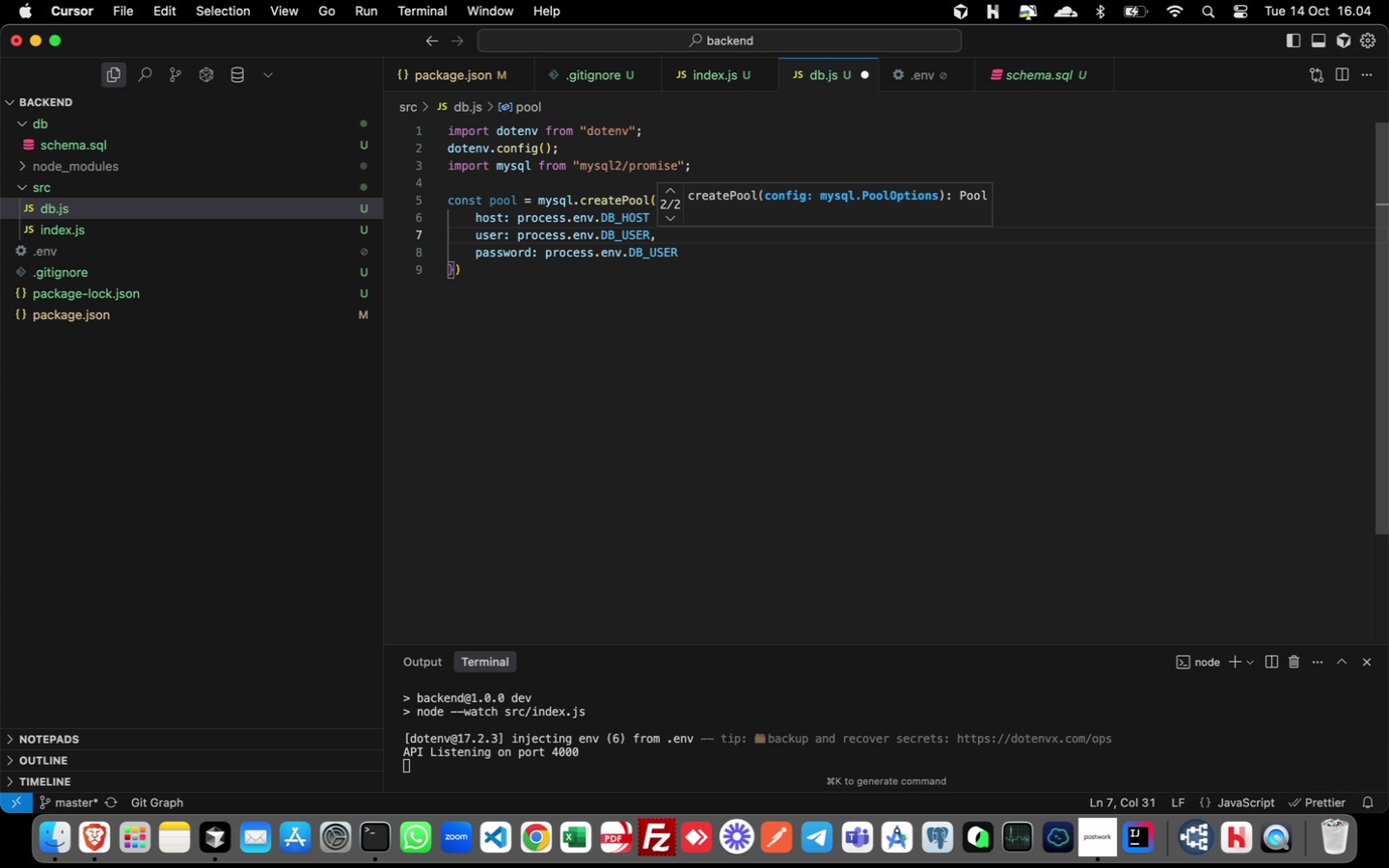 
key(ArrowDown)
 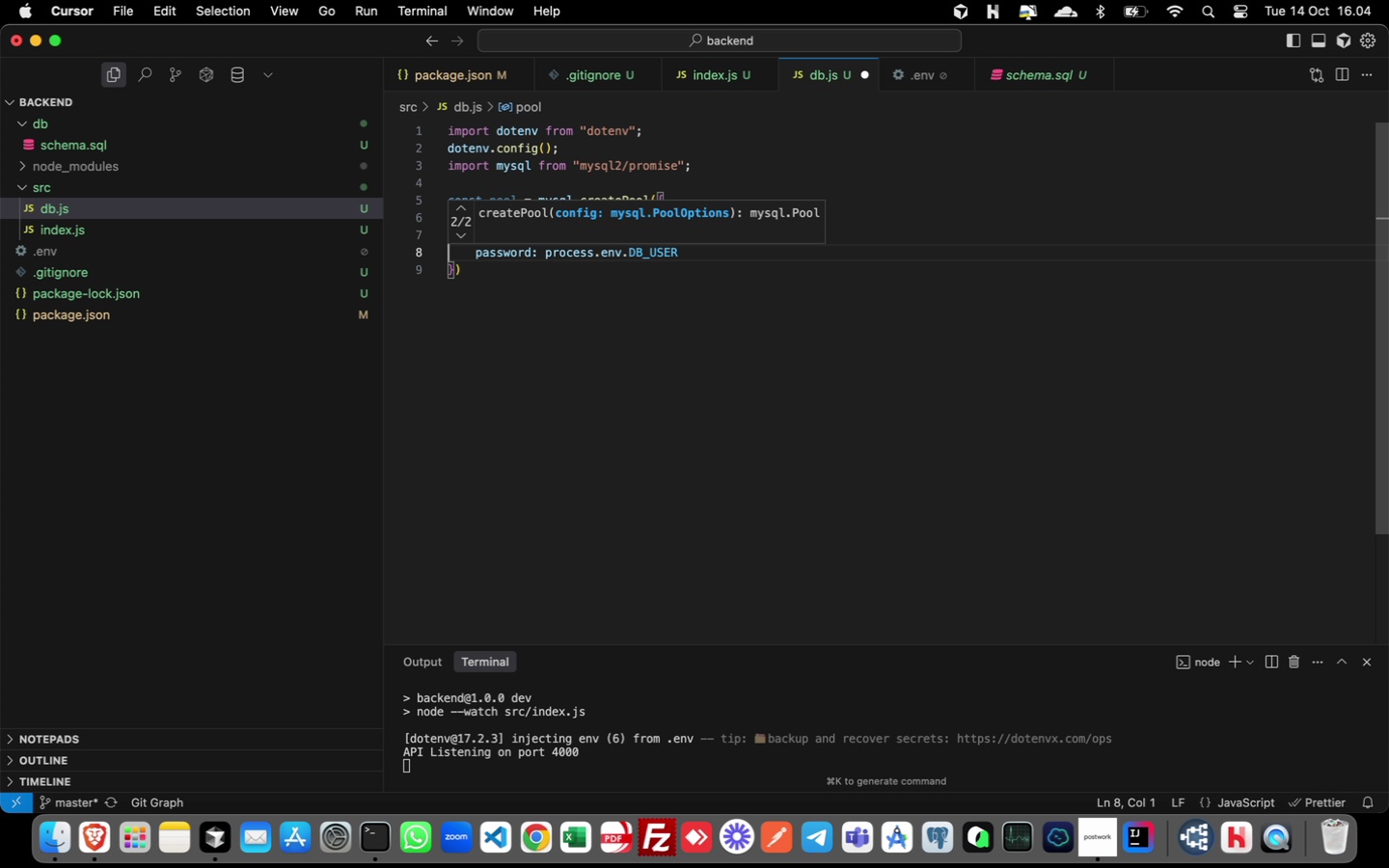 
key(ArrowRight)
 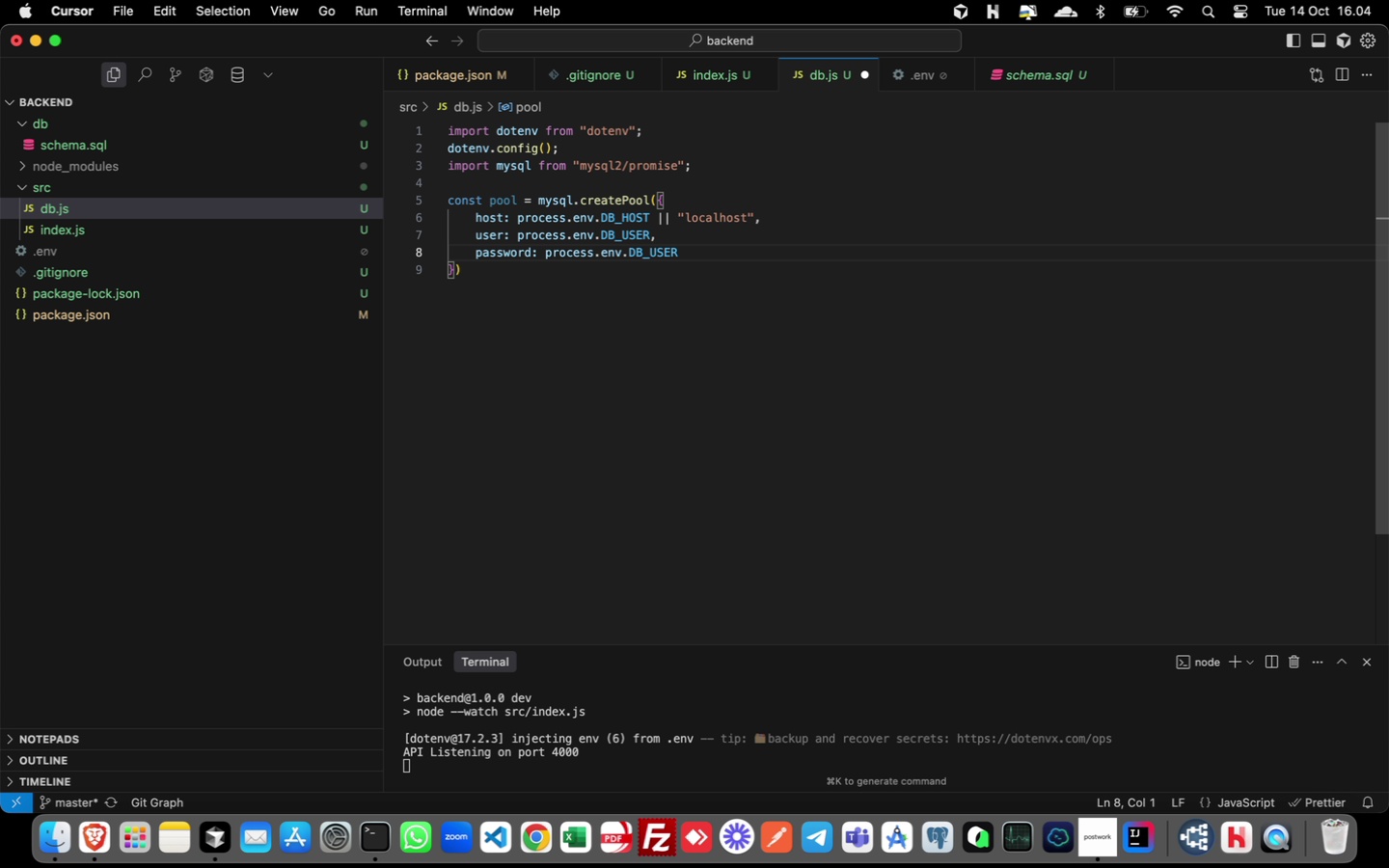 
key(Escape)
 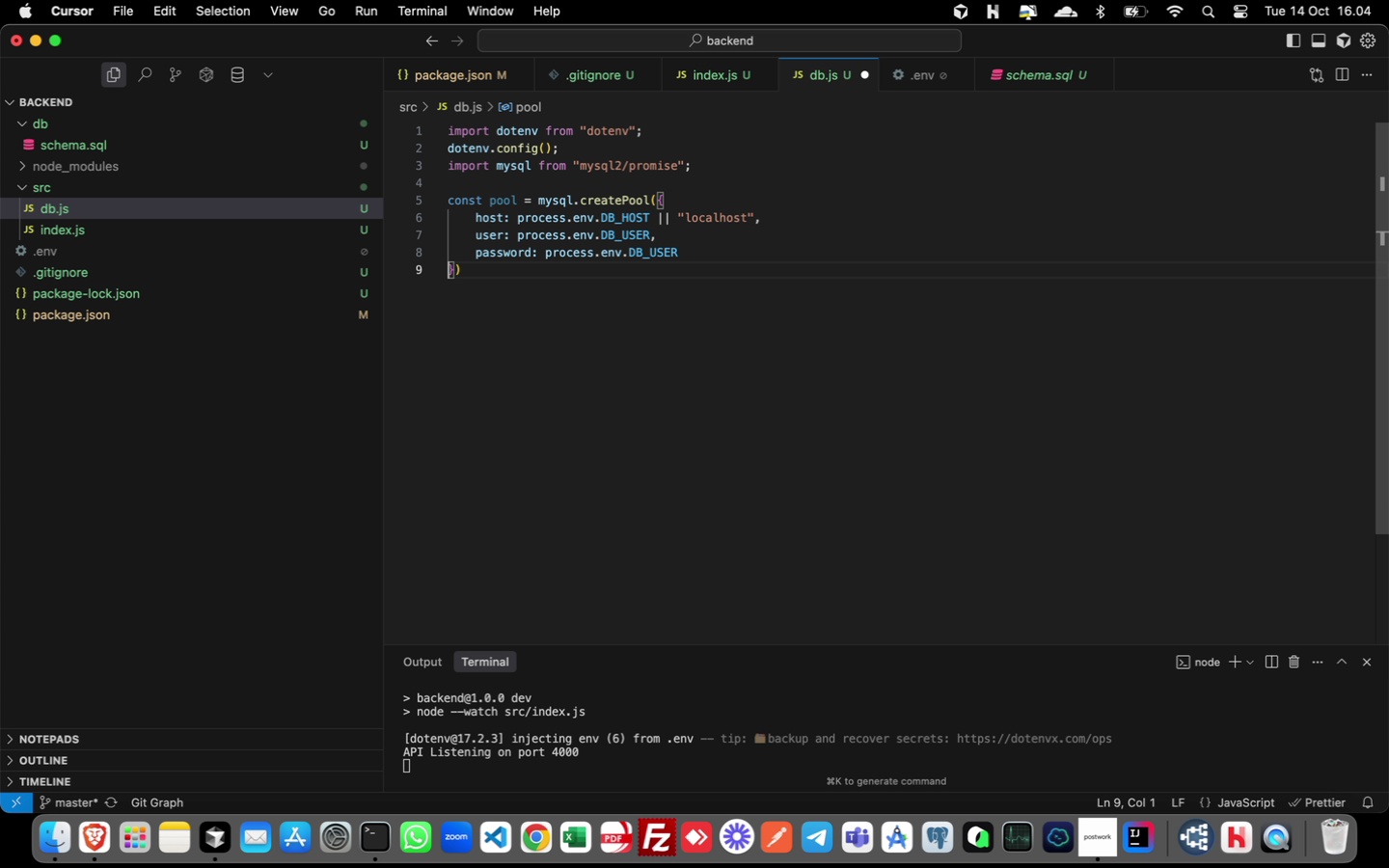 
key(ArrowDown)
 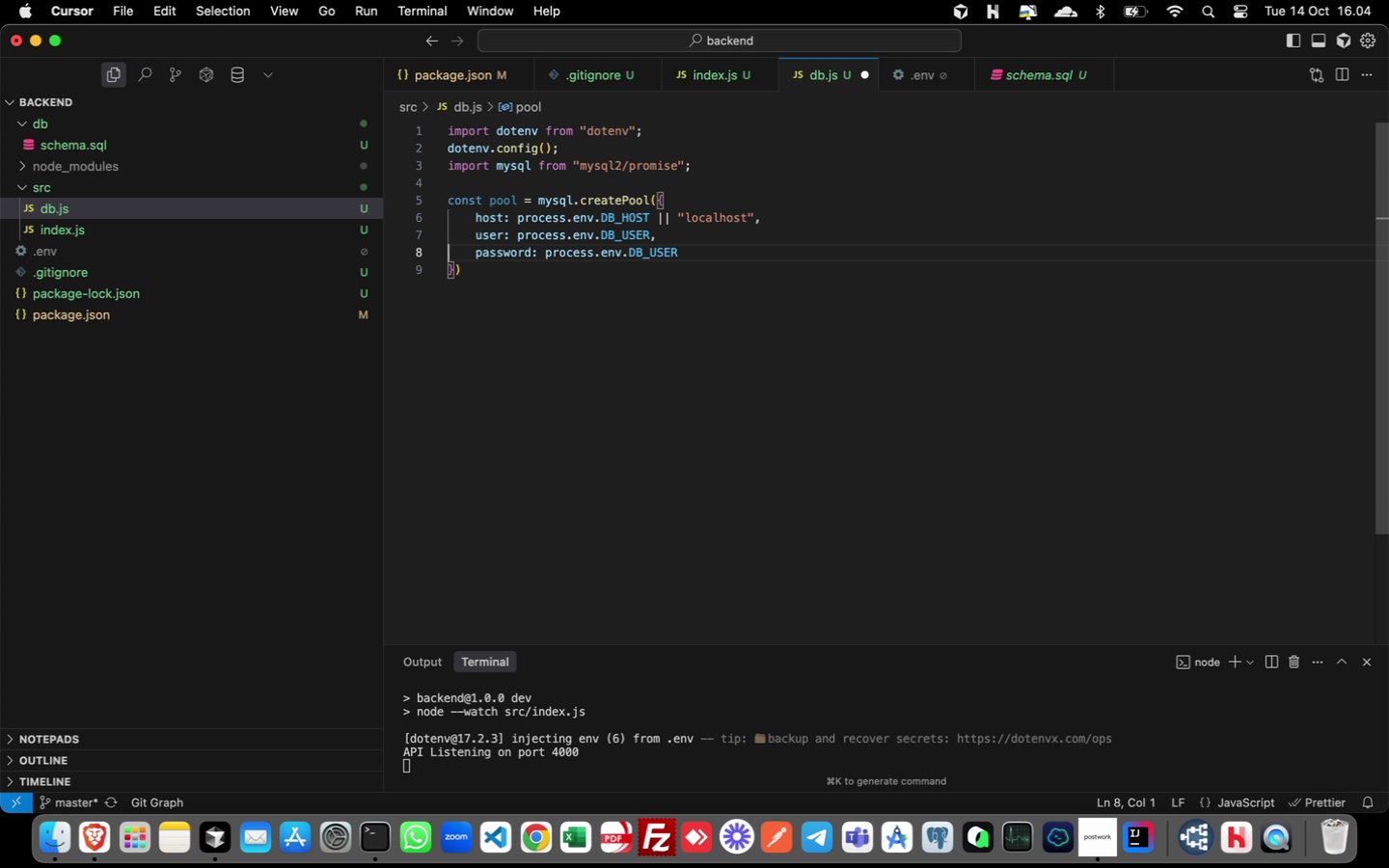 
key(ArrowUp)
 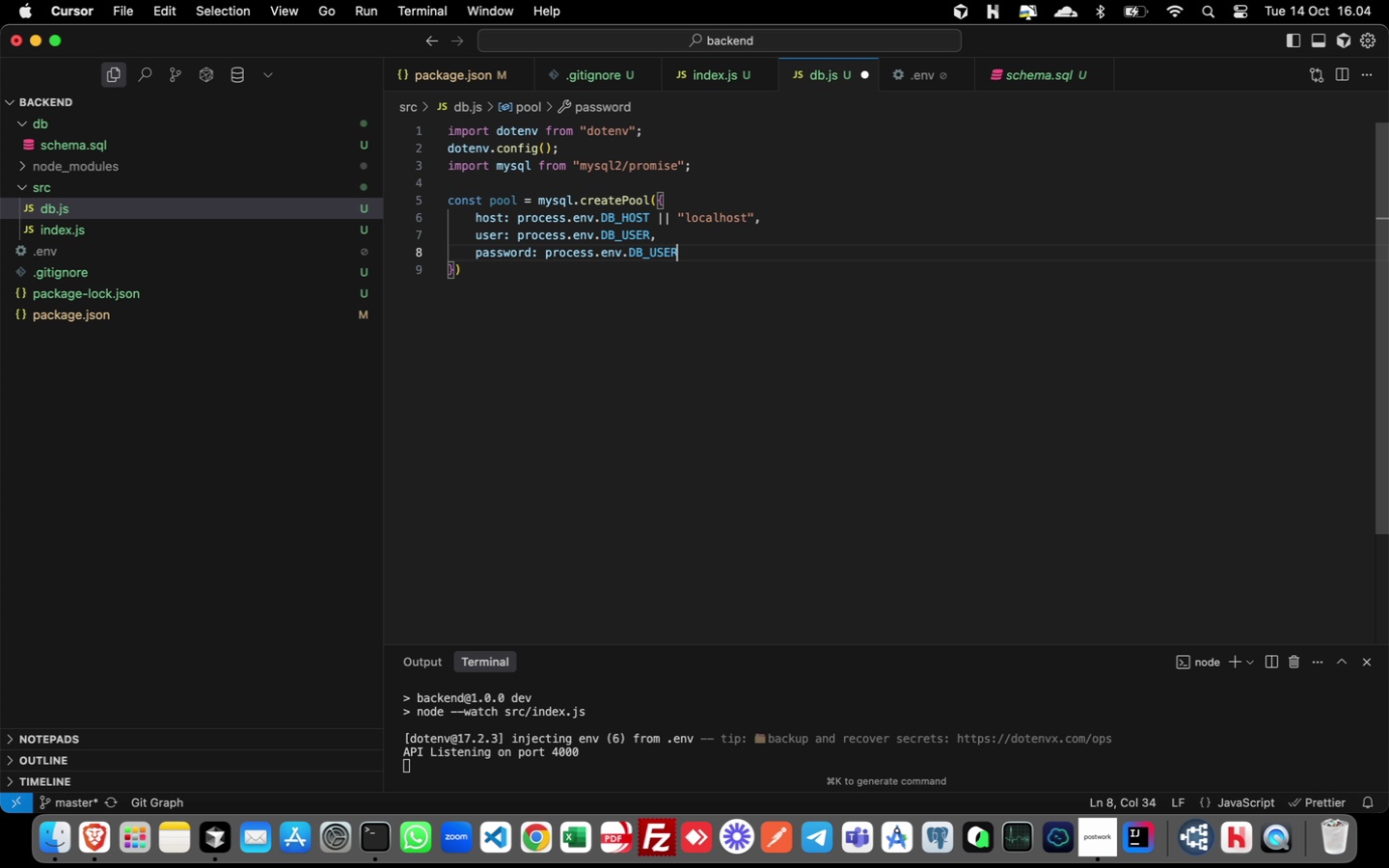 
key(Meta+ArrowRight)
 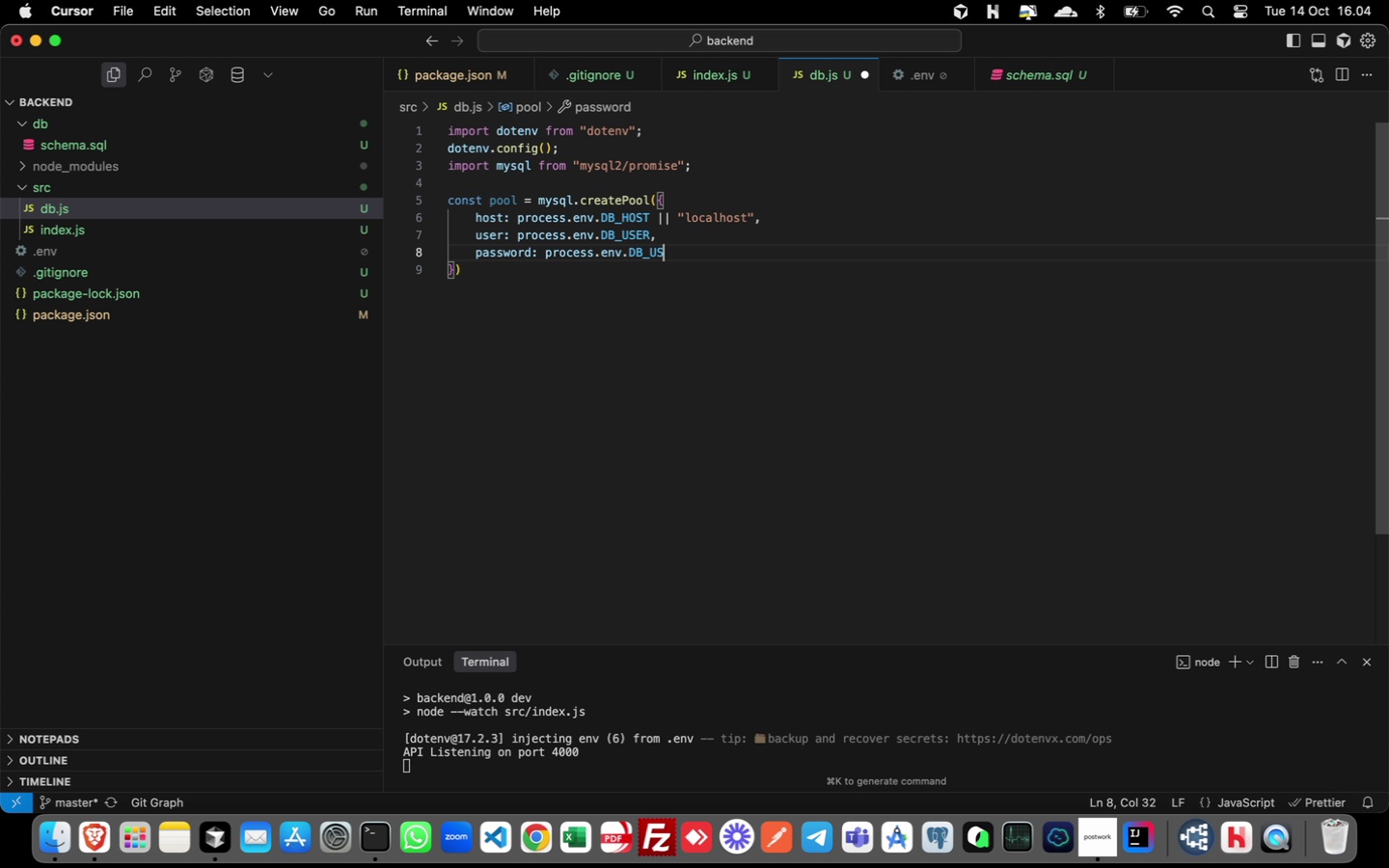 
key(Backspace)
key(Backspace)
key(Backspace)
key(Backspace)
type(PS)
key(Backspace)
type(ASSWORD,)
 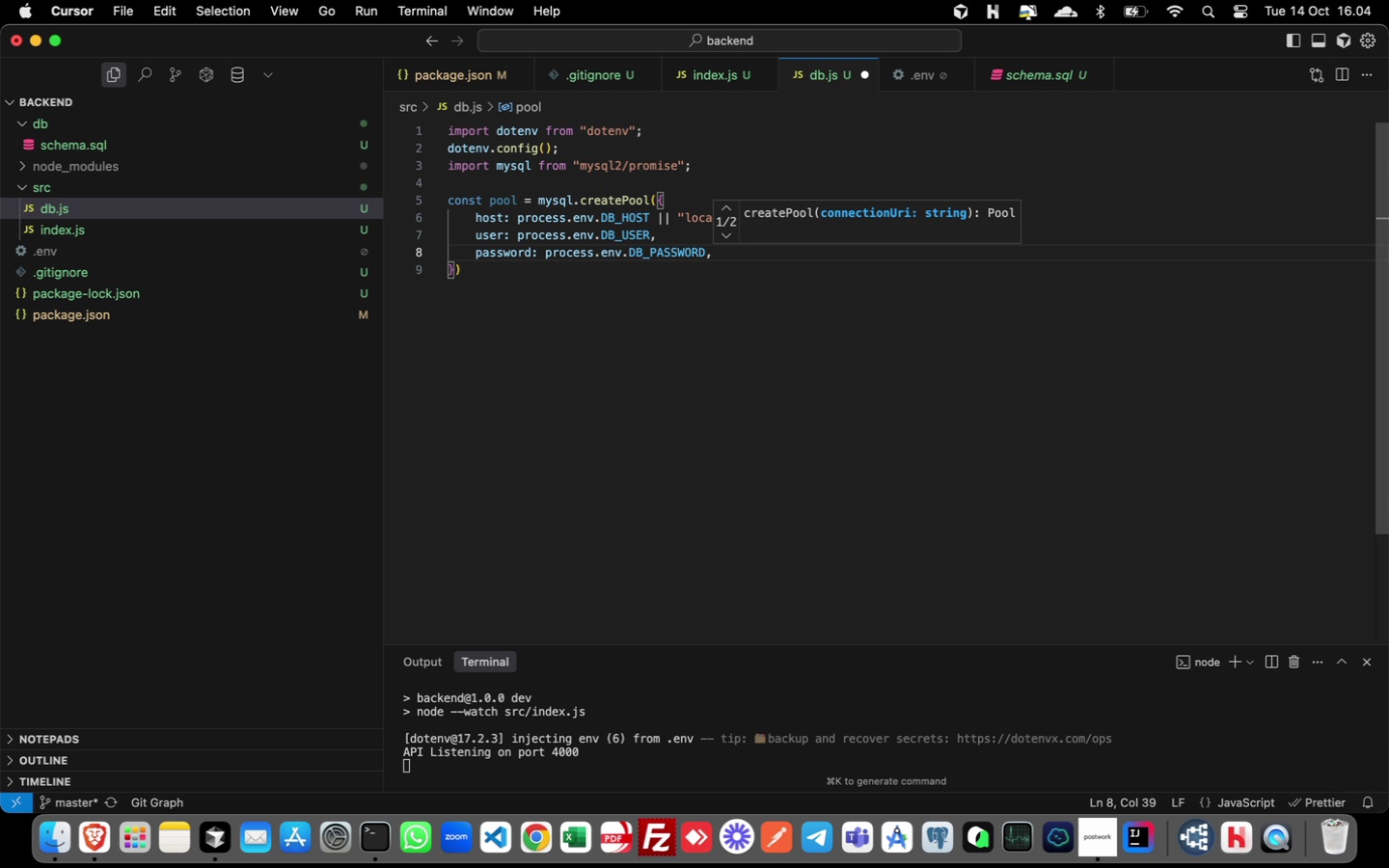 
key(Alt+Shift+ArrowDown)
 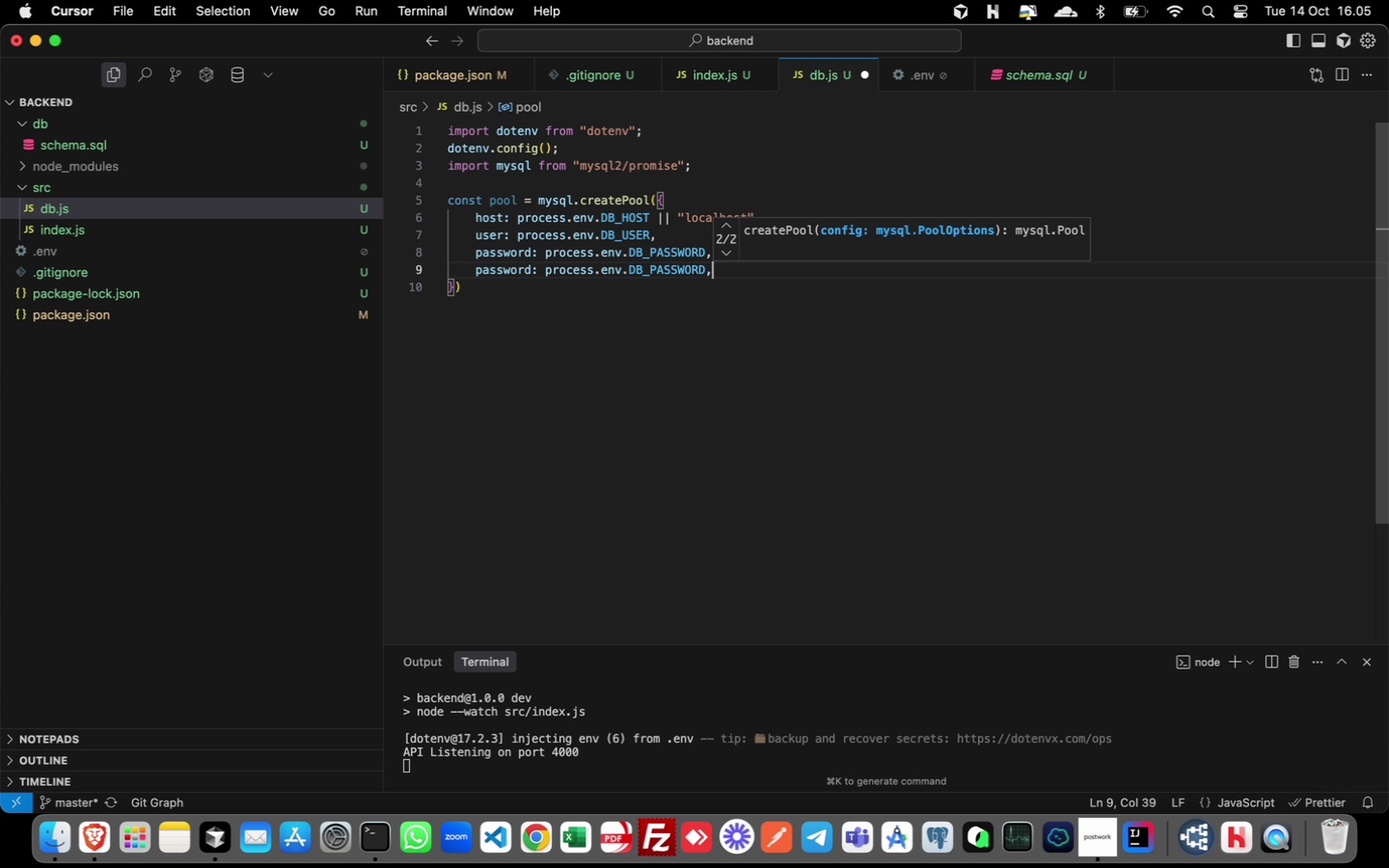 
key(ArrowLeft)
 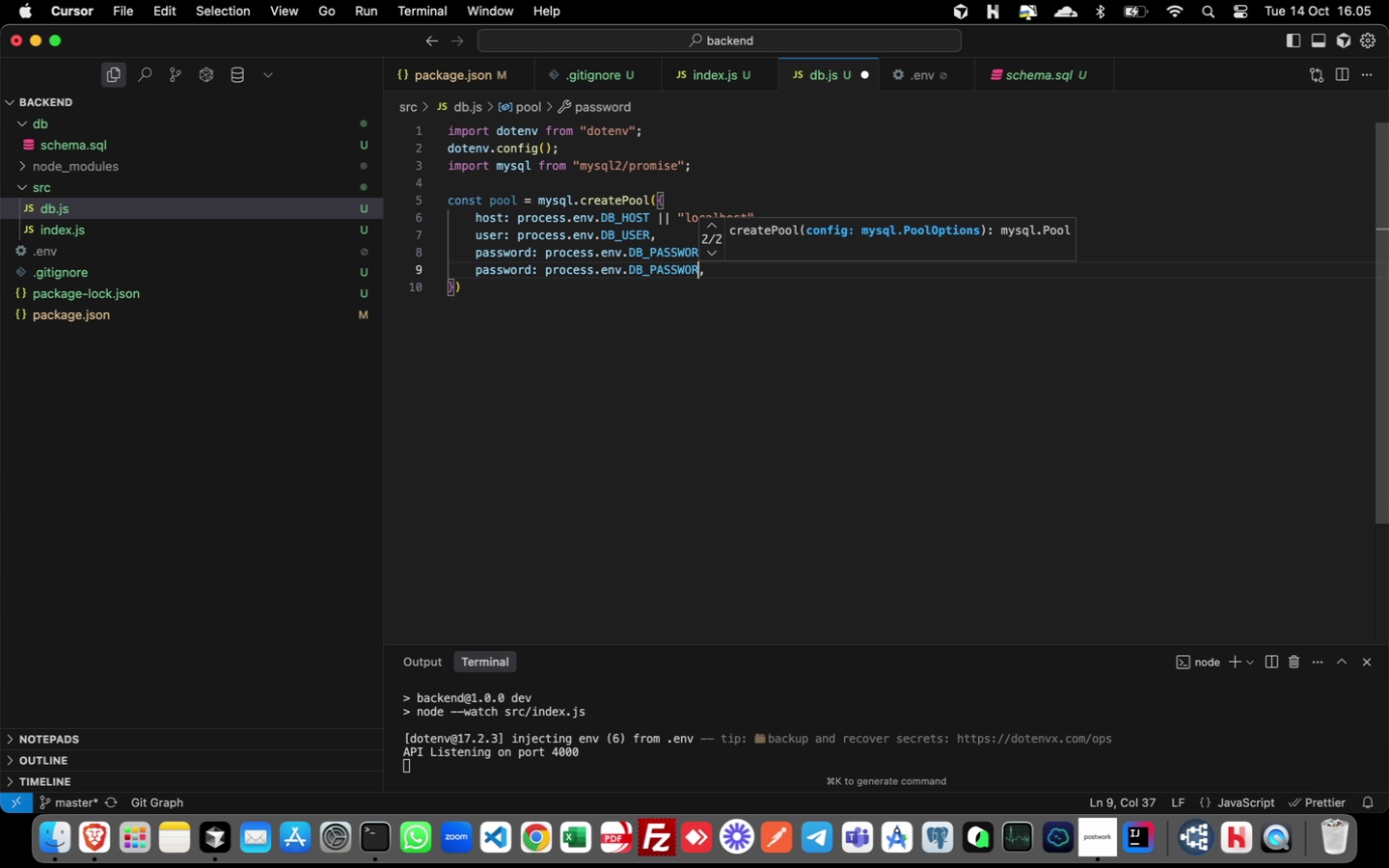 
key(Backspace)
key(Backspace)
key(Backspace)
key(Backspace)
key(Backspace)
key(Backspace)
key(Backspace)
key(Backspace)
type(NAME || "finance_tracker)
 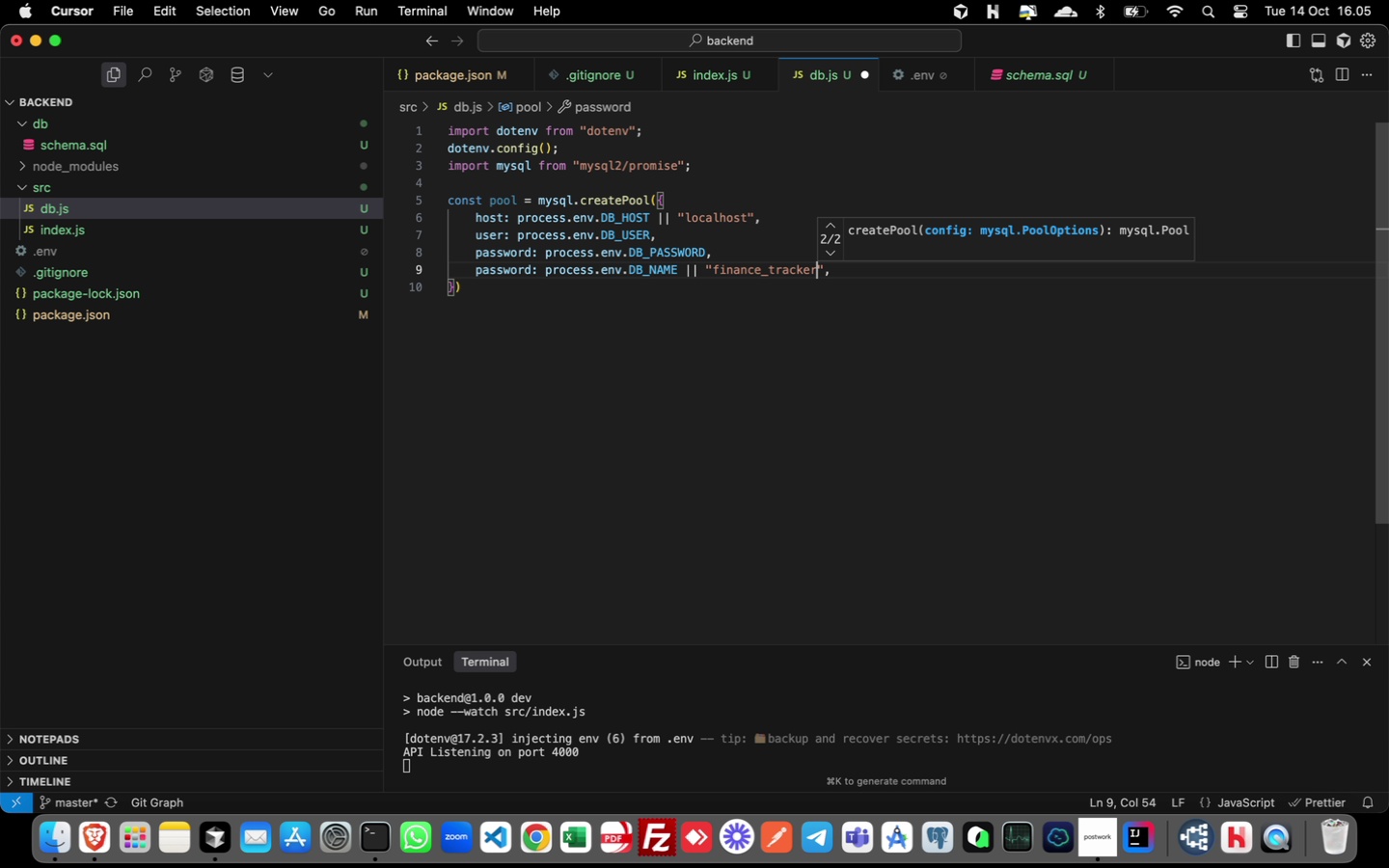 
key(Meta+ArrowLeft)
 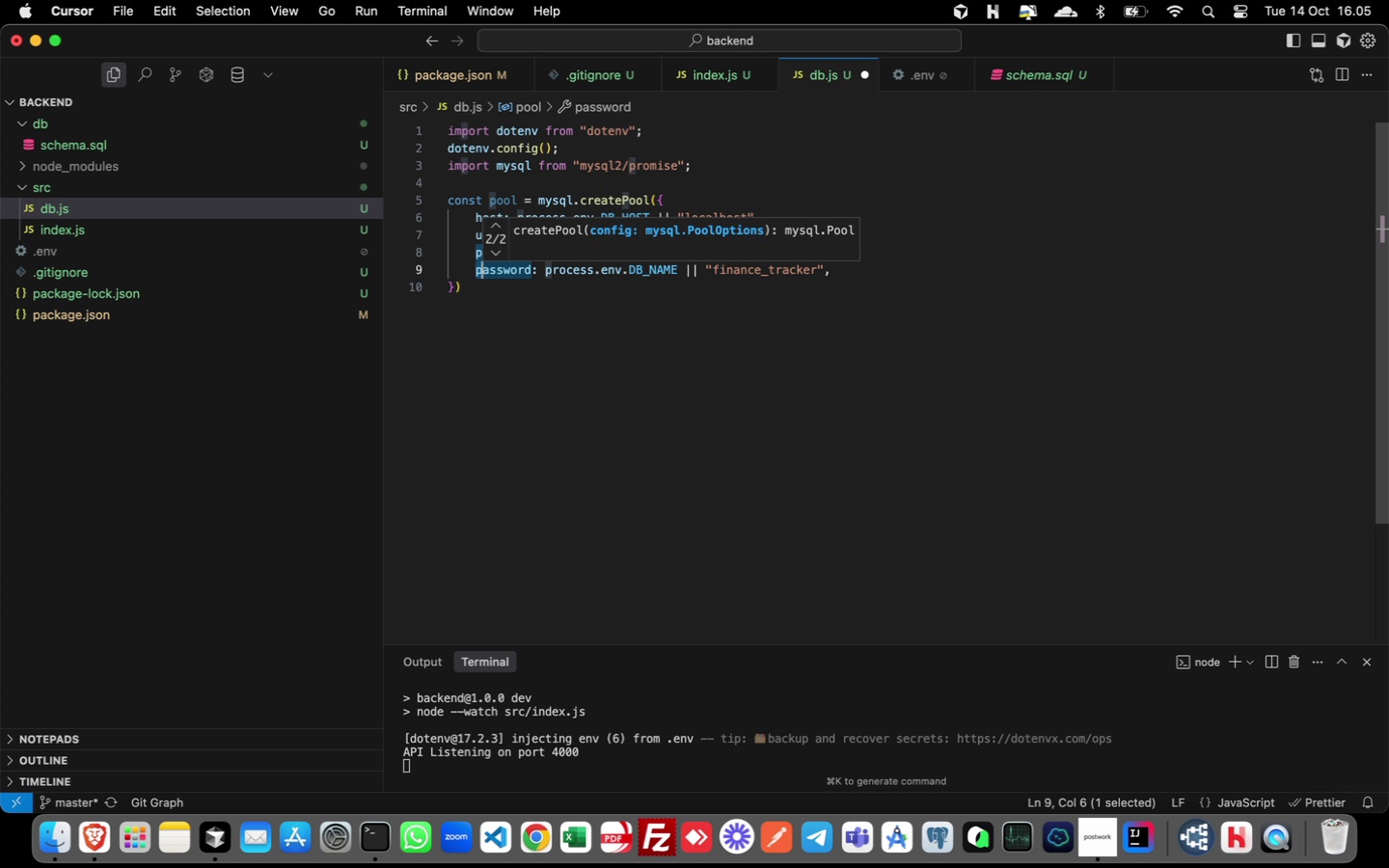 
key(Shift+ArrowRight)
 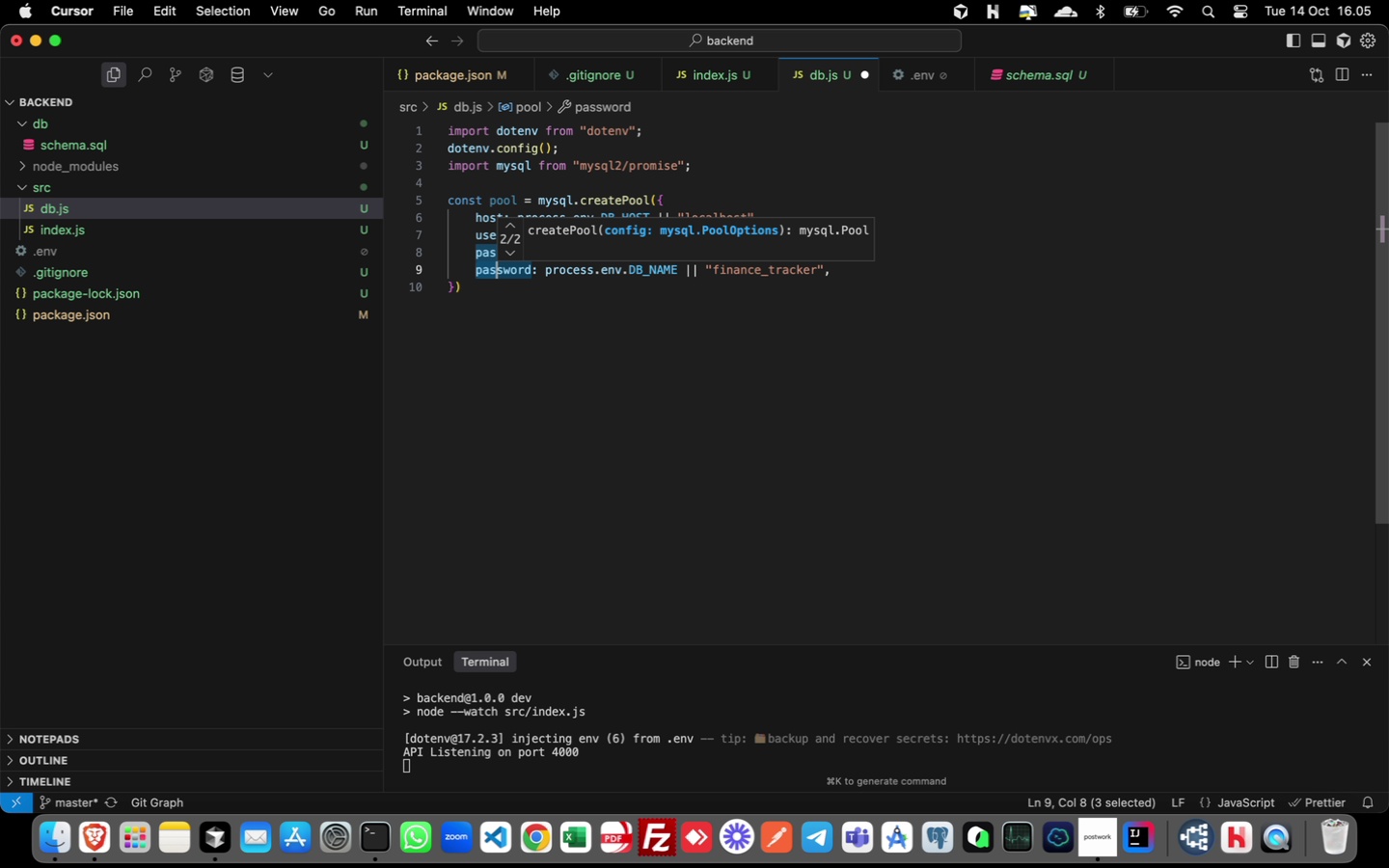 
key(Shift+ArrowRight)
 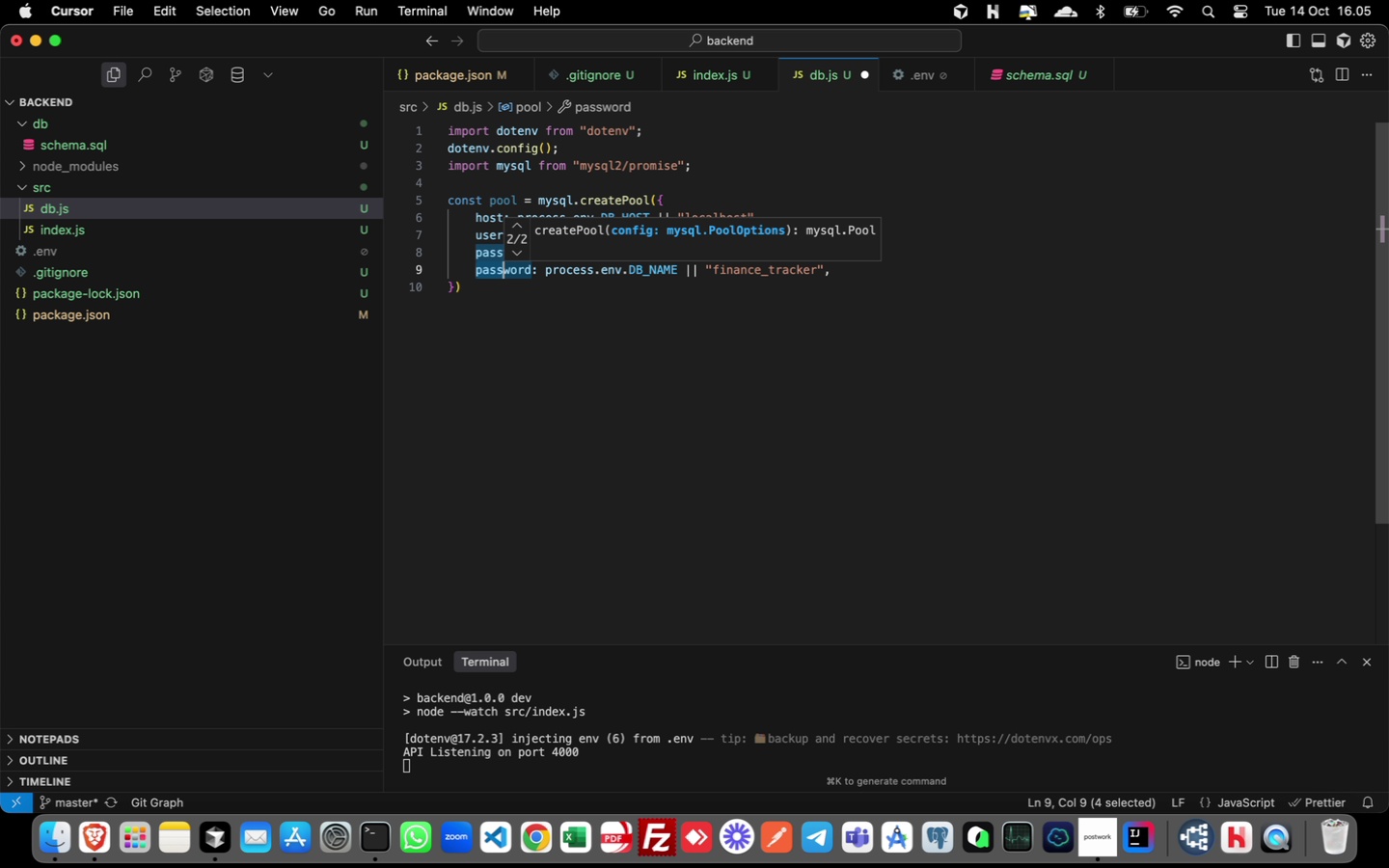 
key(Shift+ArrowRight)
 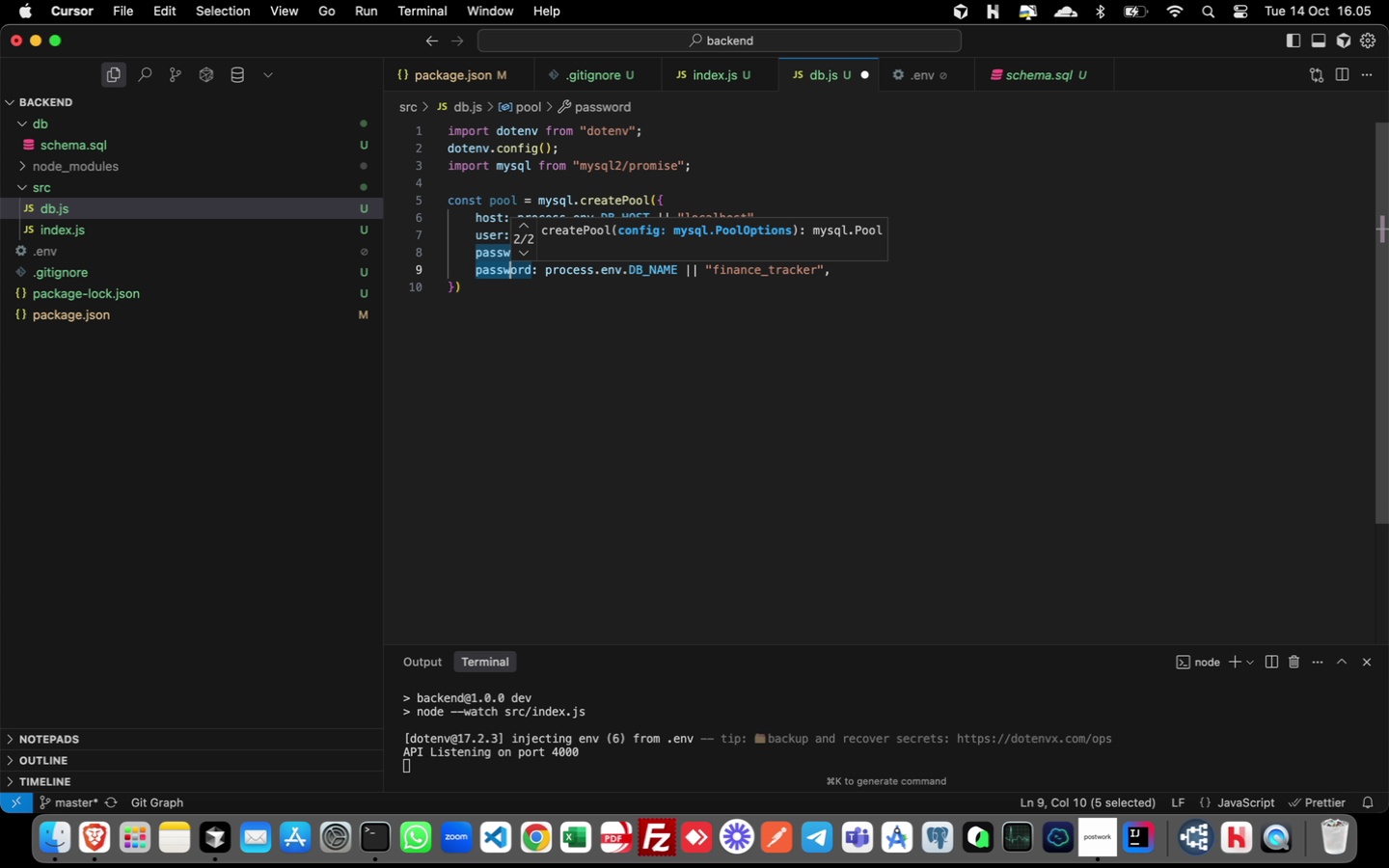 
key(Shift+ArrowRight)
 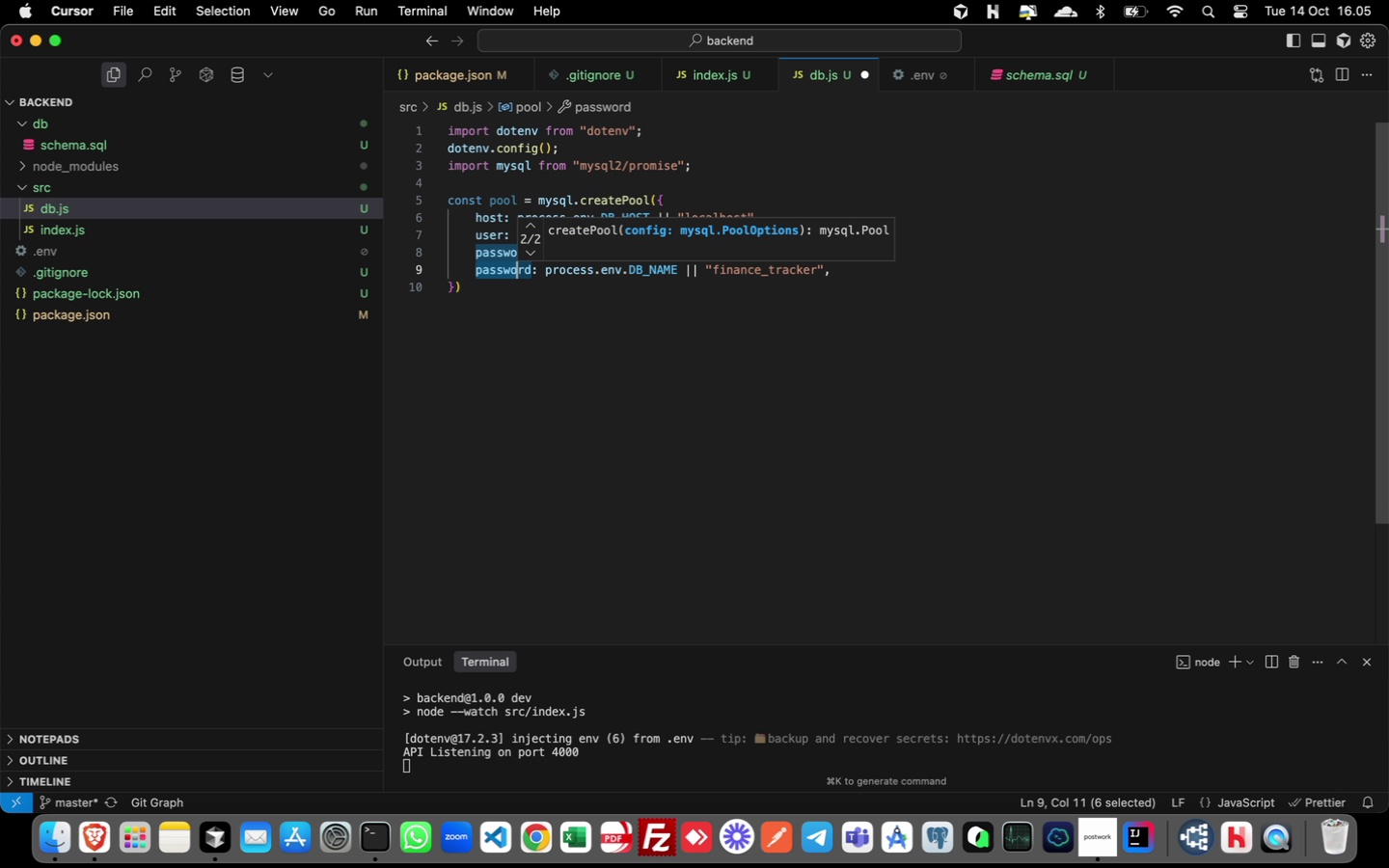 
key(Shift+ArrowRight)
 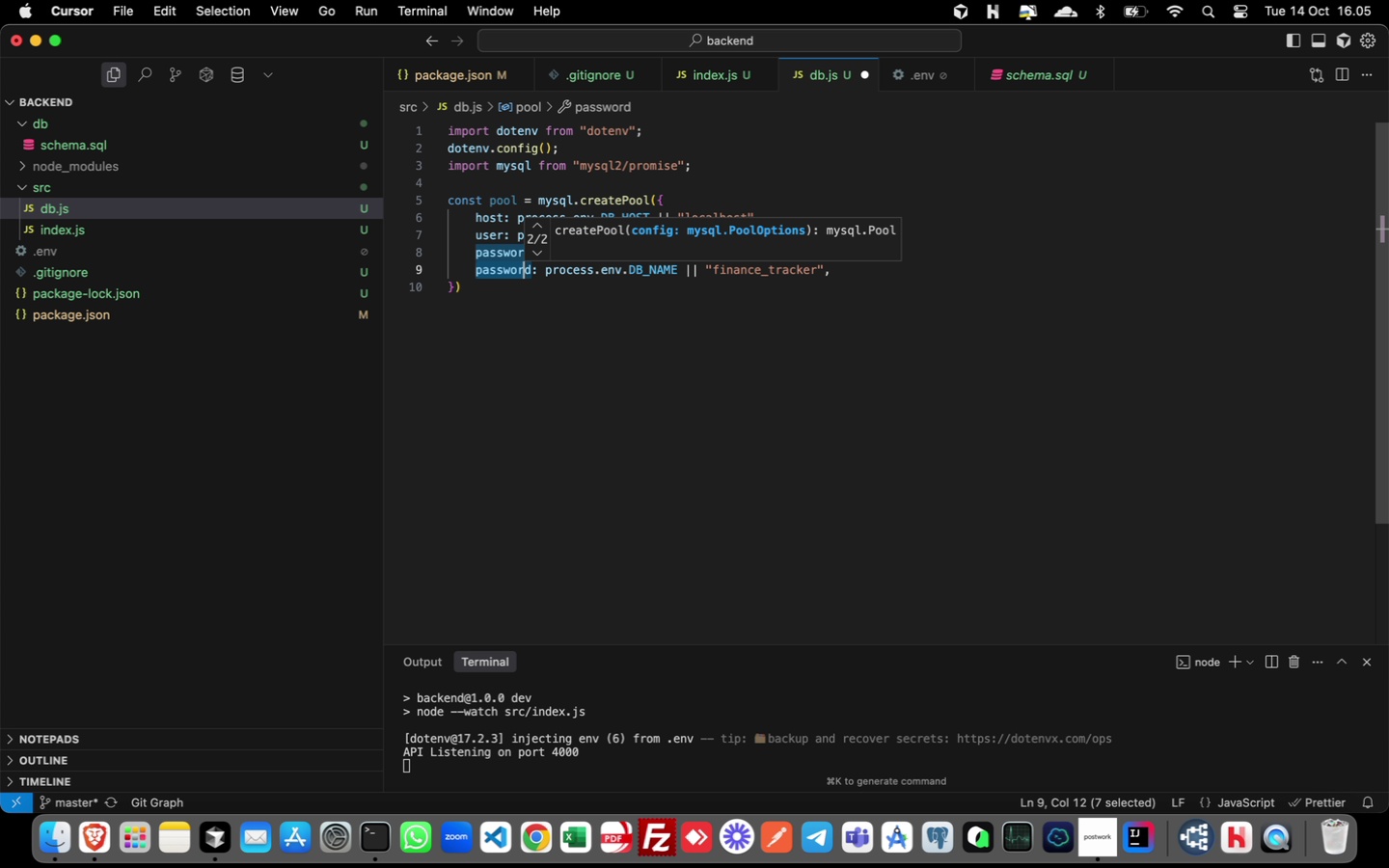 
key(Shift+ArrowRight)
 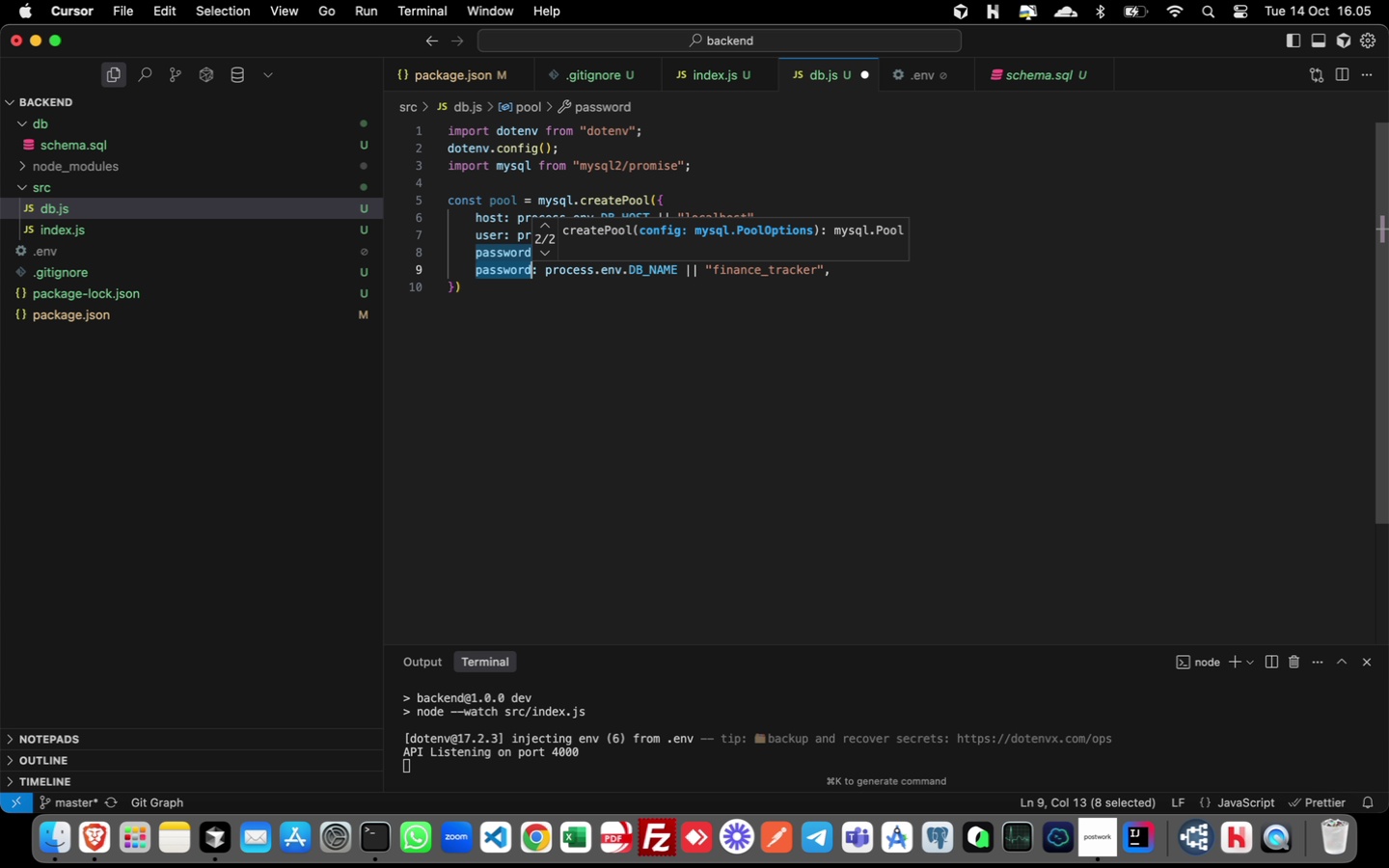 
key(Shift+ArrowRight)
 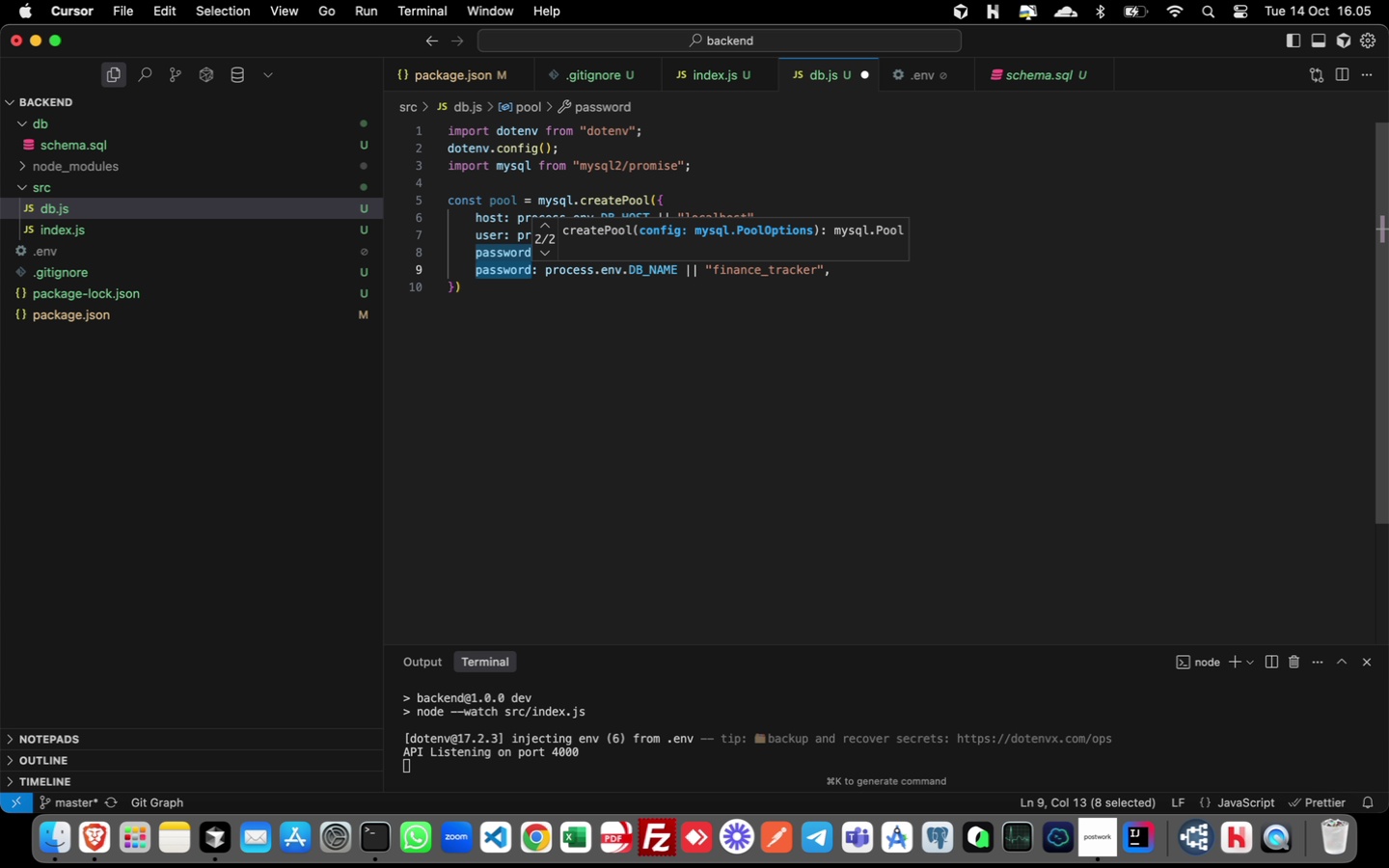 
key(Shift+ArrowRight)
 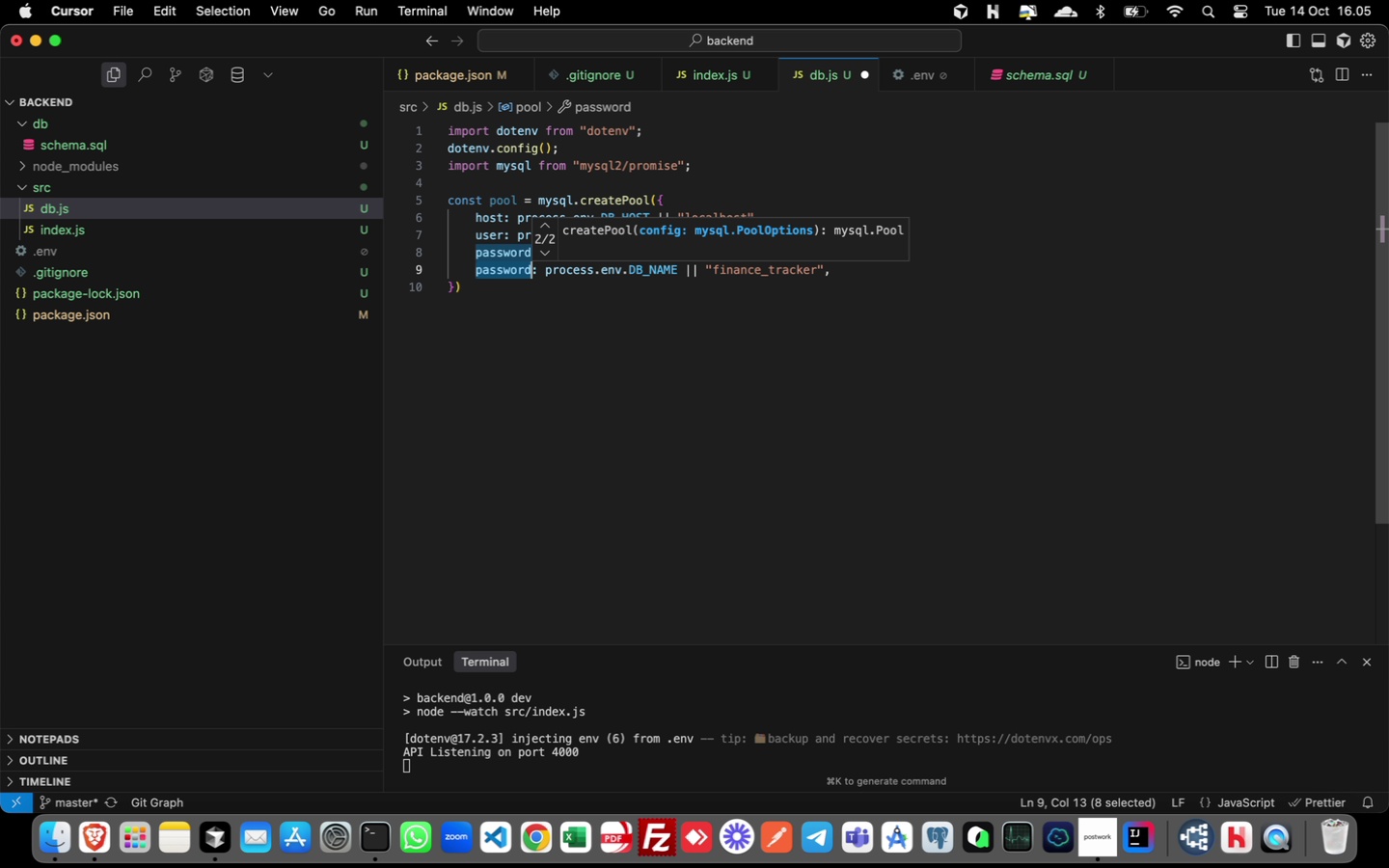 
type(database)
key(Escape)
 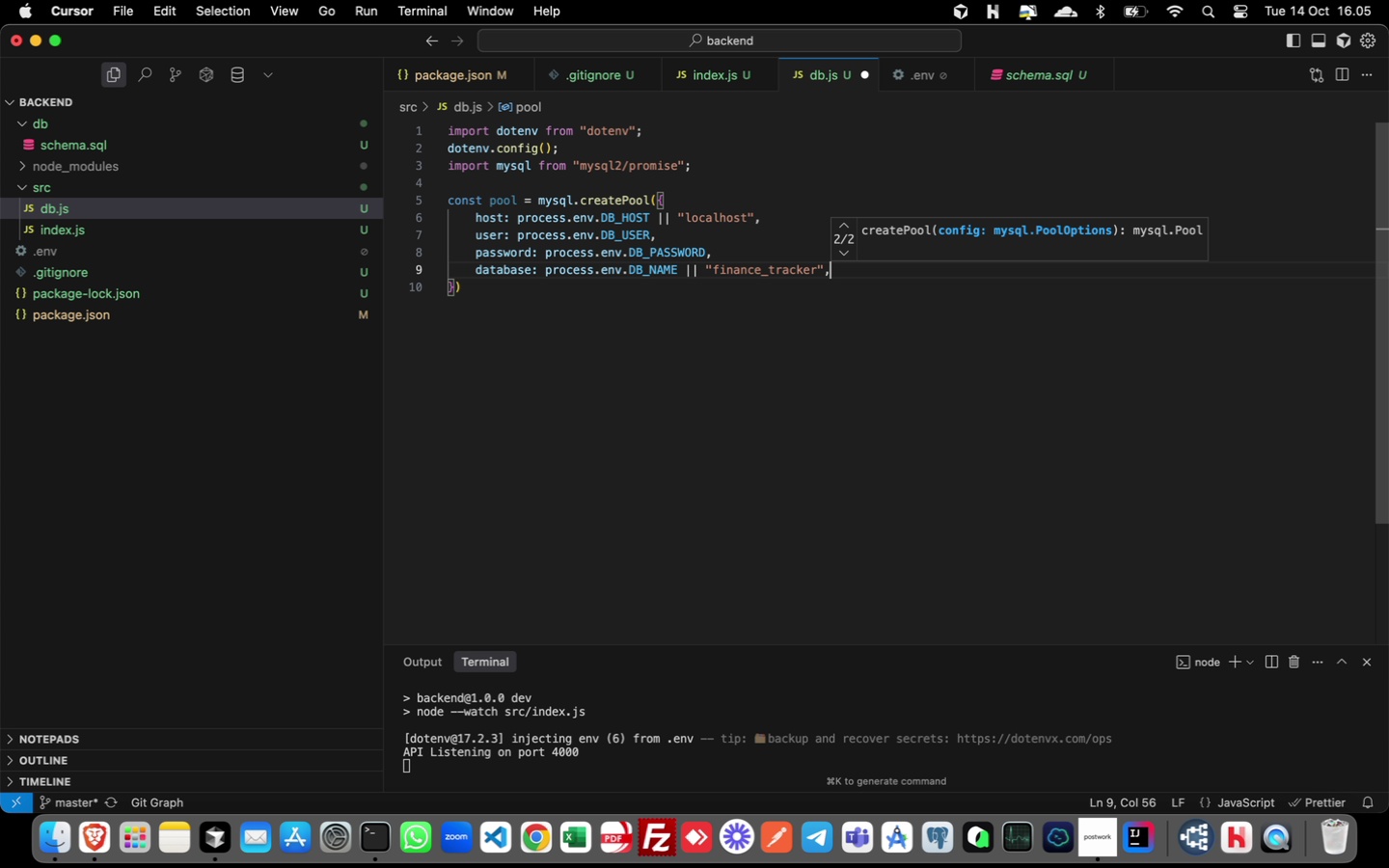 
key(Meta+ArrowRight)
 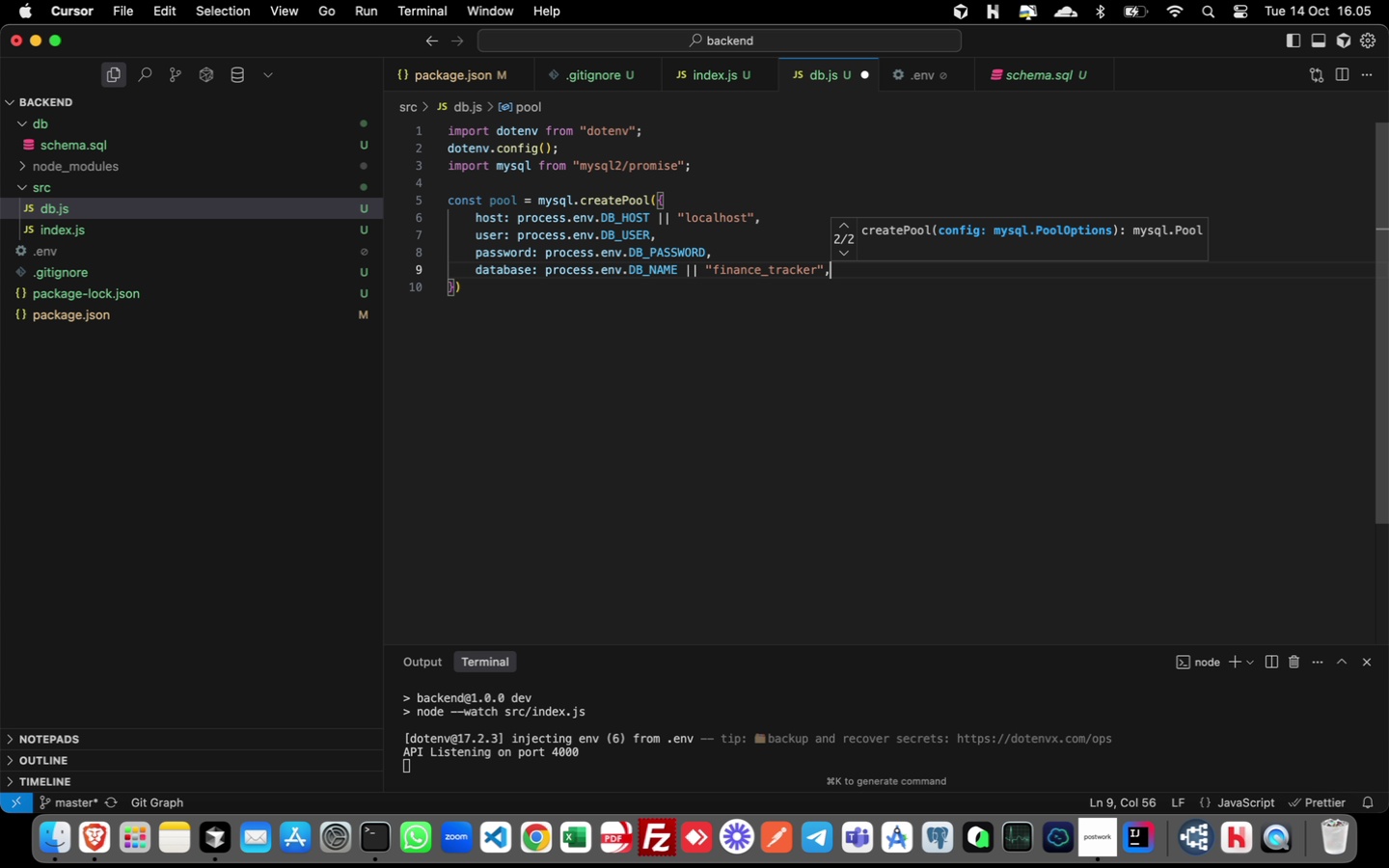 
key(Enter)
 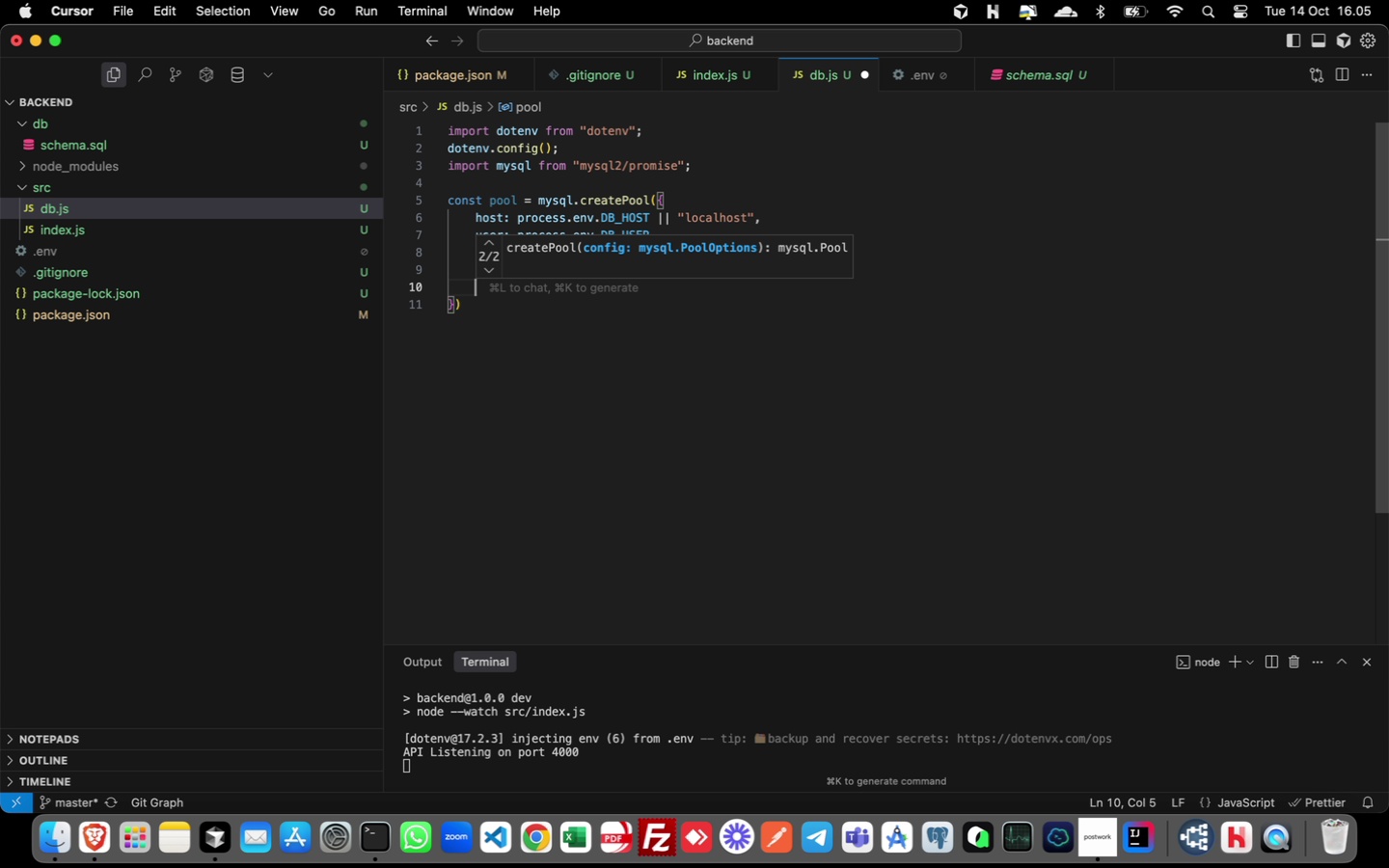 
type(wai)
 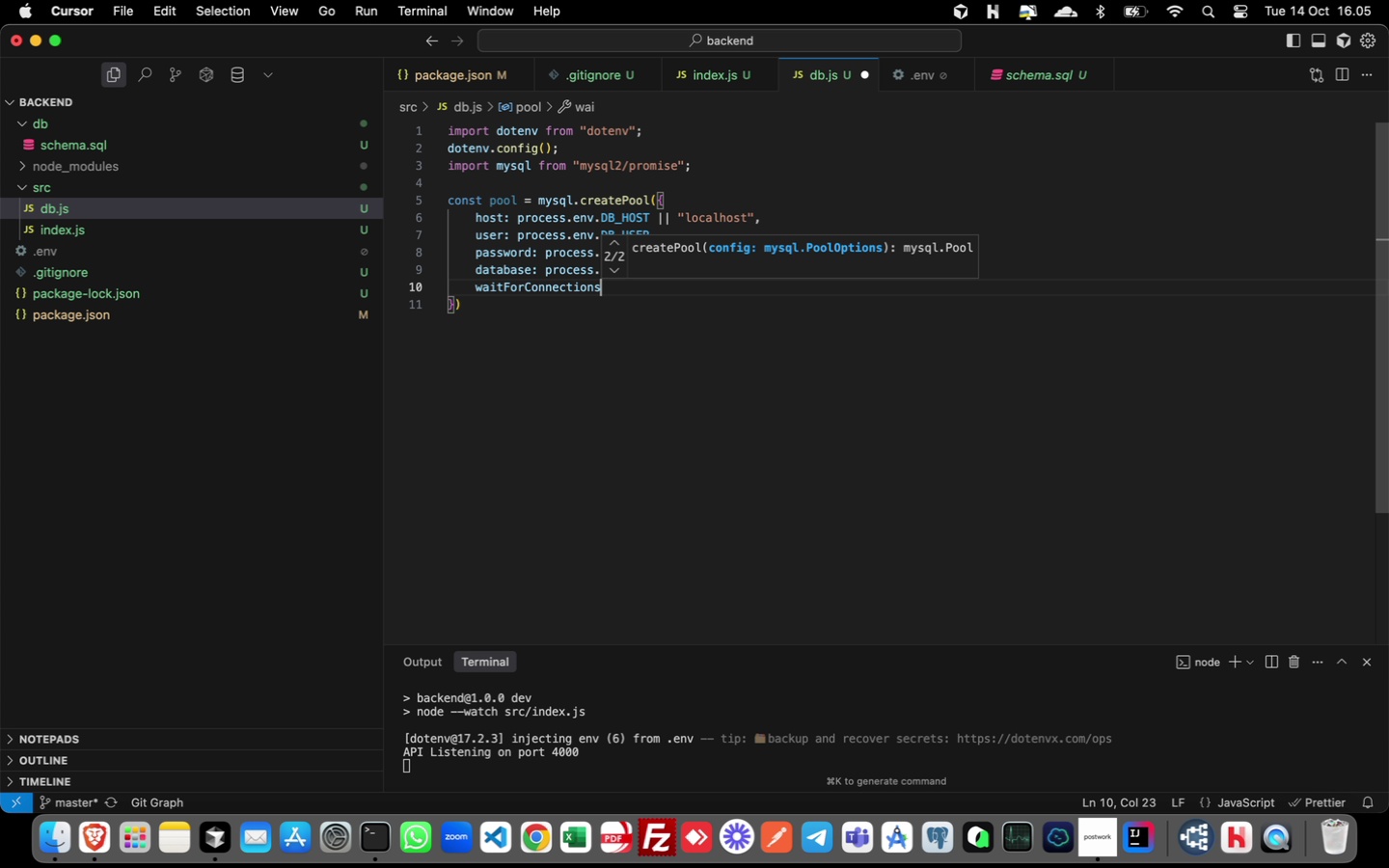 
key(Enter)
 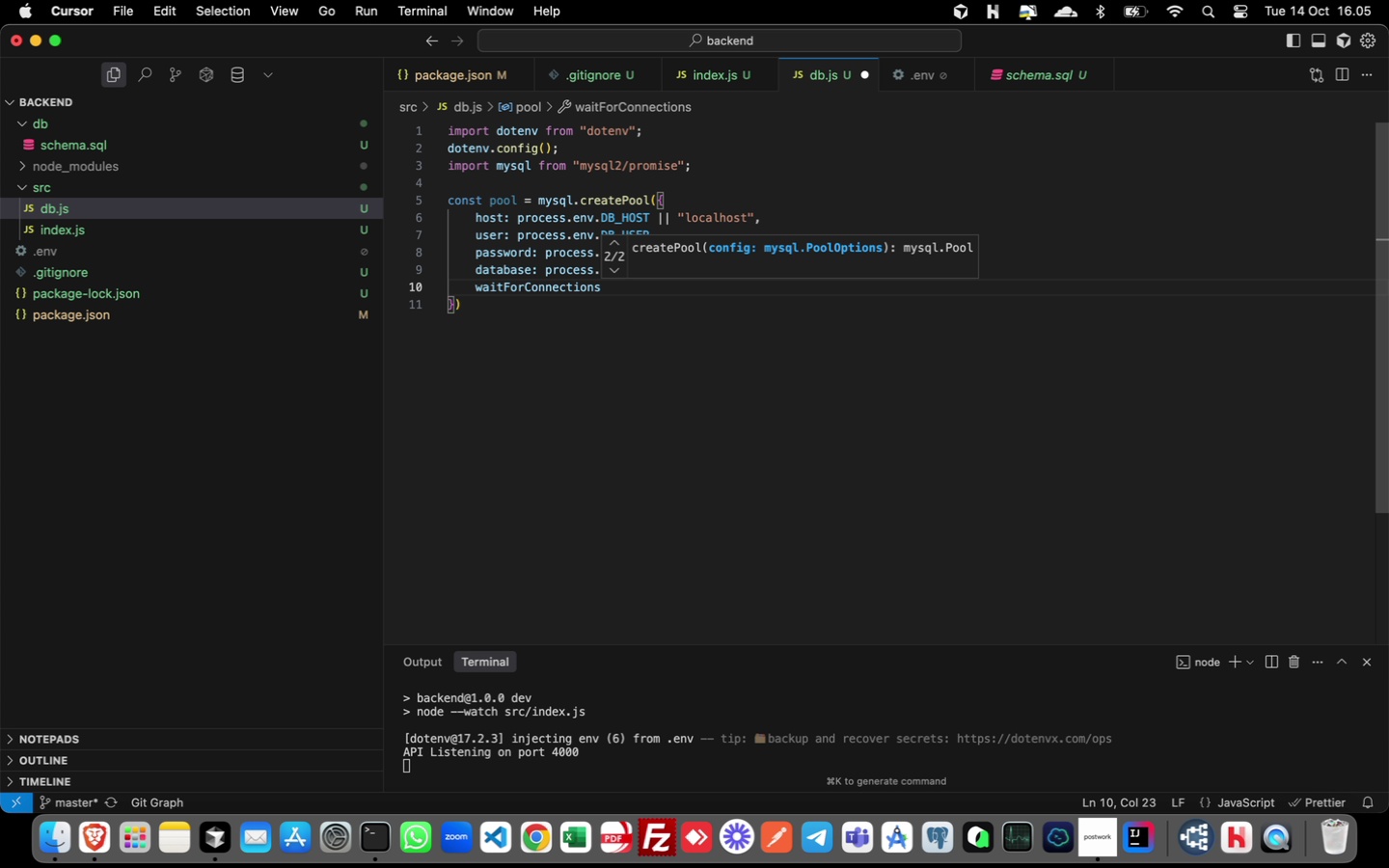 
type(: true,)
 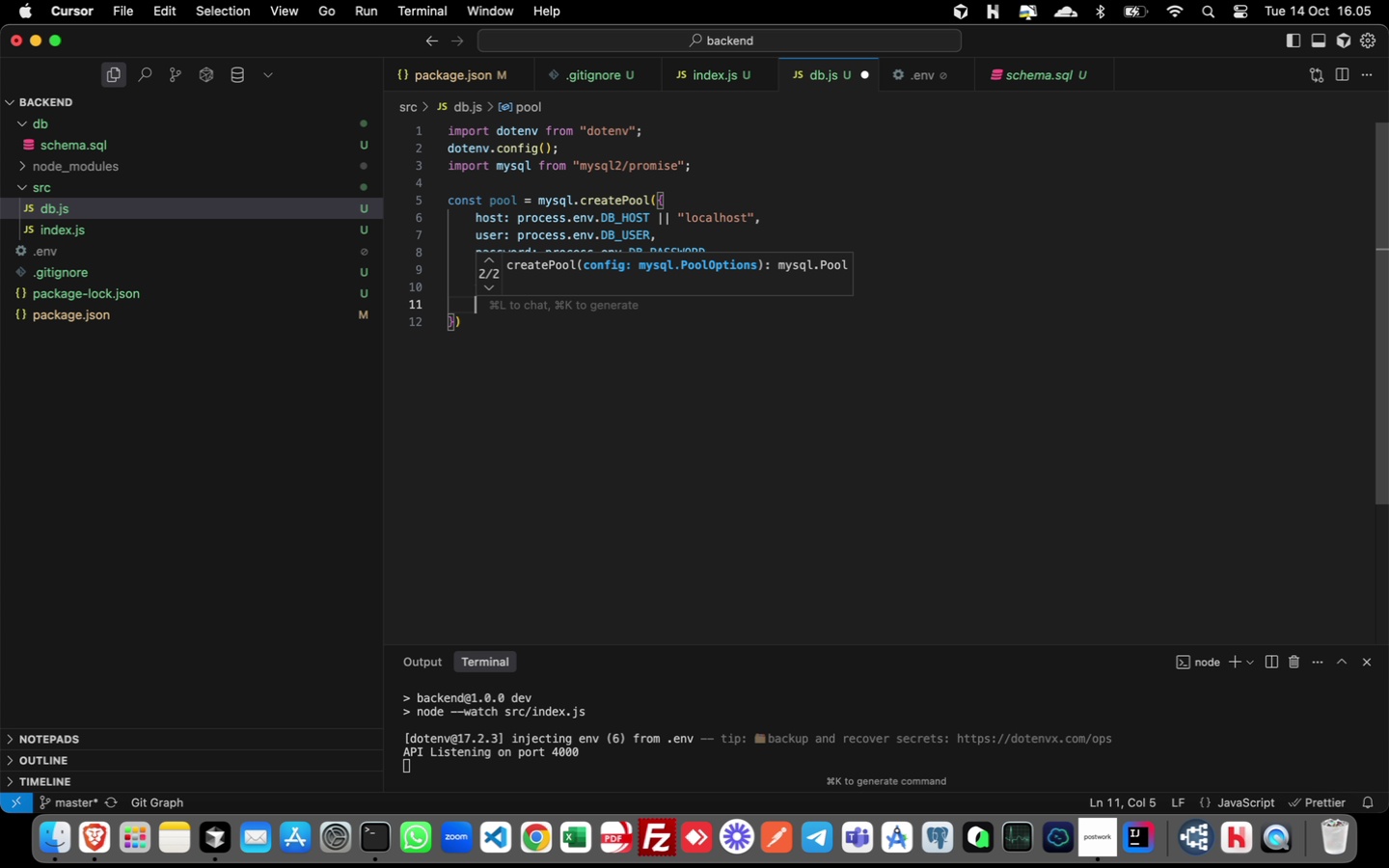 
key(Enter)
 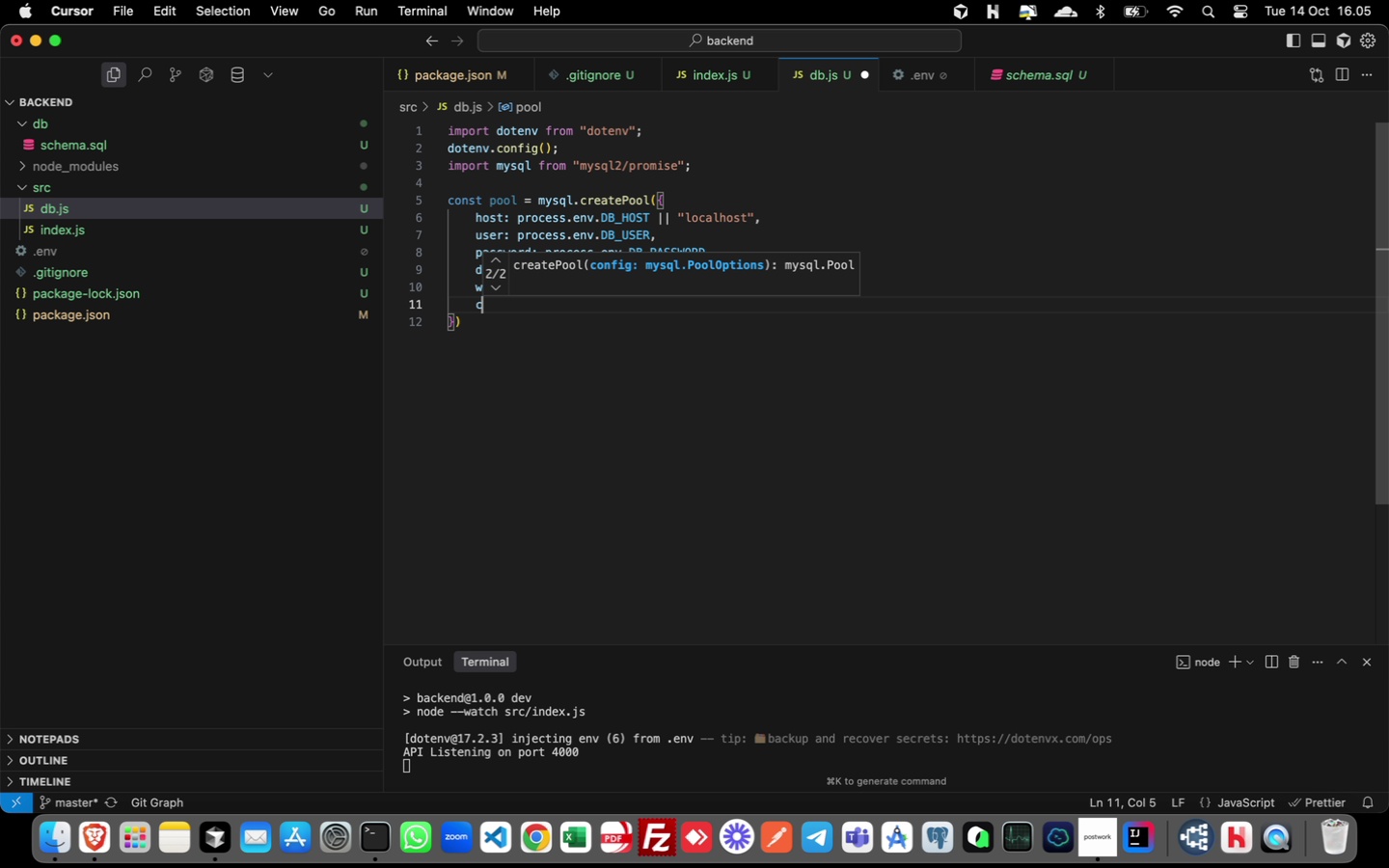 
type(com)
 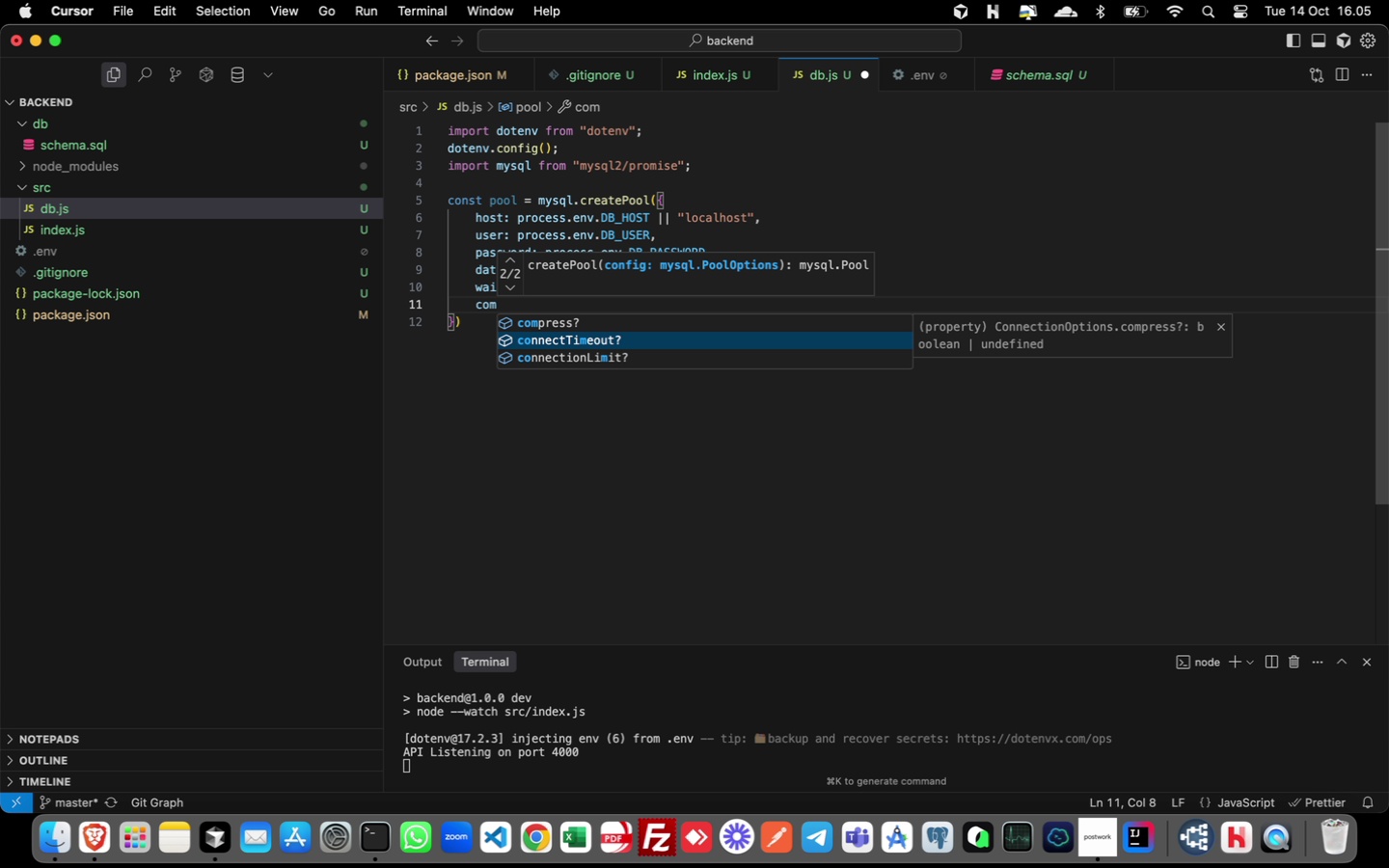 
key(ArrowDown)
 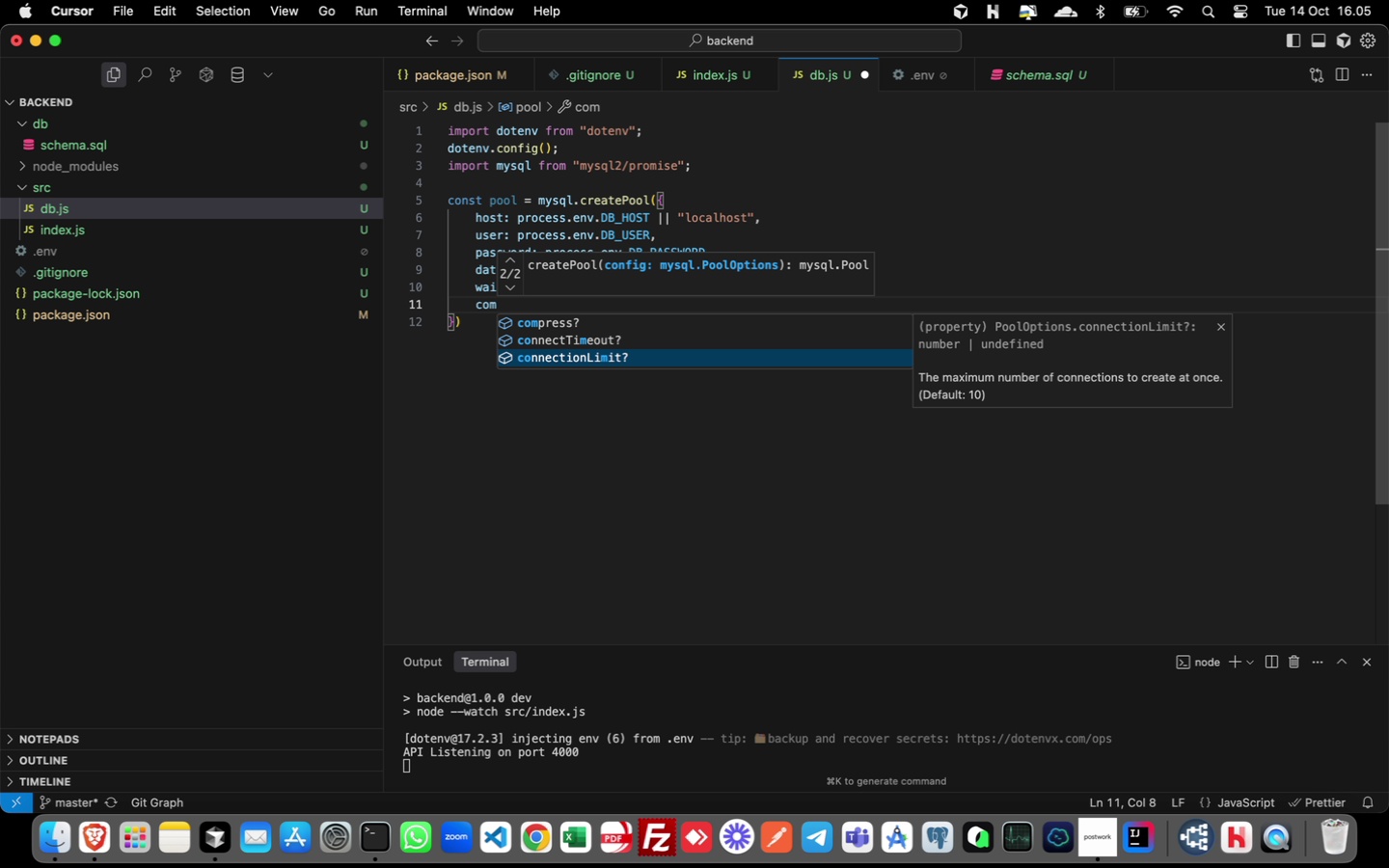 
key(ArrowDown)
 